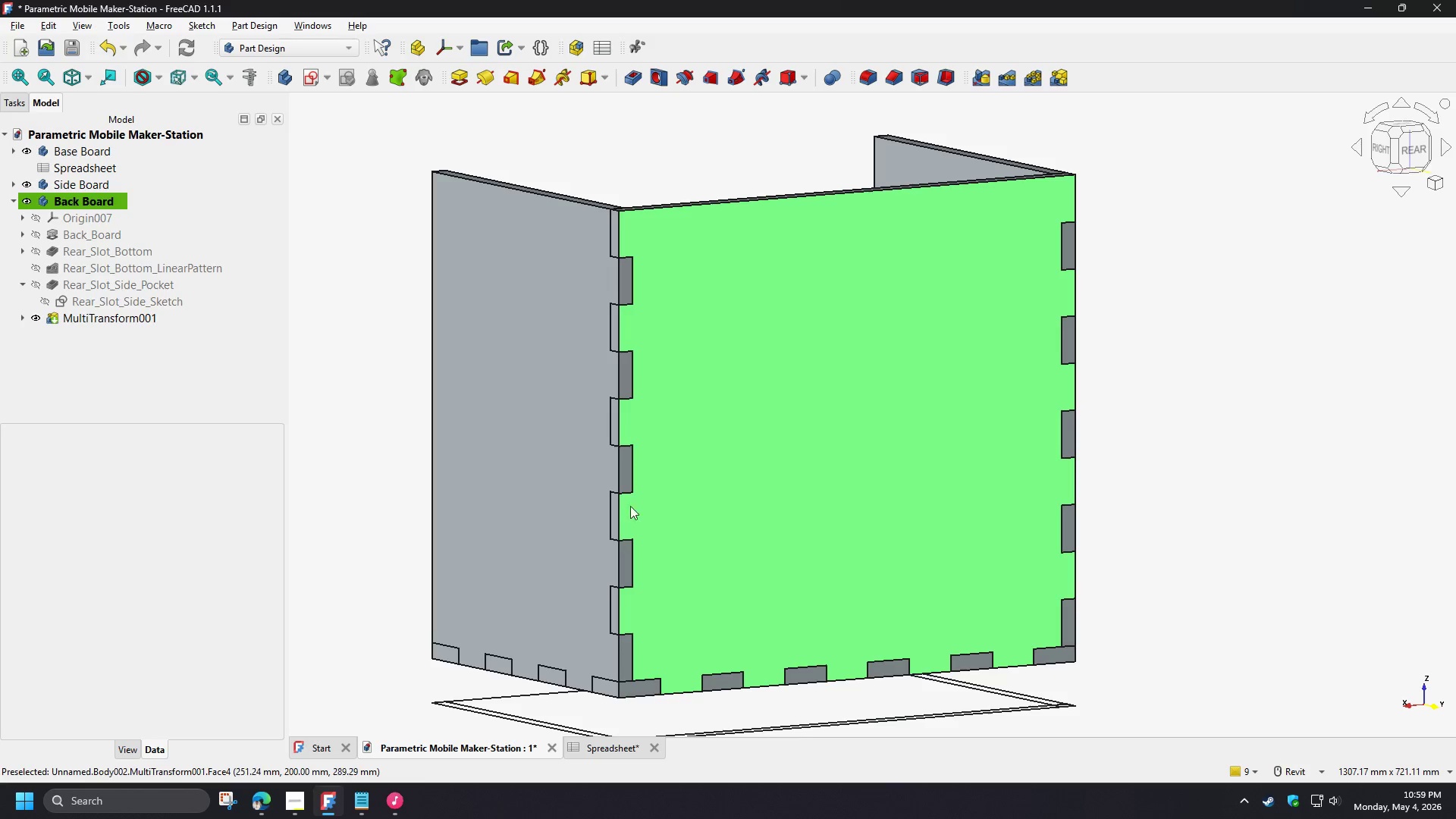 
wait(5.25)
 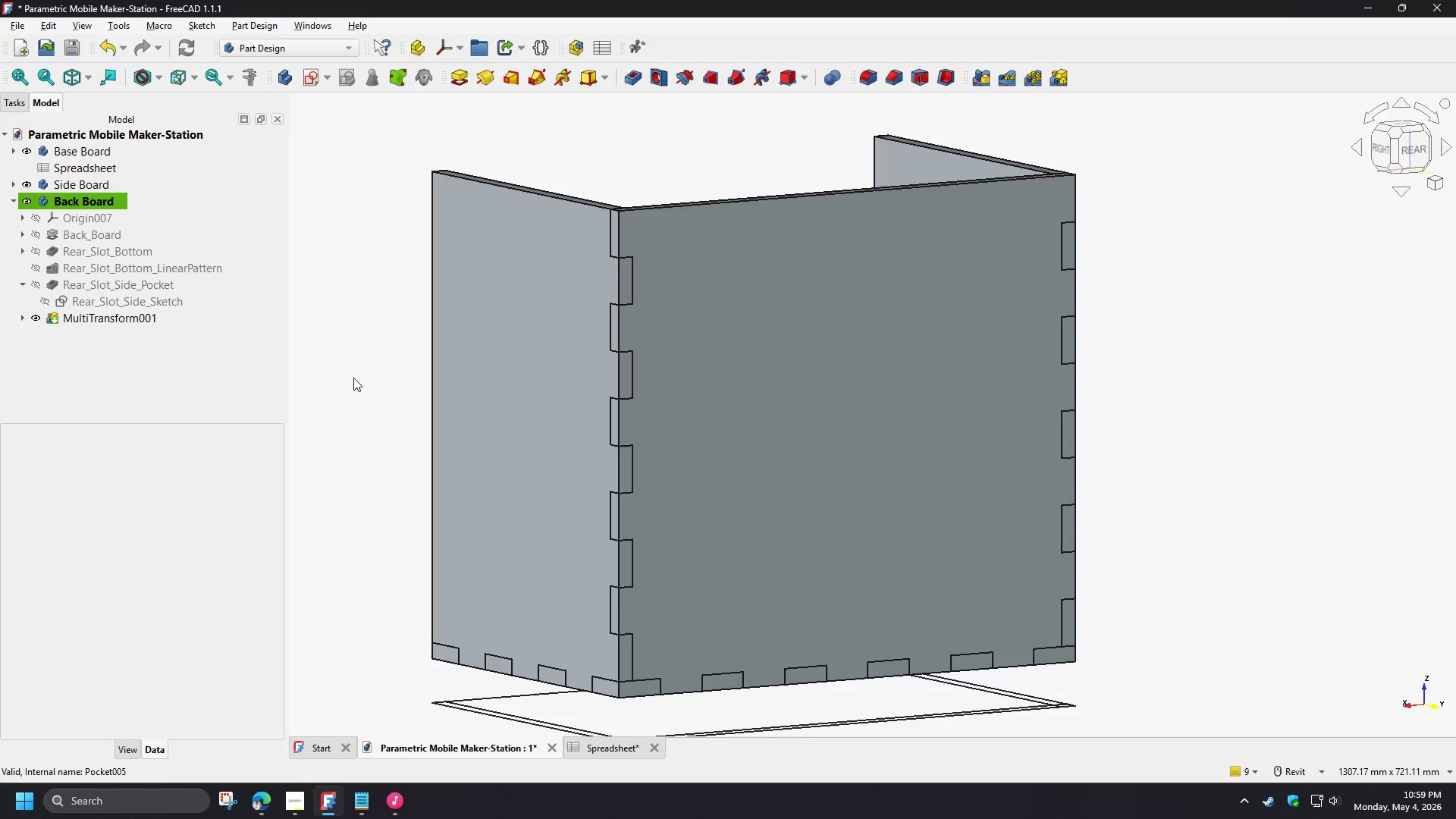 
left_click([686, 512])
 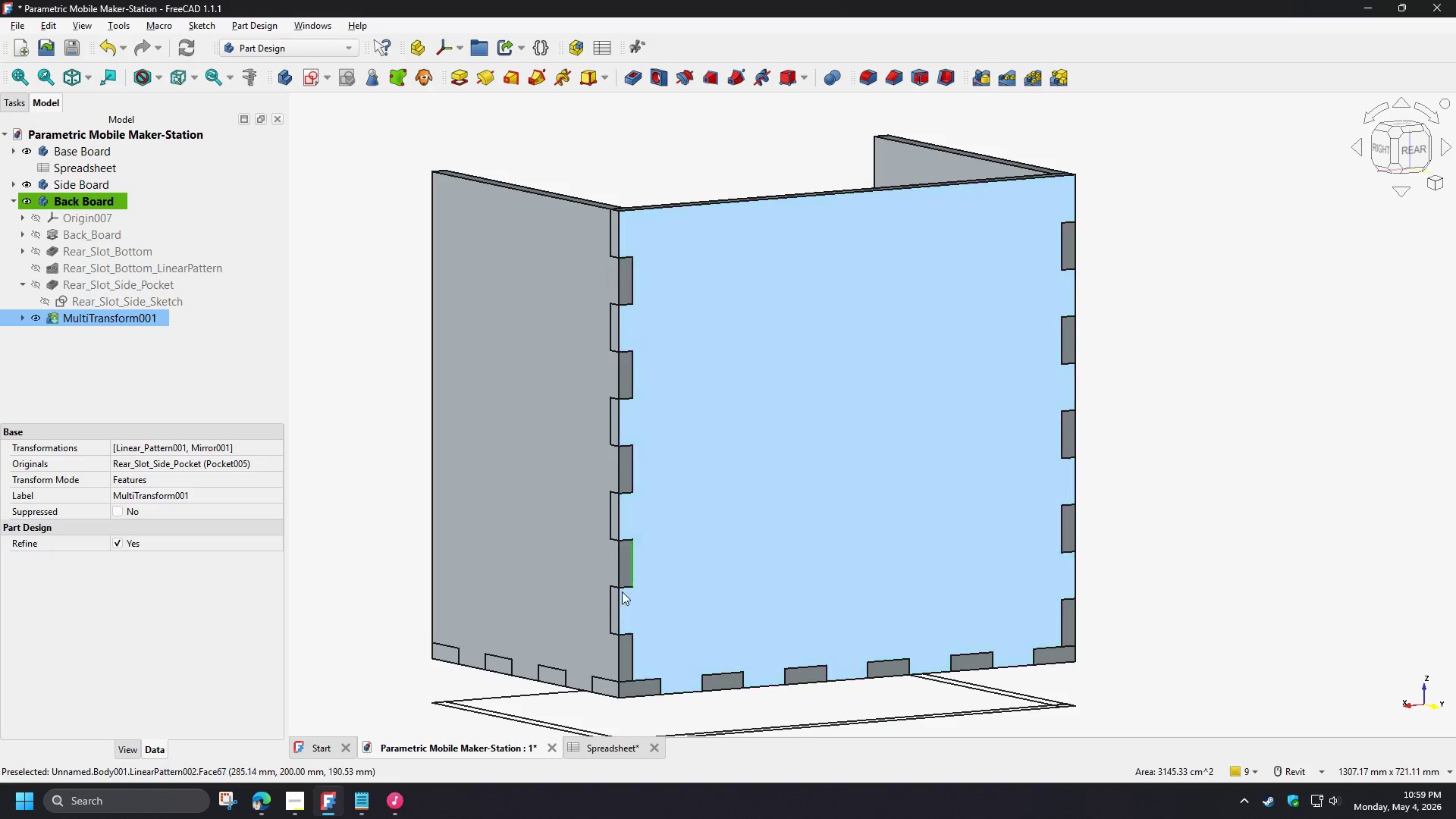 
scroll: coordinate [604, 625], scroll_direction: up, amount: 5.0
 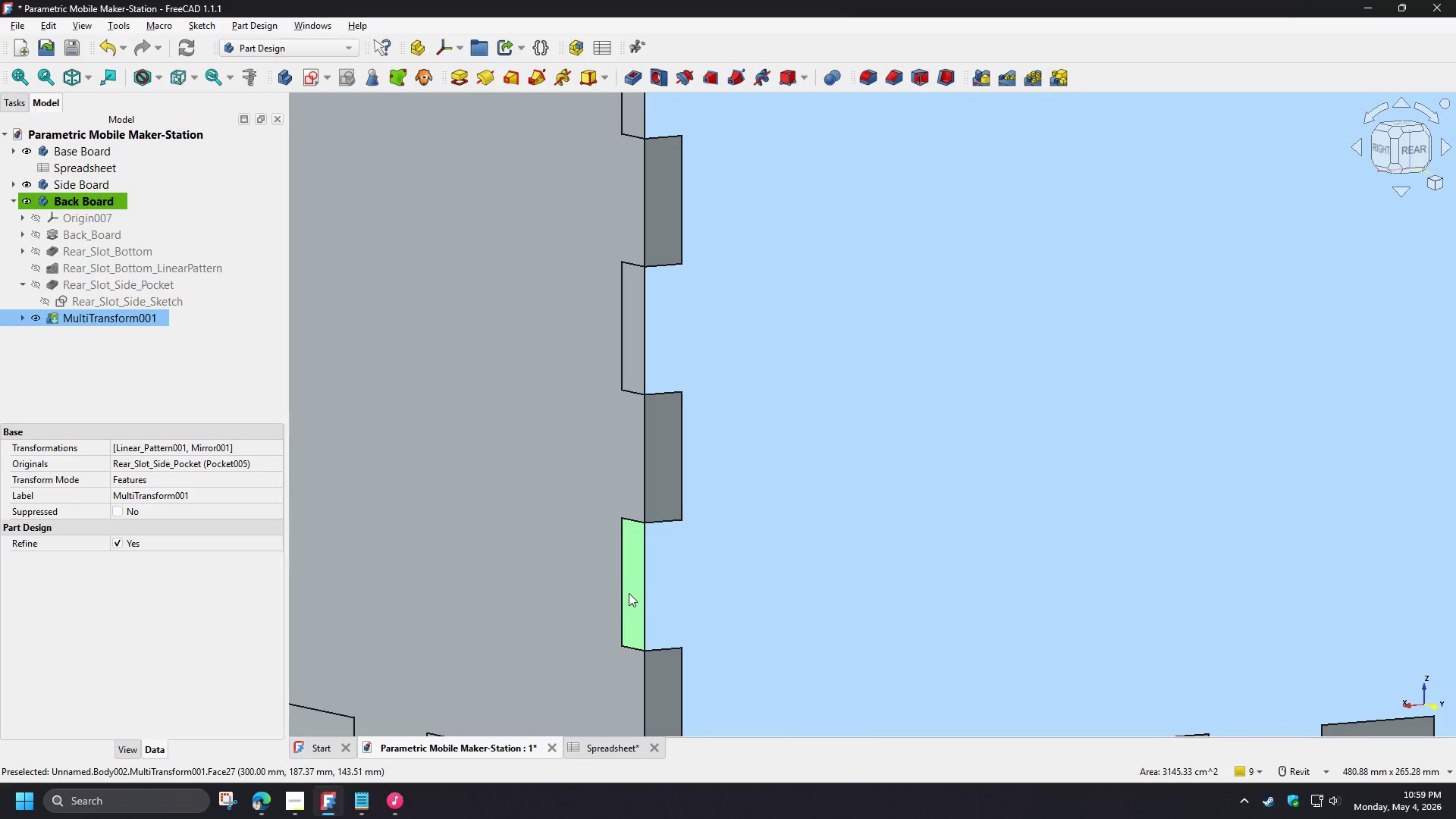 
left_click([629, 593])
 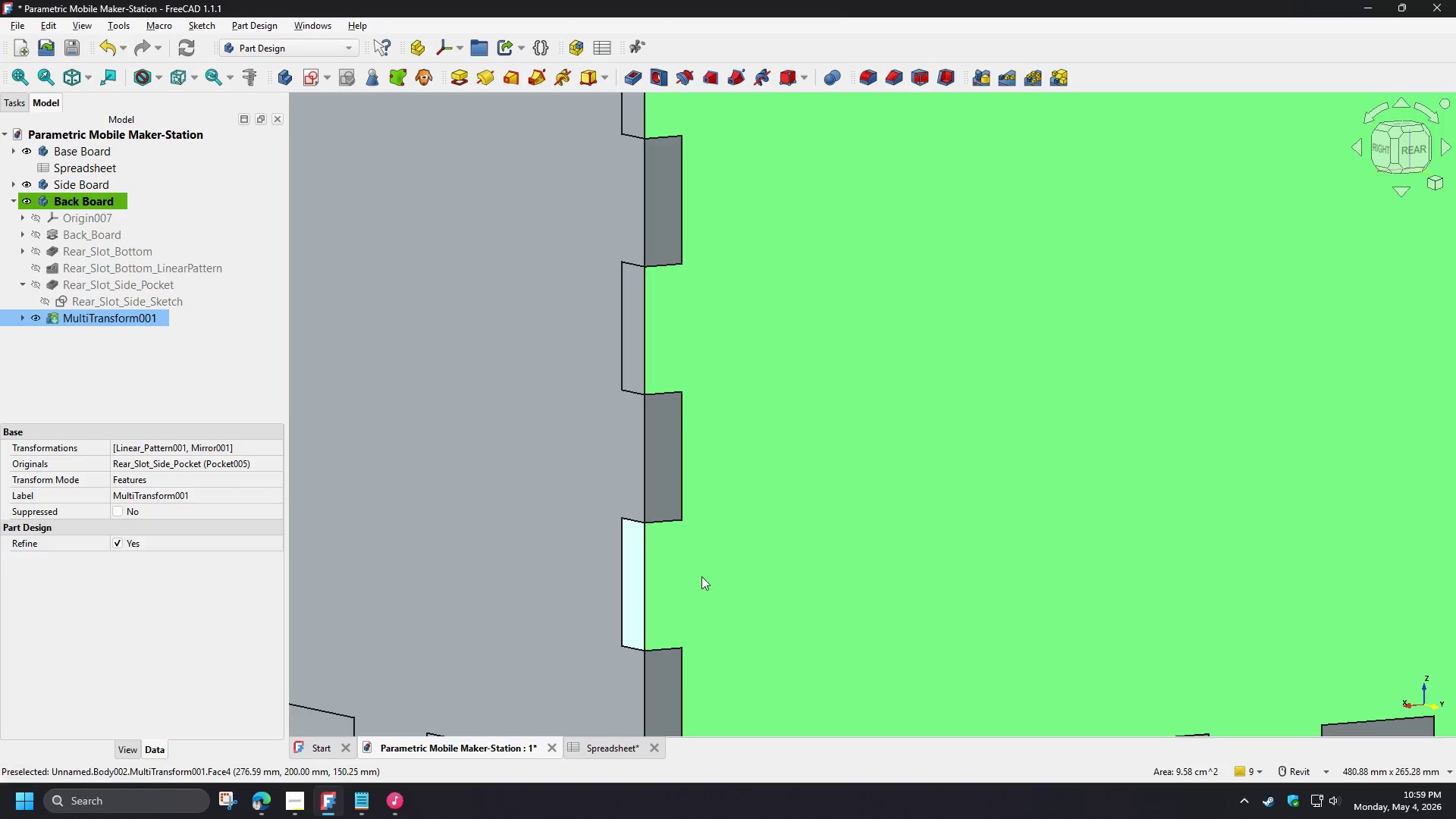 
left_click([1082, 466])
 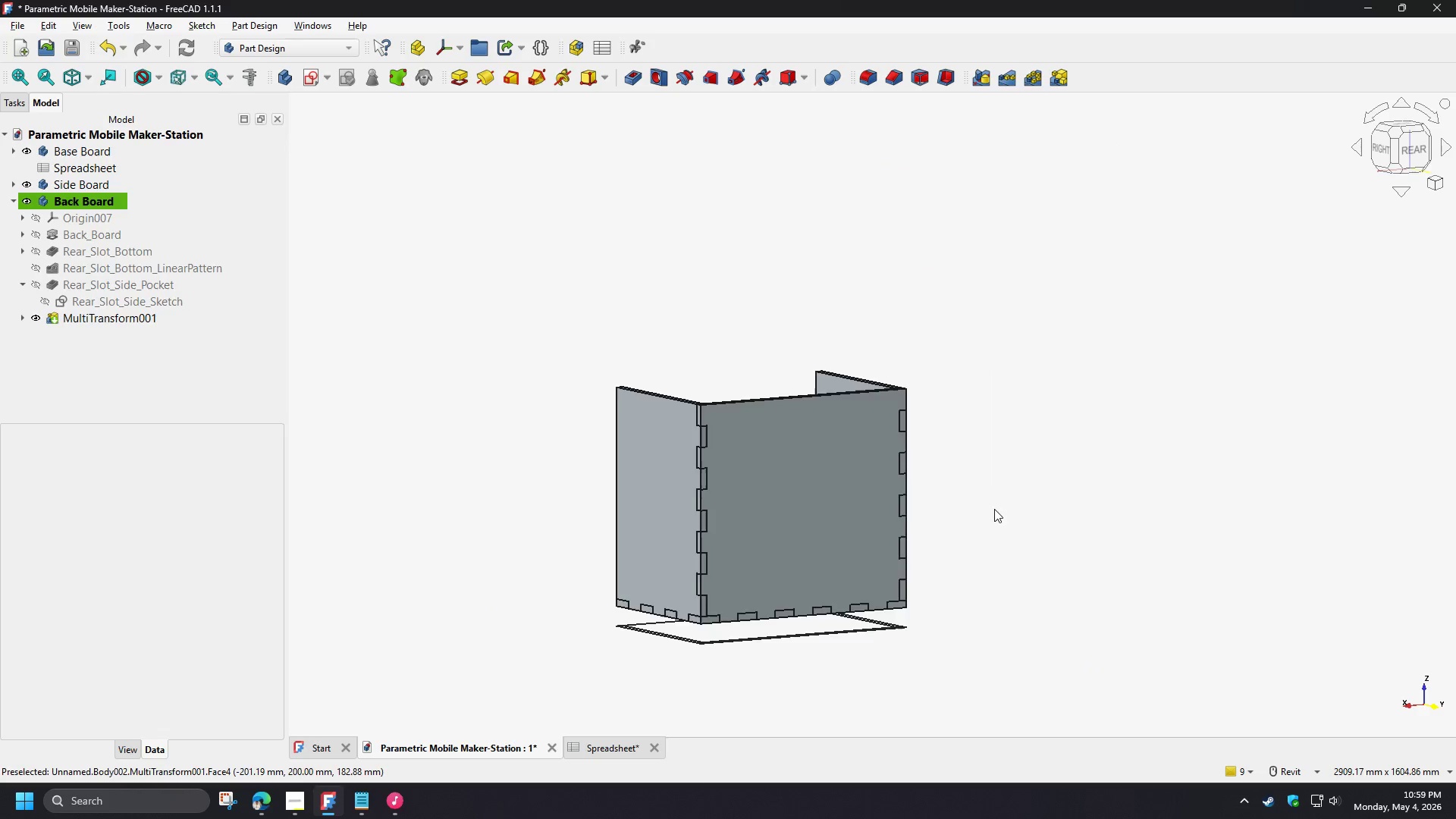 
scroll: coordinate [716, 588], scroll_direction: down, amount: 9.0
 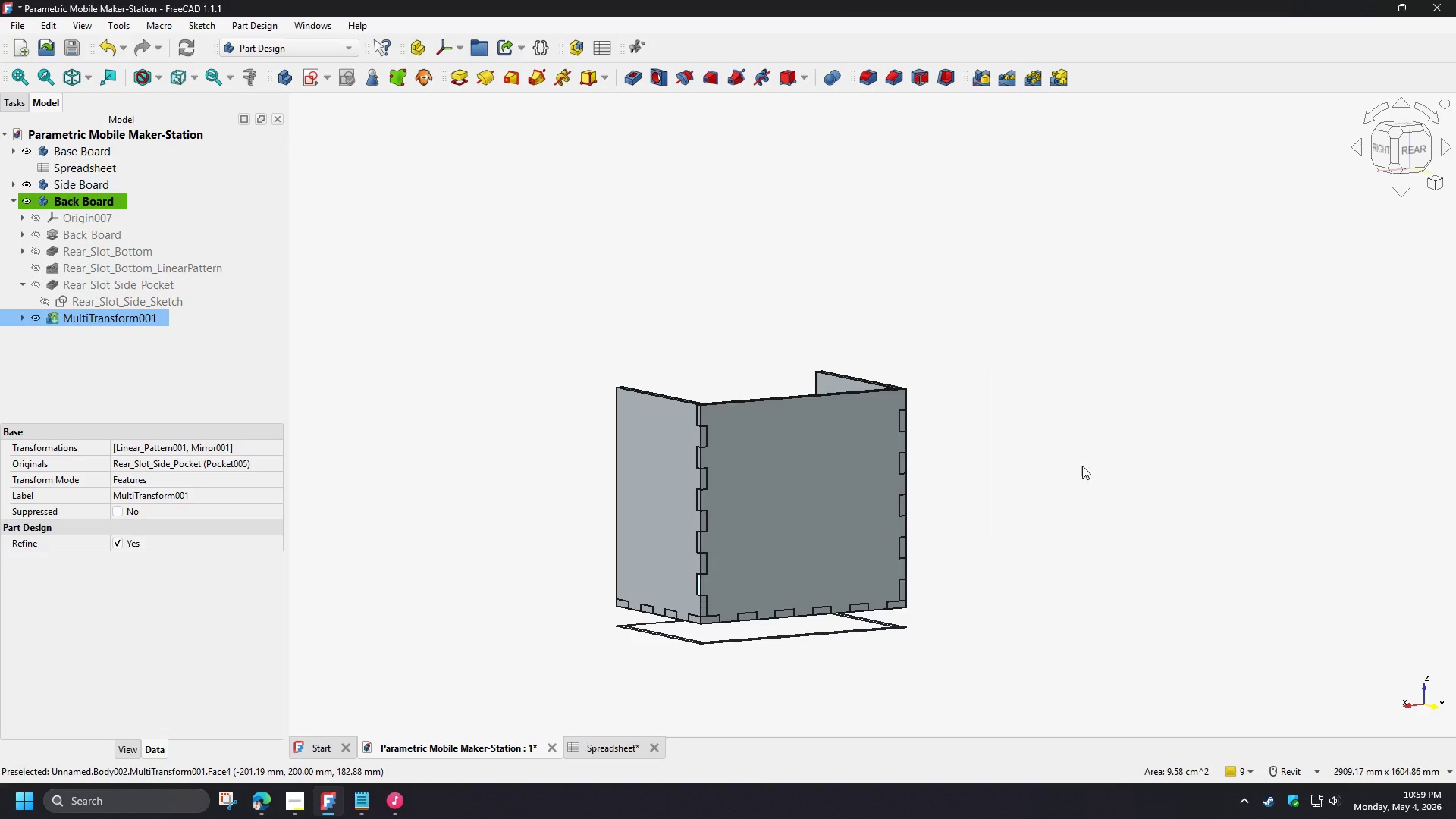 
hold_key(key=ShiftLeft, duration=1.5)
 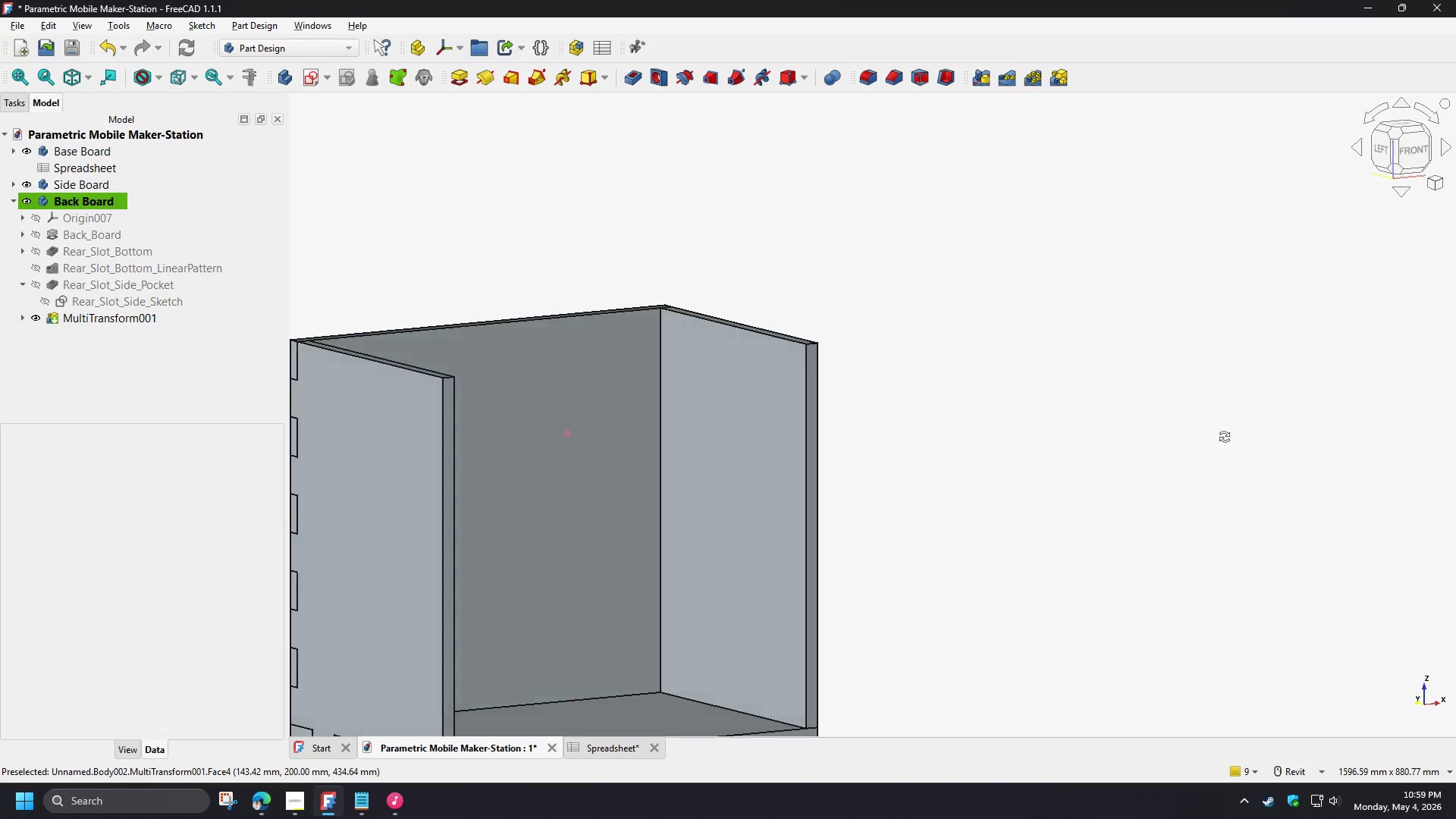 
scroll: coordinate [978, 504], scroll_direction: up, amount: 3.0
 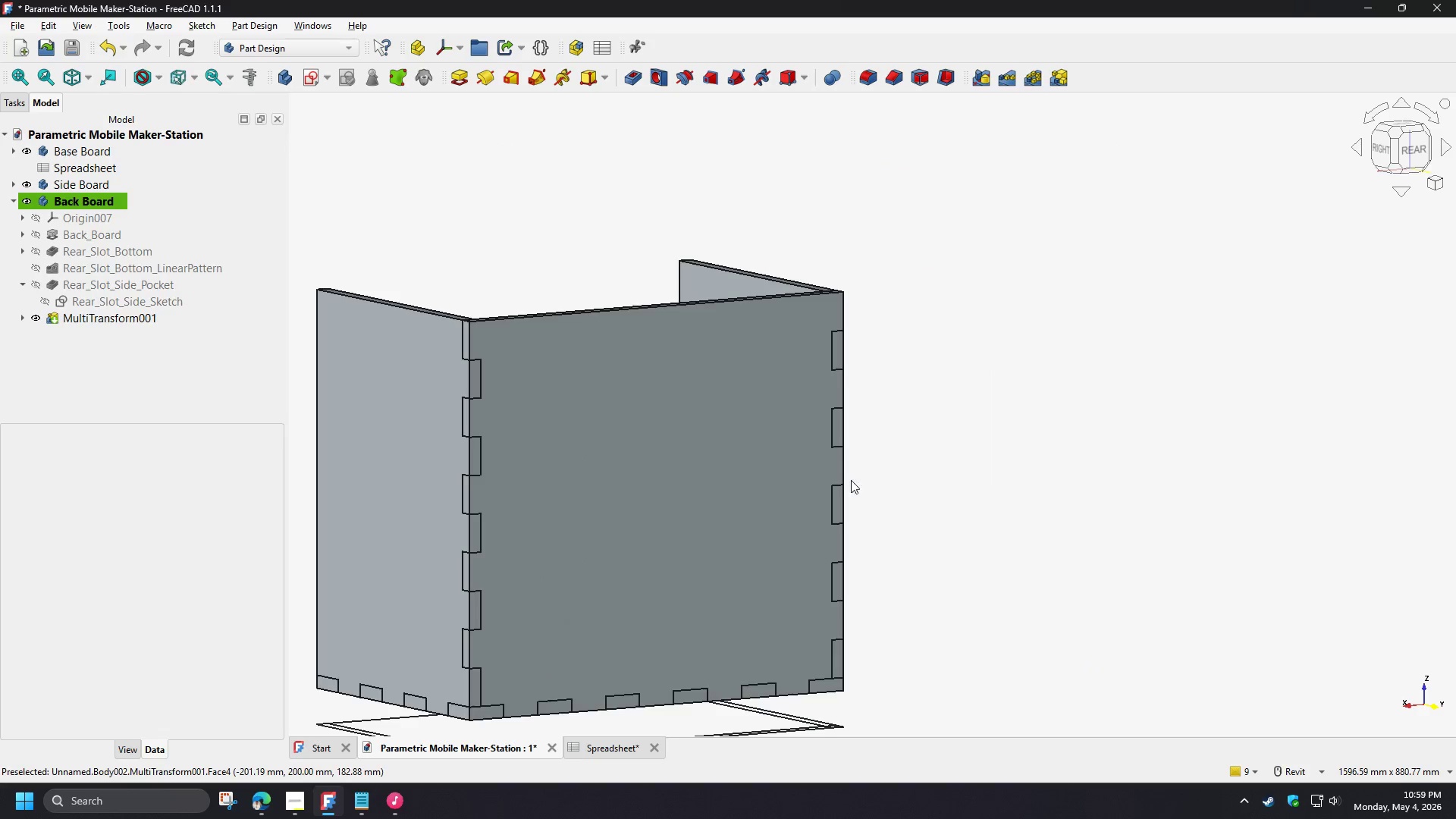 
hold_key(key=ShiftLeft, duration=1.52)
 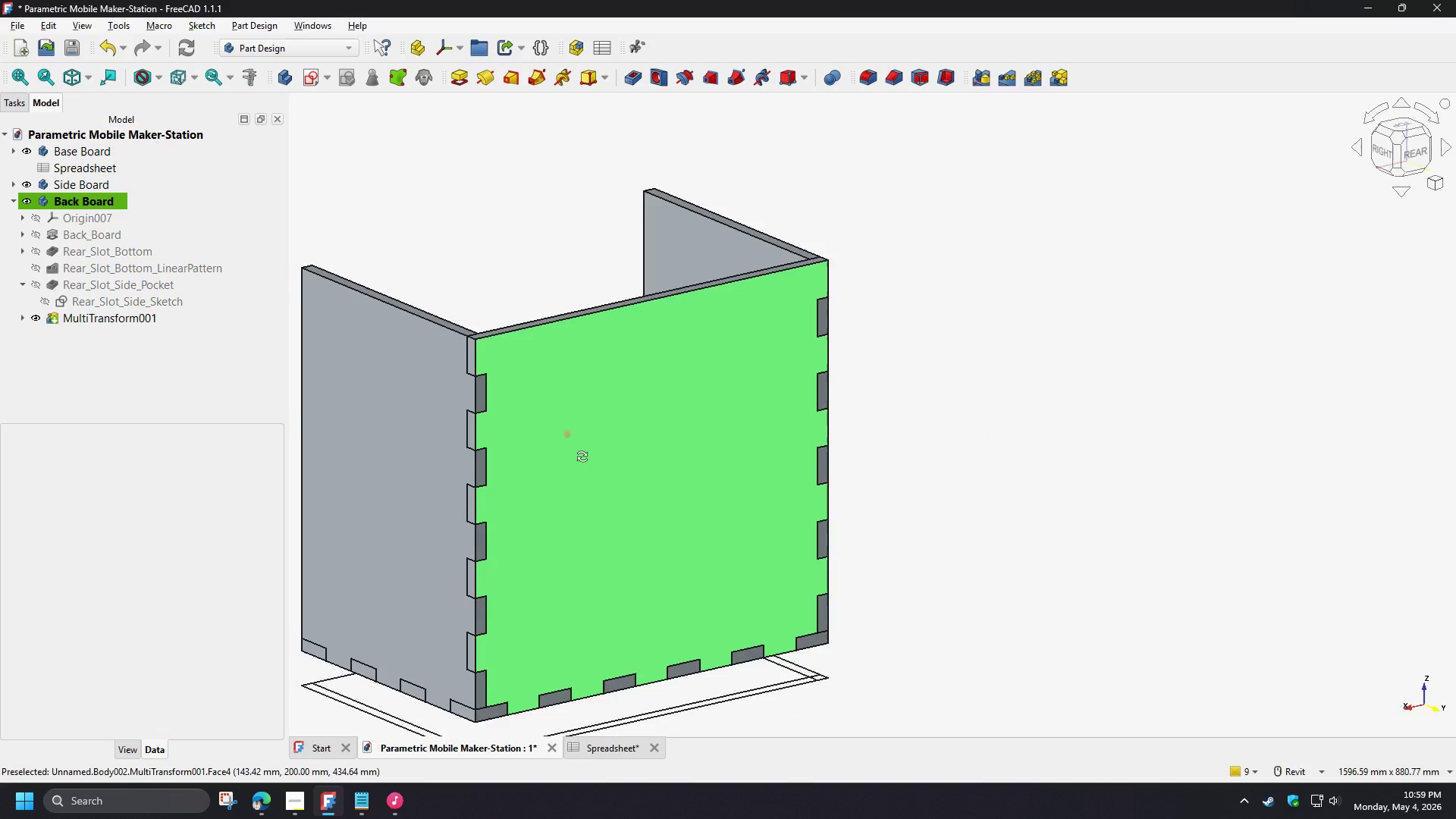 
hold_key(key=ShiftLeft, duration=0.88)
 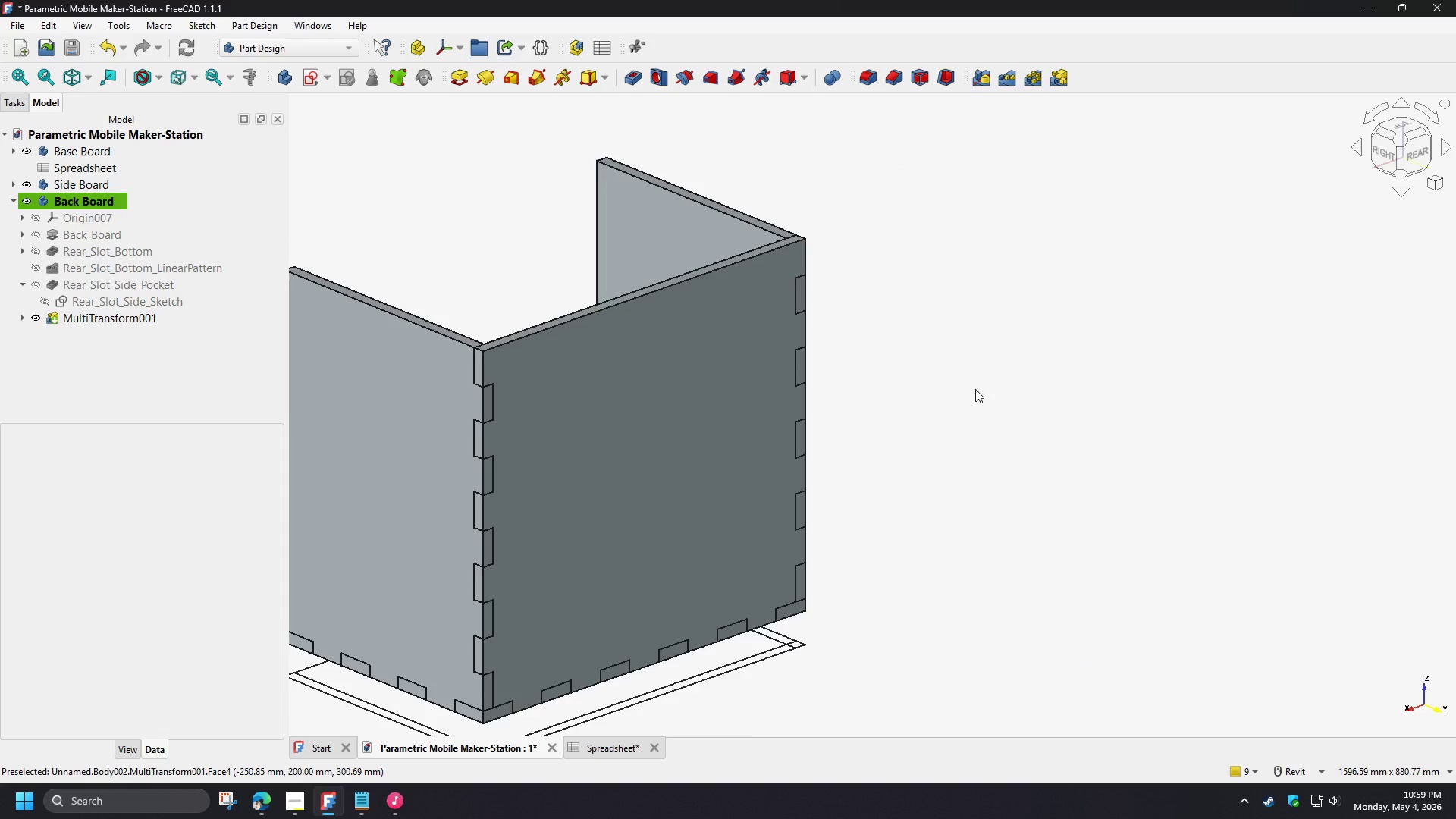 
left_click([983, 382])
 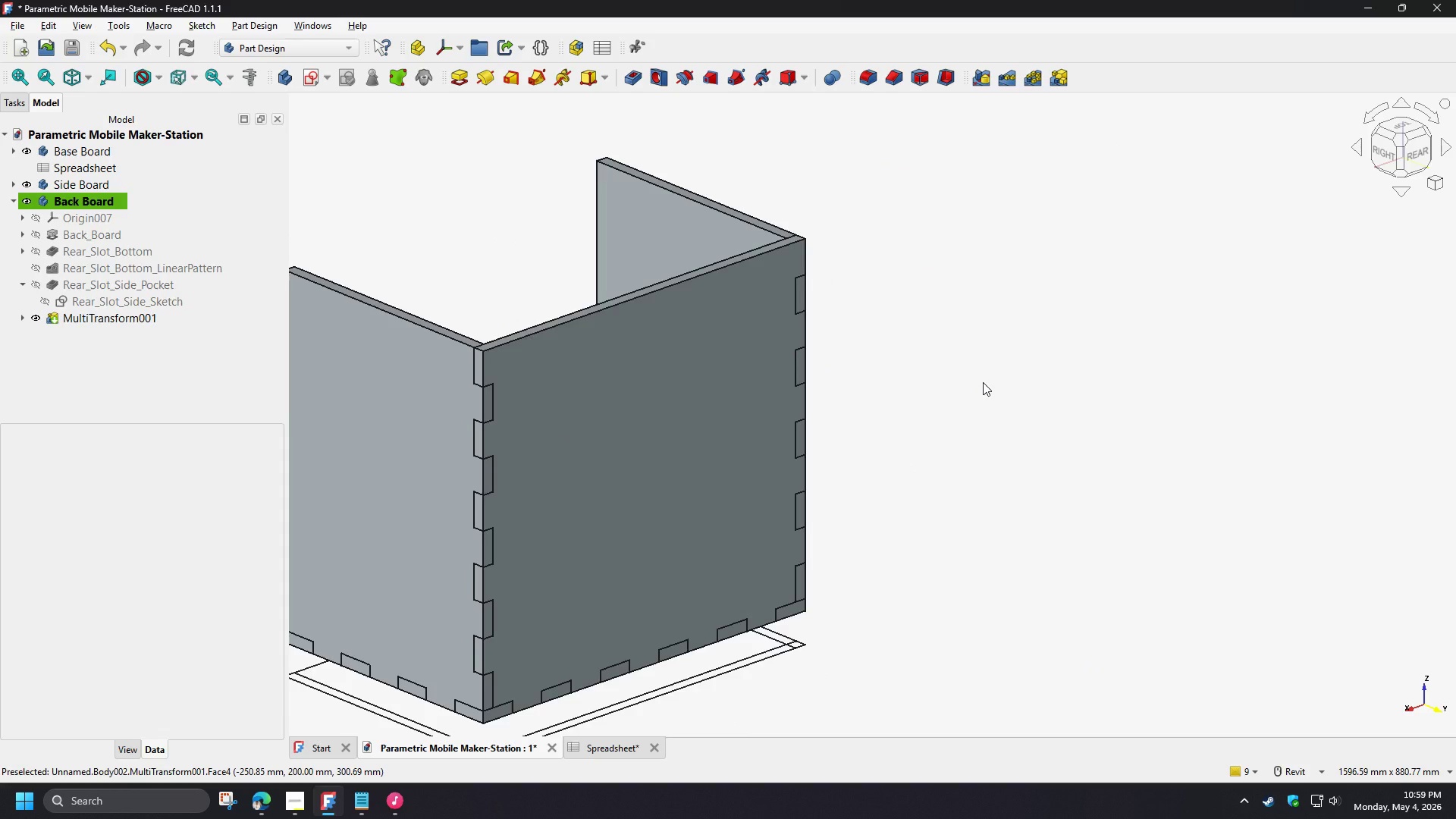 
wait(12.45)
 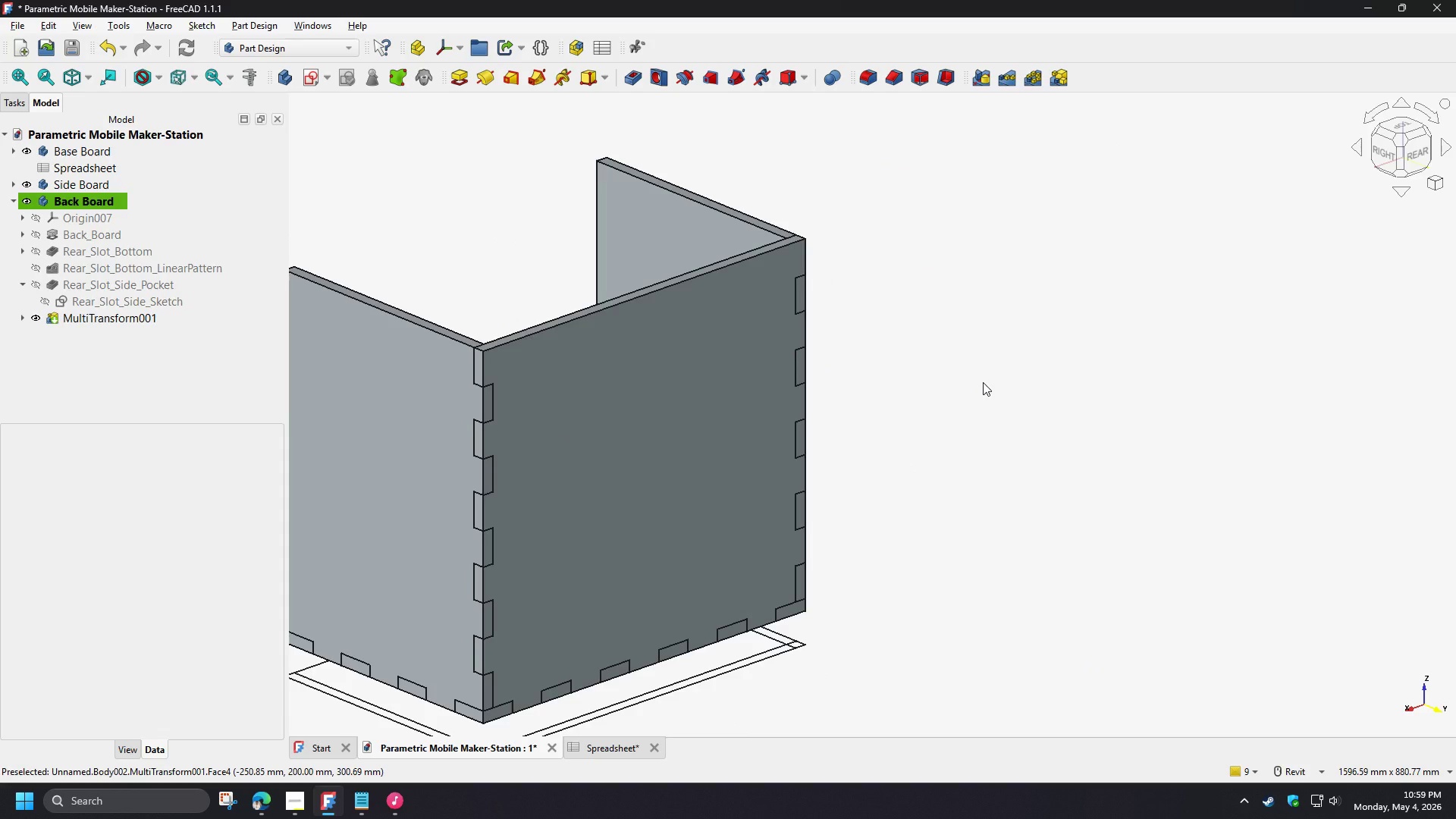 
hold_key(key=ShiftLeft, duration=1.06)
 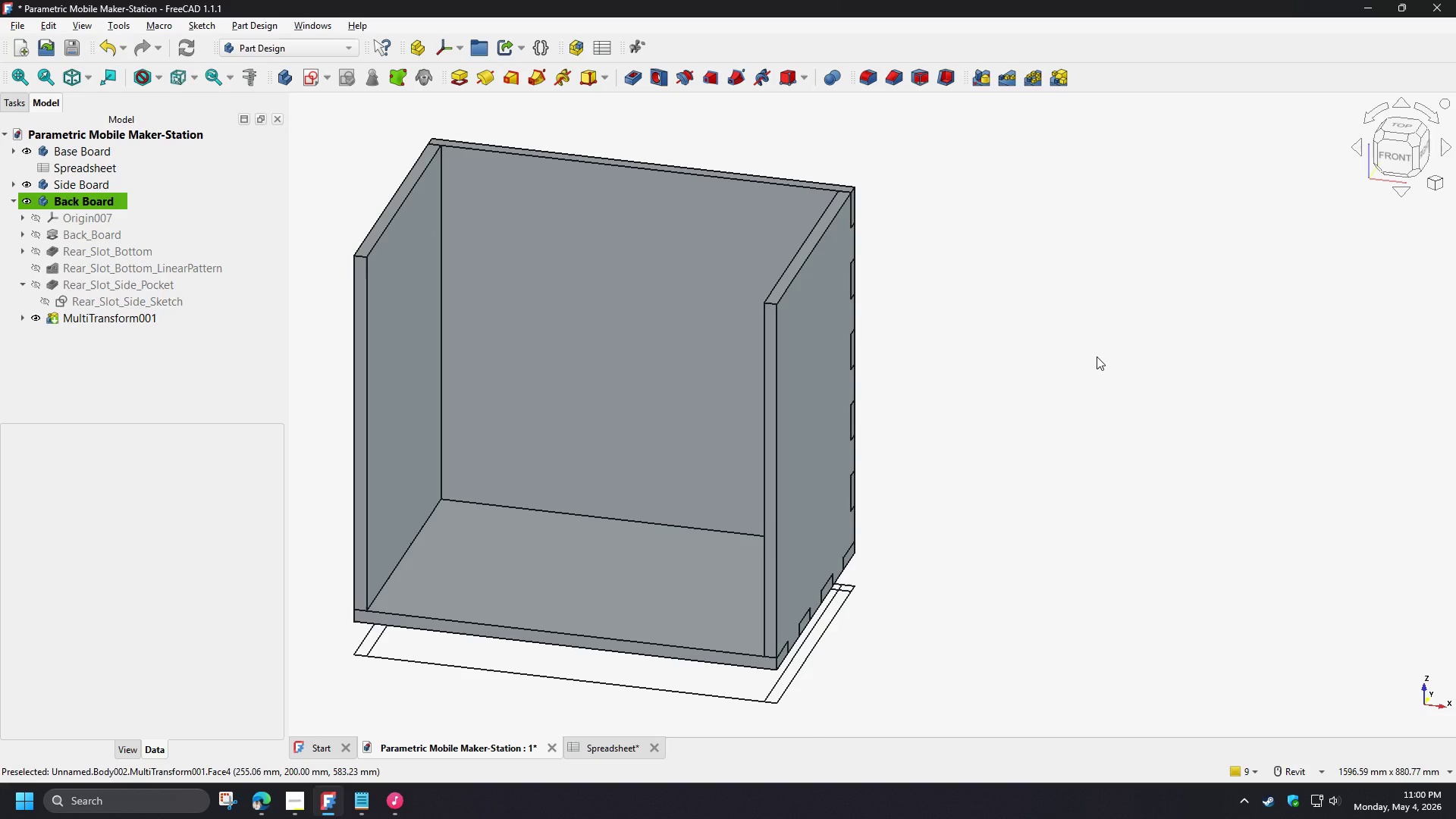 
wait(15.55)
 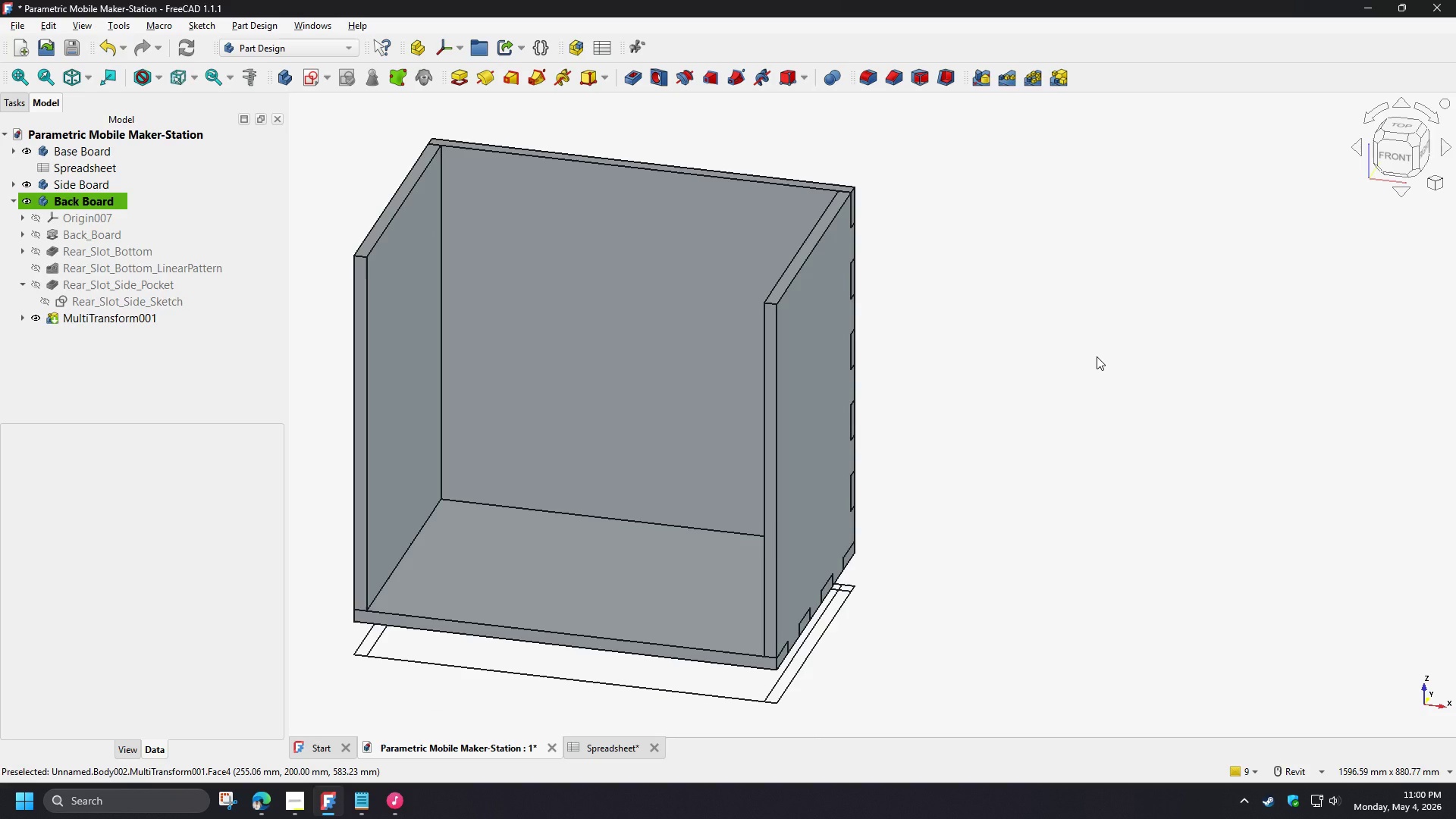 
hold_key(key=ShiftLeft, duration=1.5)
 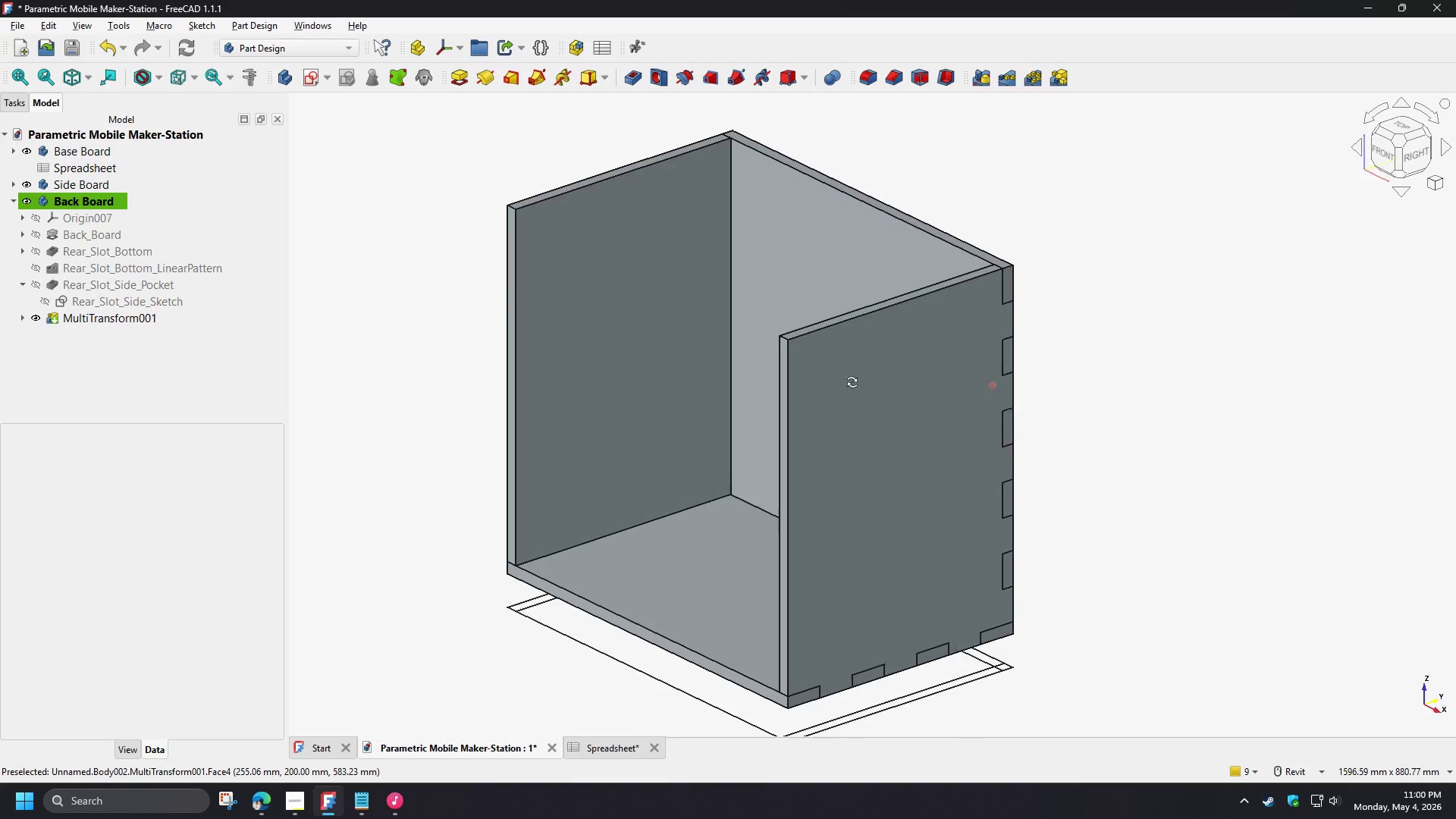 
key(Shift+ShiftLeft)
 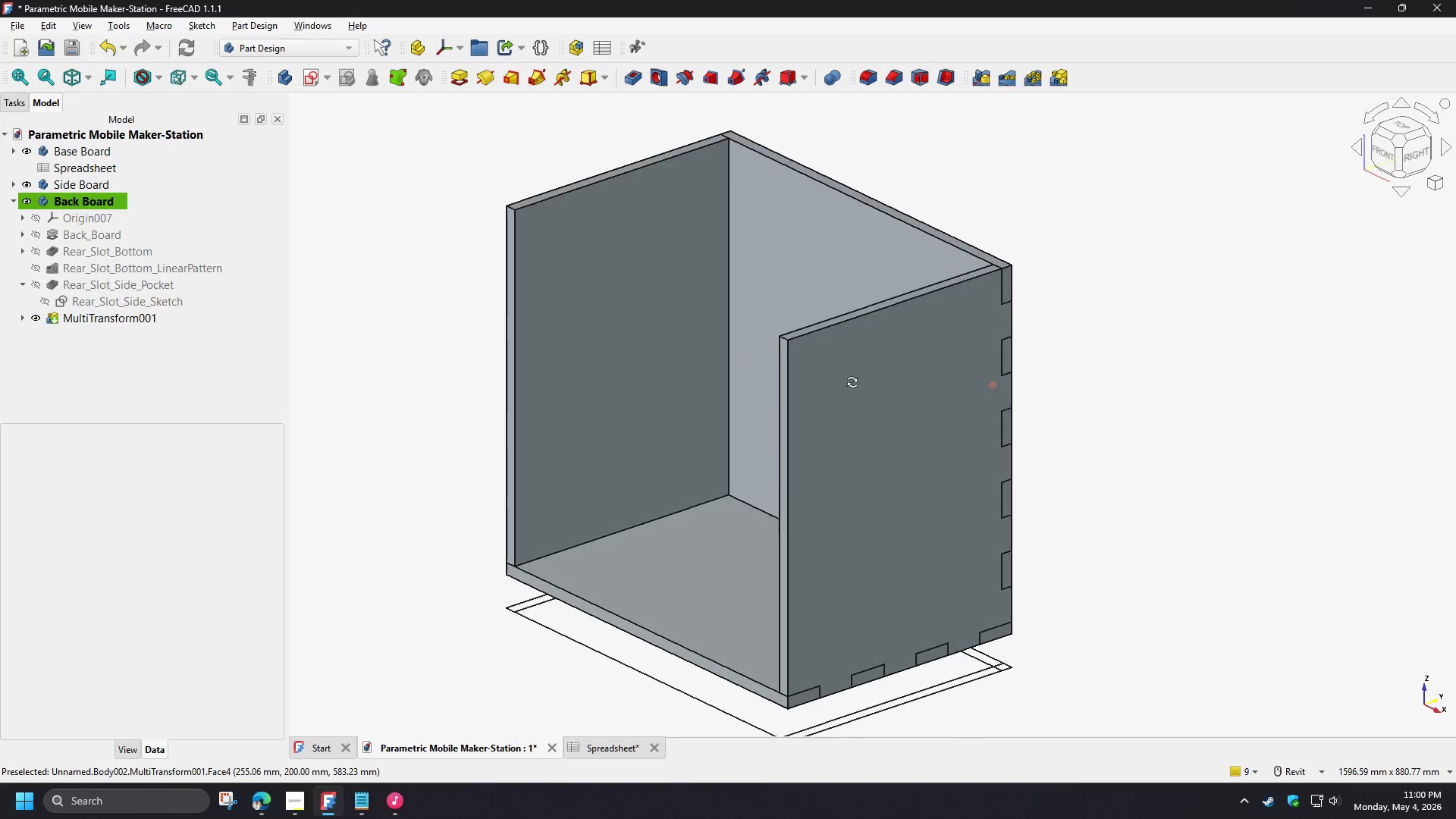 
key(Shift+ShiftLeft)
 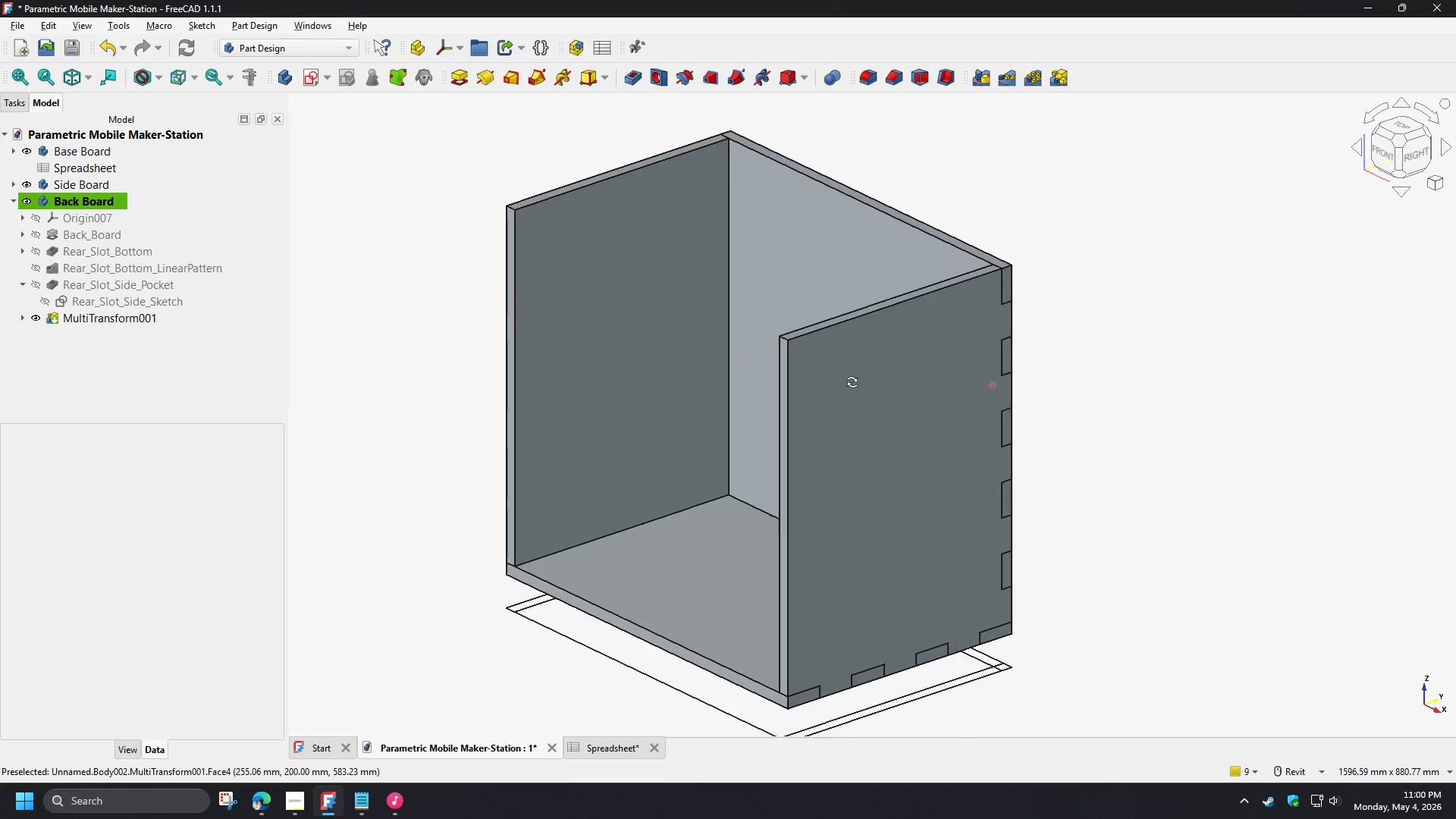 
key(Shift+ShiftLeft)
 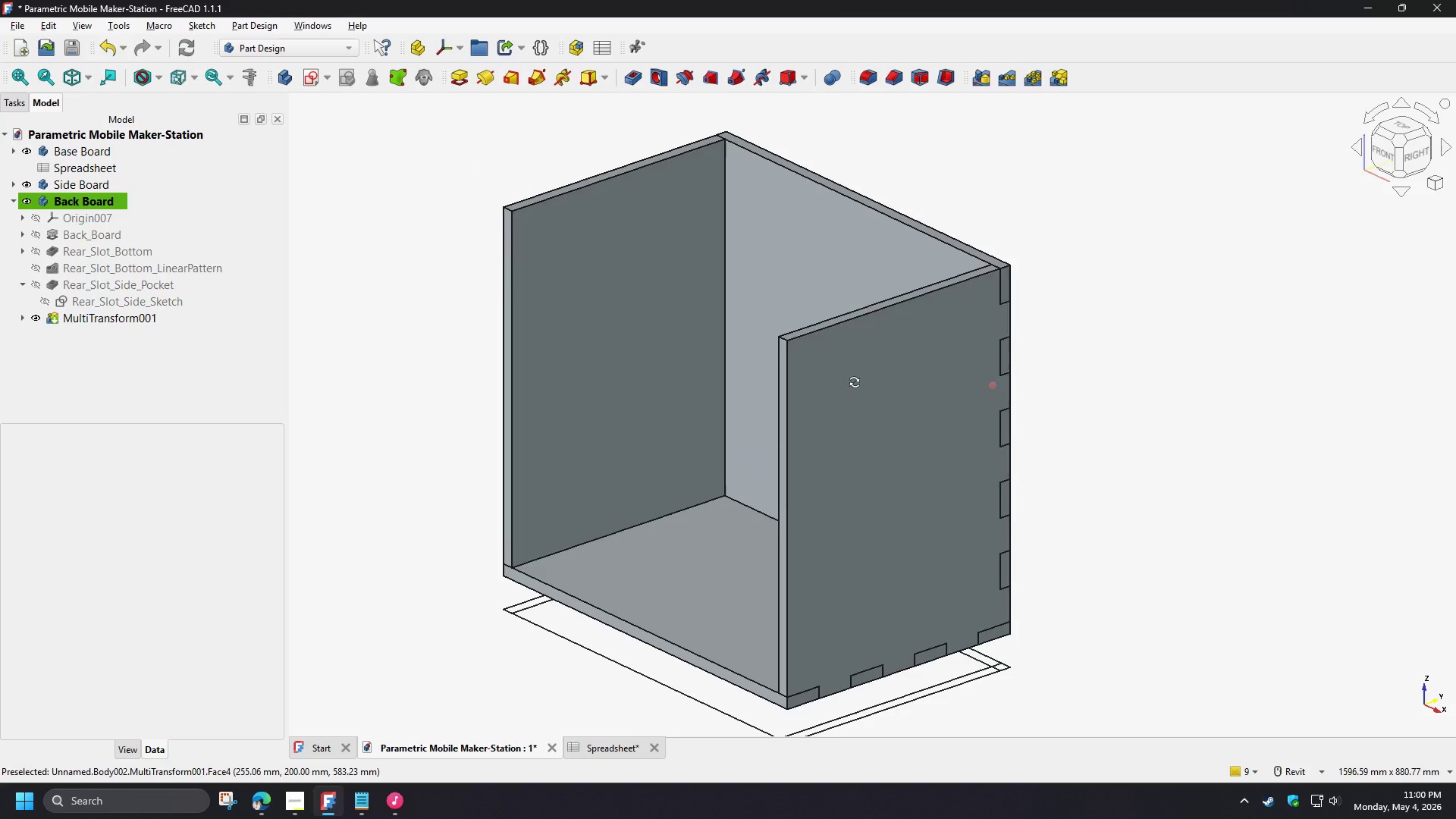 
key(Shift+ShiftLeft)
 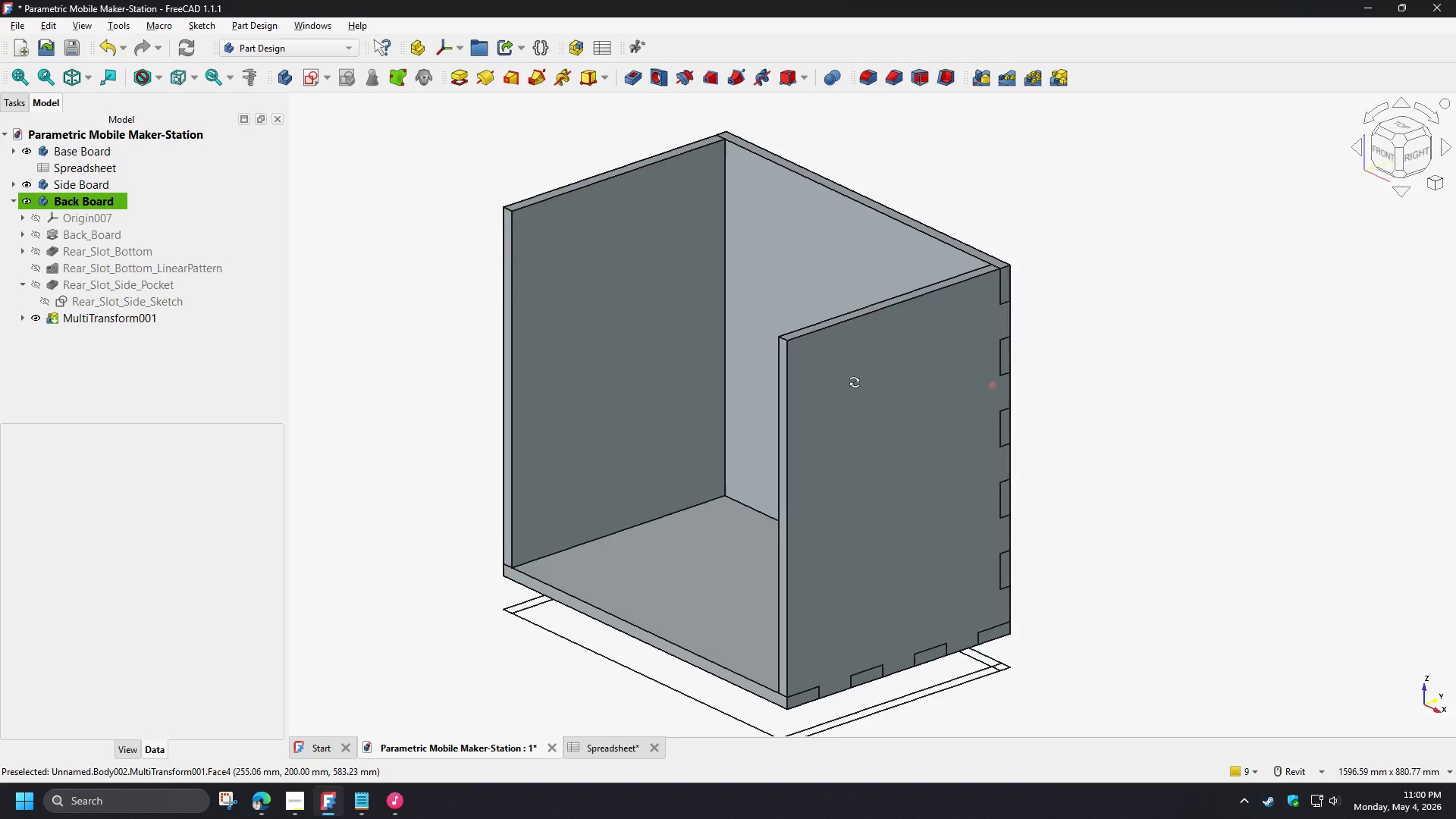 
key(Shift+ShiftLeft)
 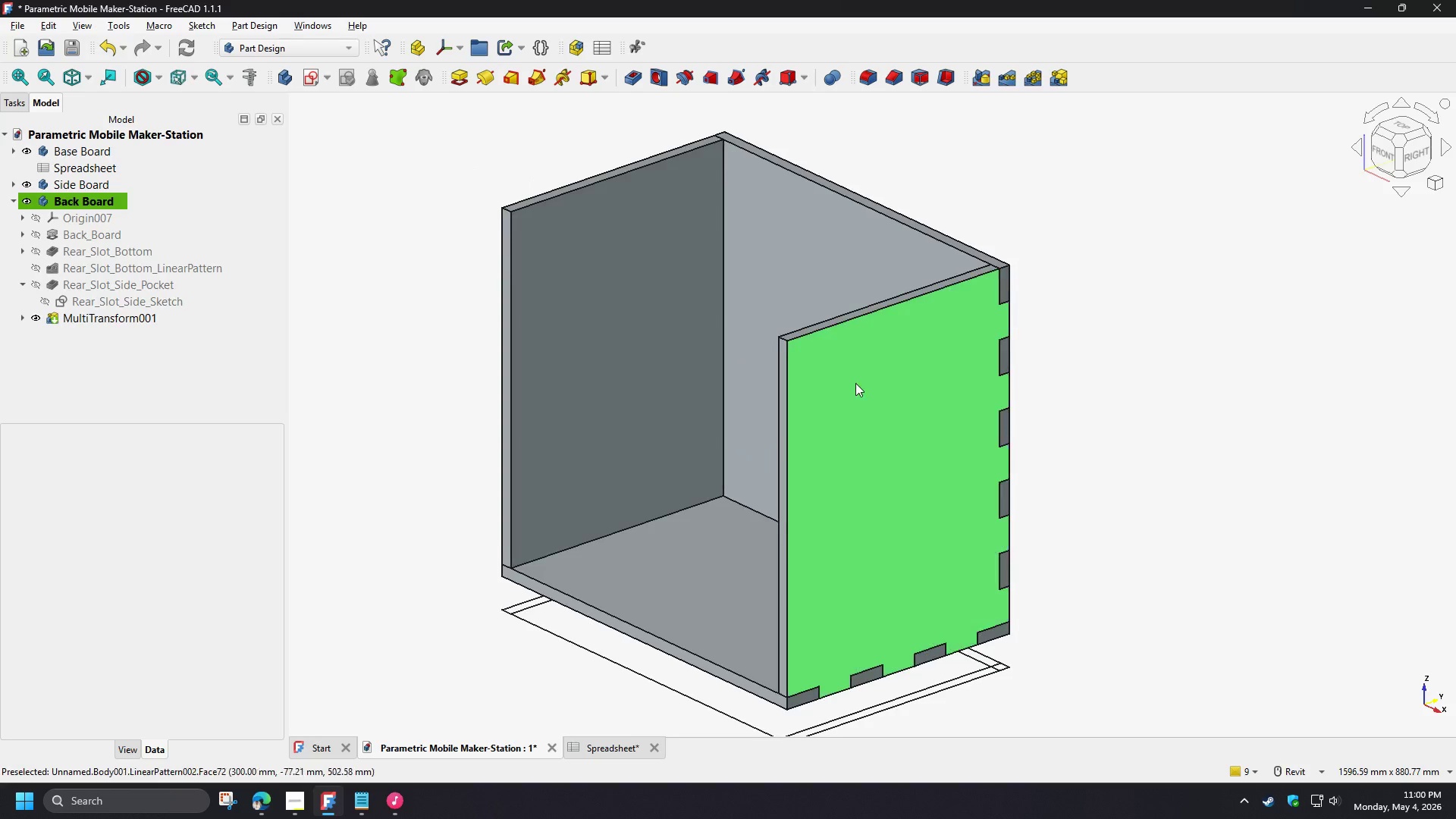 
key(Shift+ShiftLeft)
 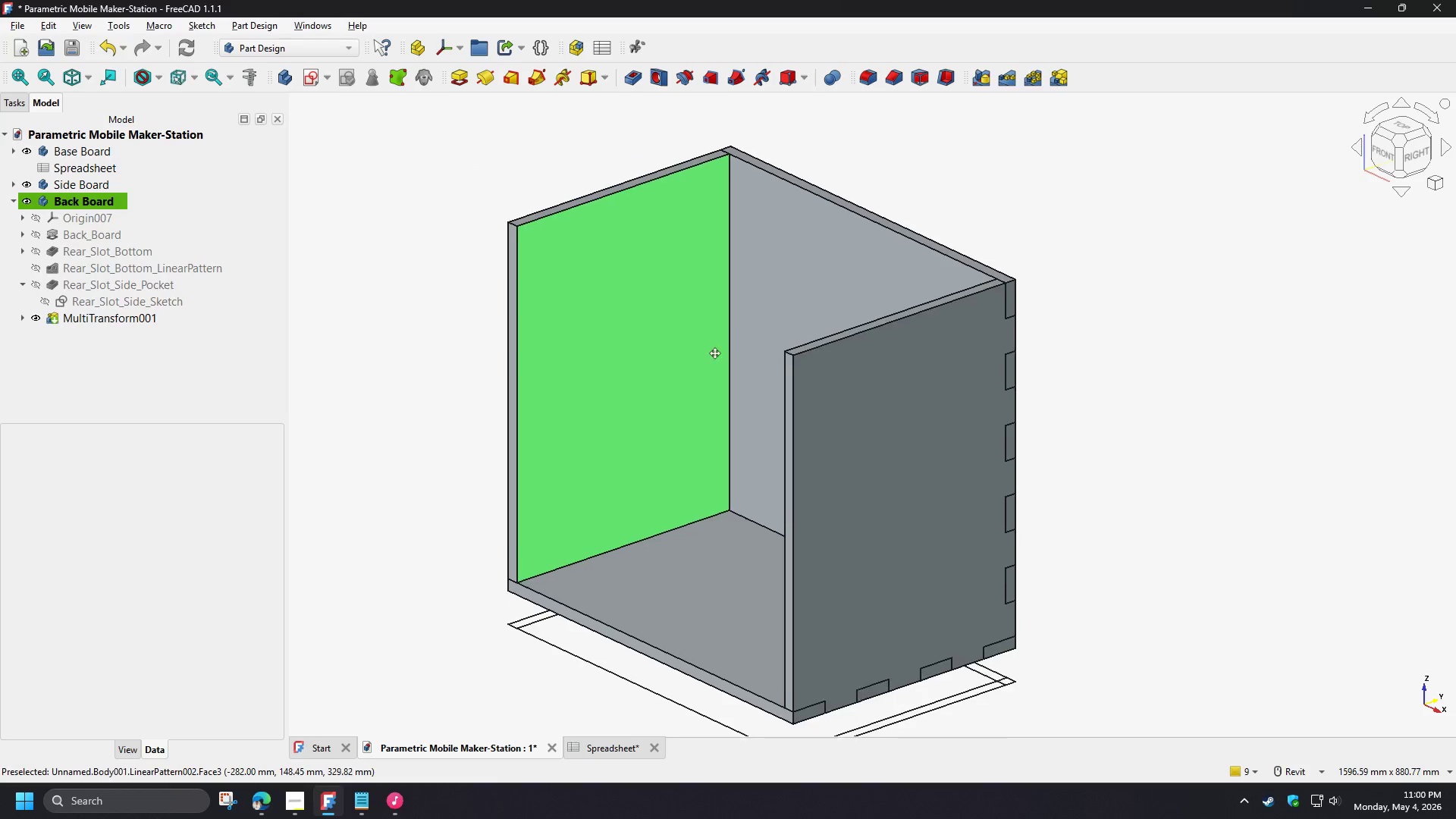 
hold_key(key=ShiftLeft, duration=1.52)
 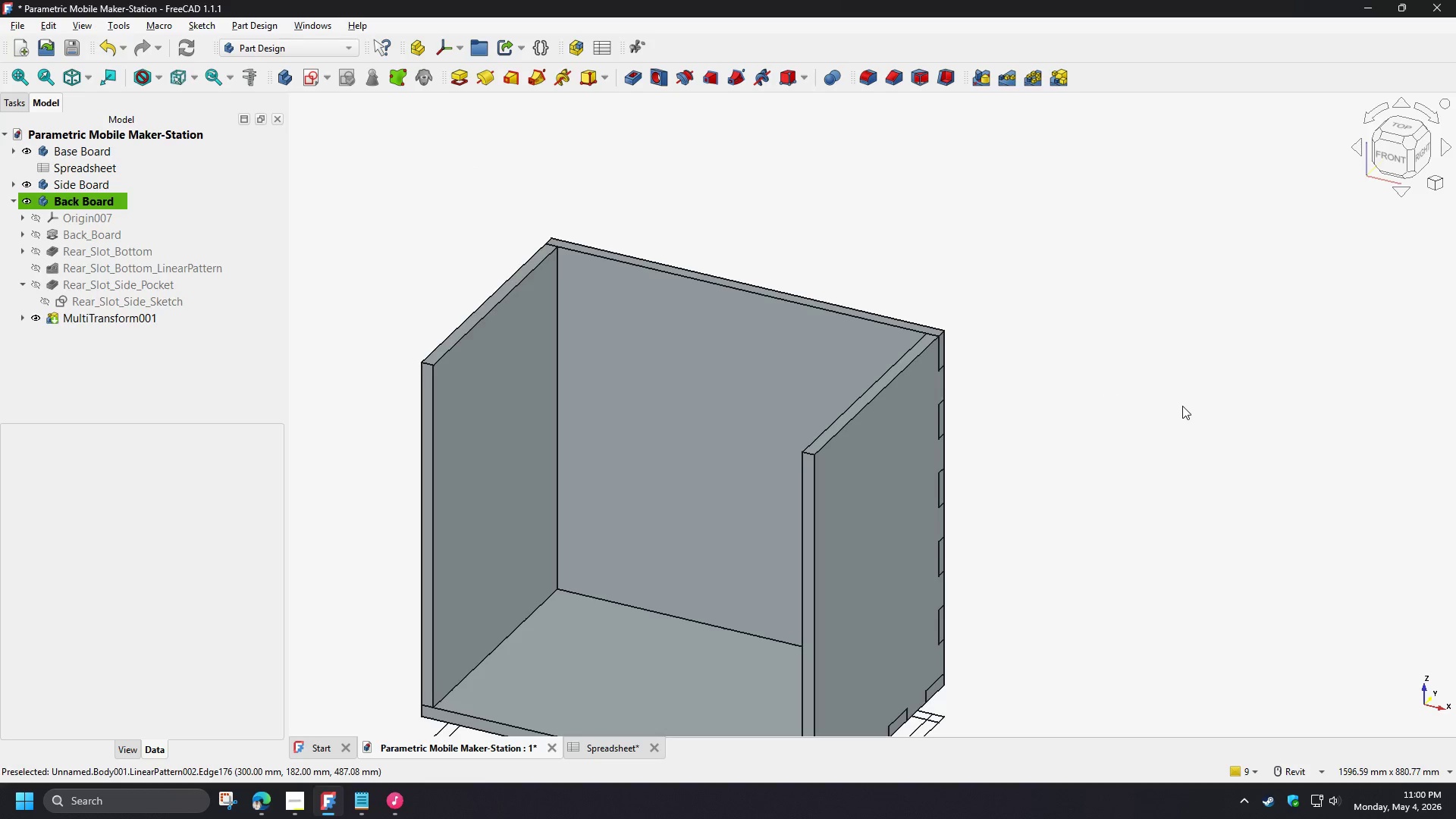 
hold_key(key=ShiftLeft, duration=0.5)
 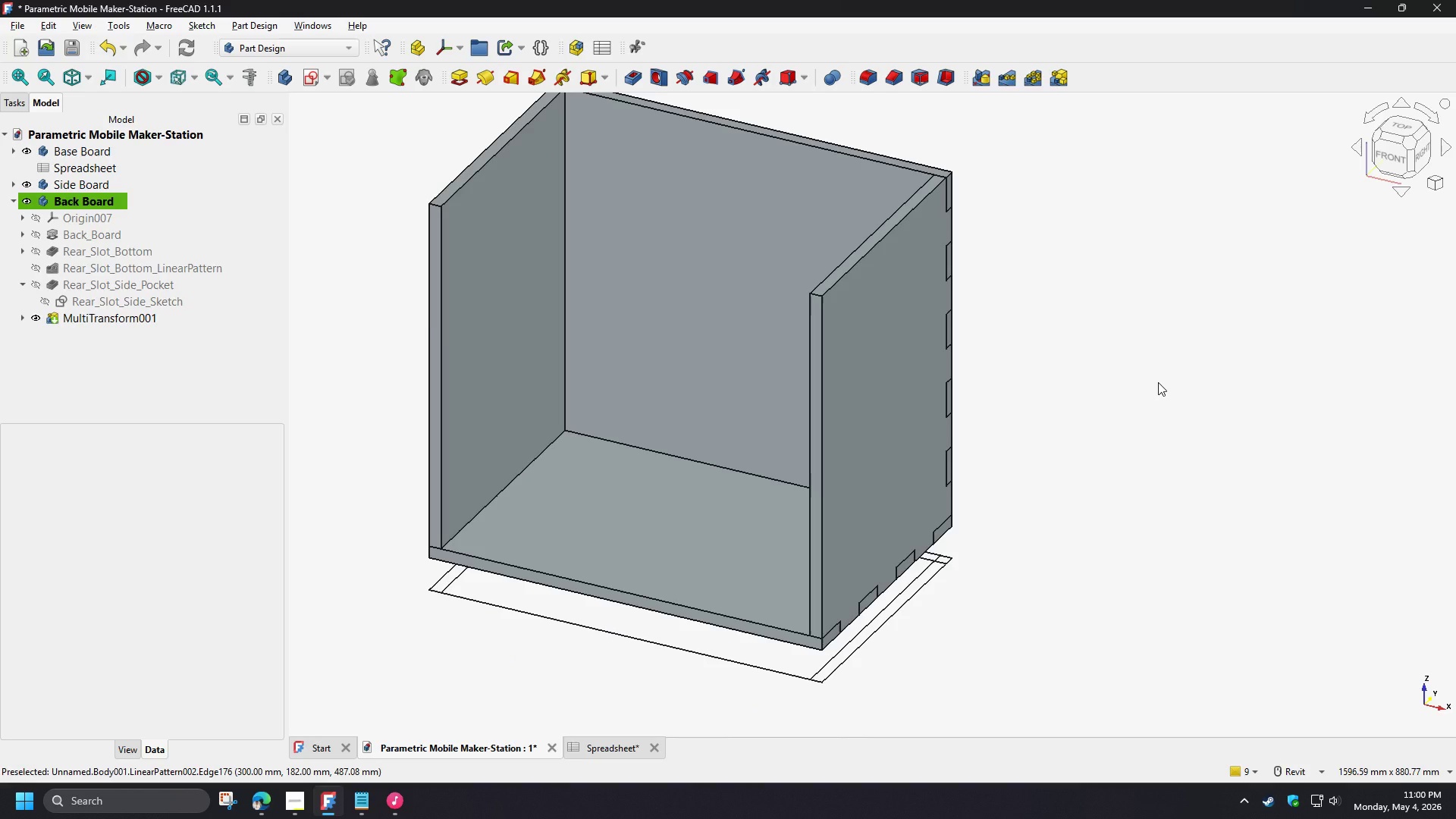 
wait(16.89)
 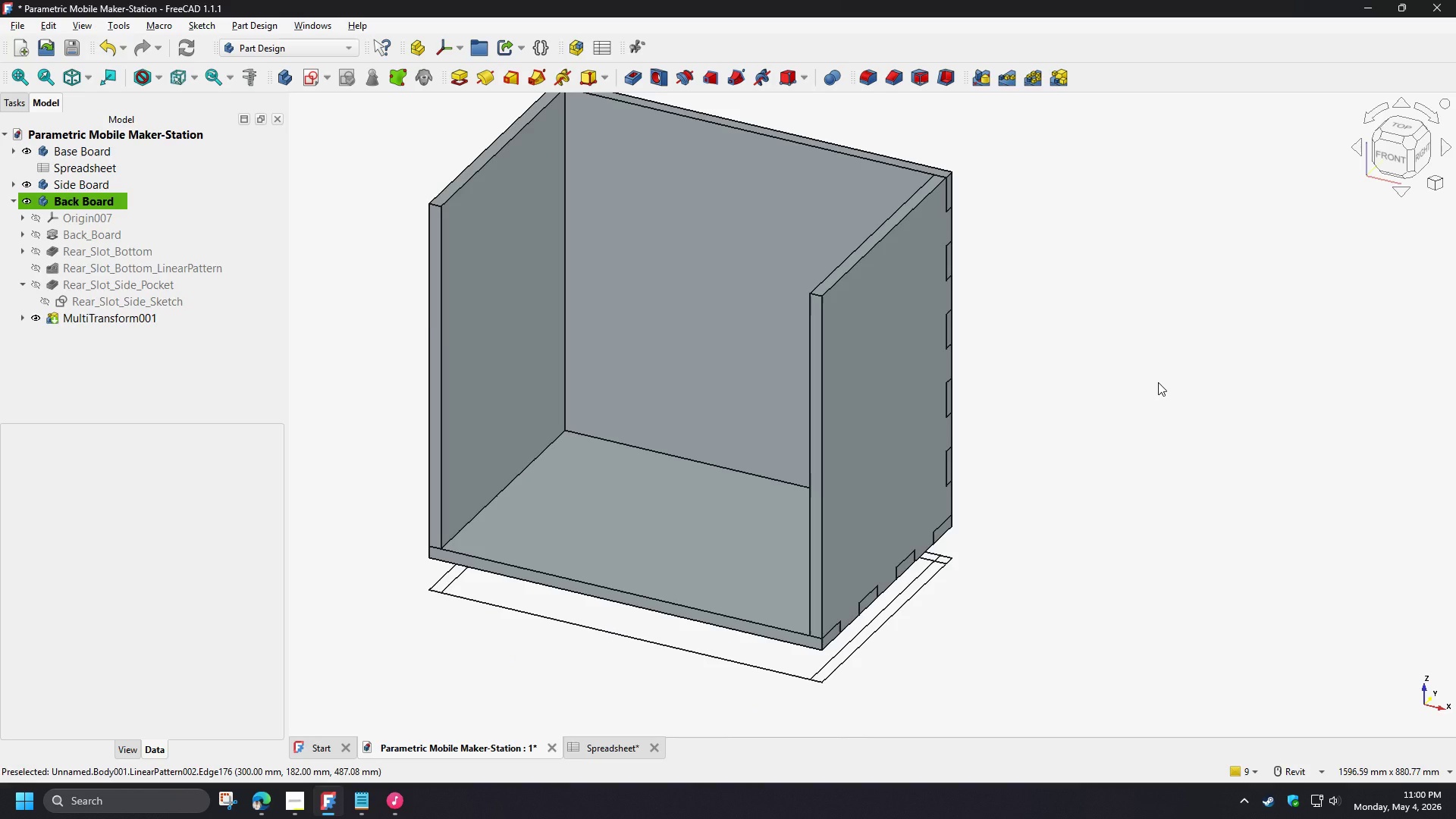 
left_click([9, 154])
 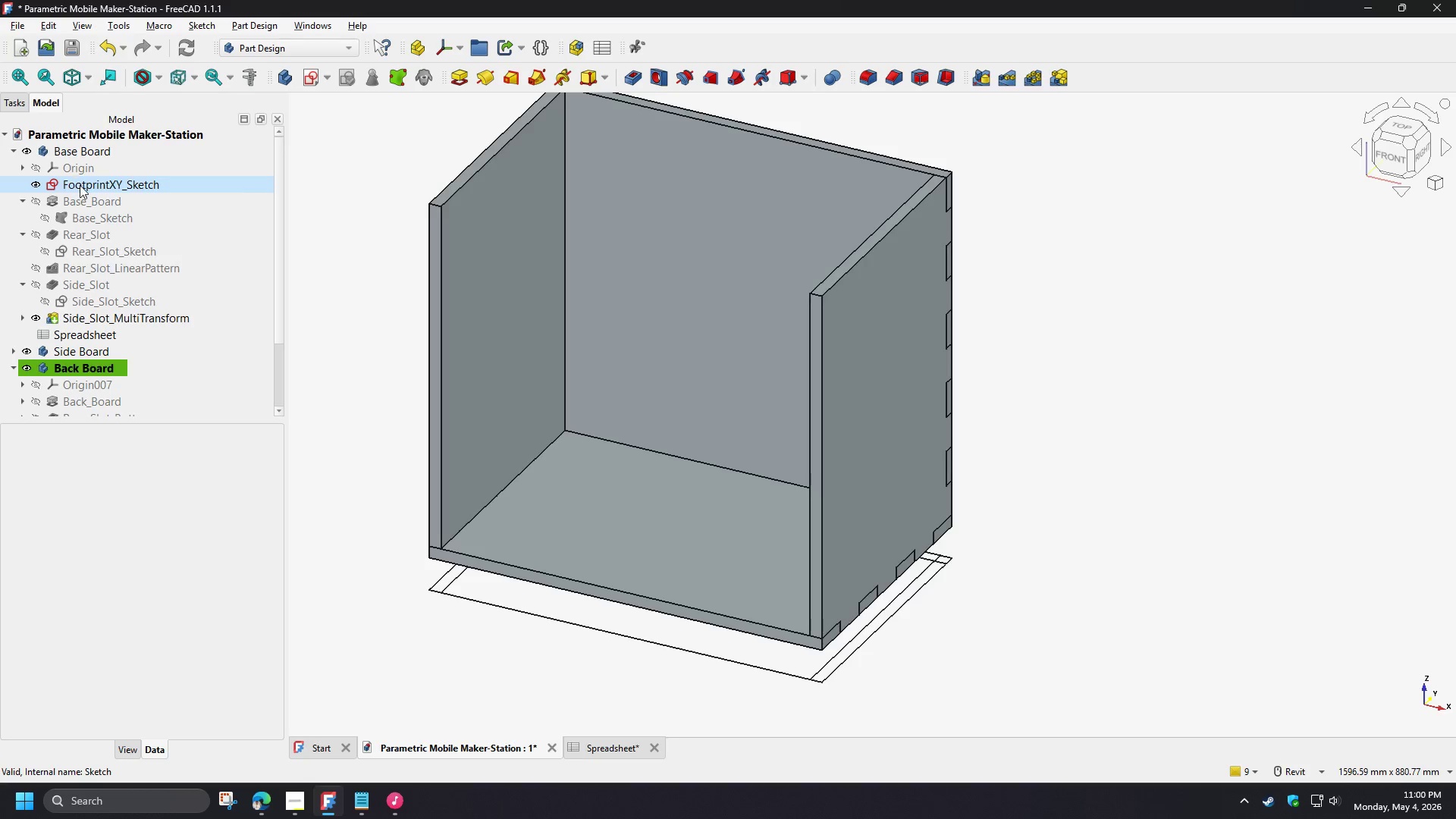 
left_click([82, 187])
 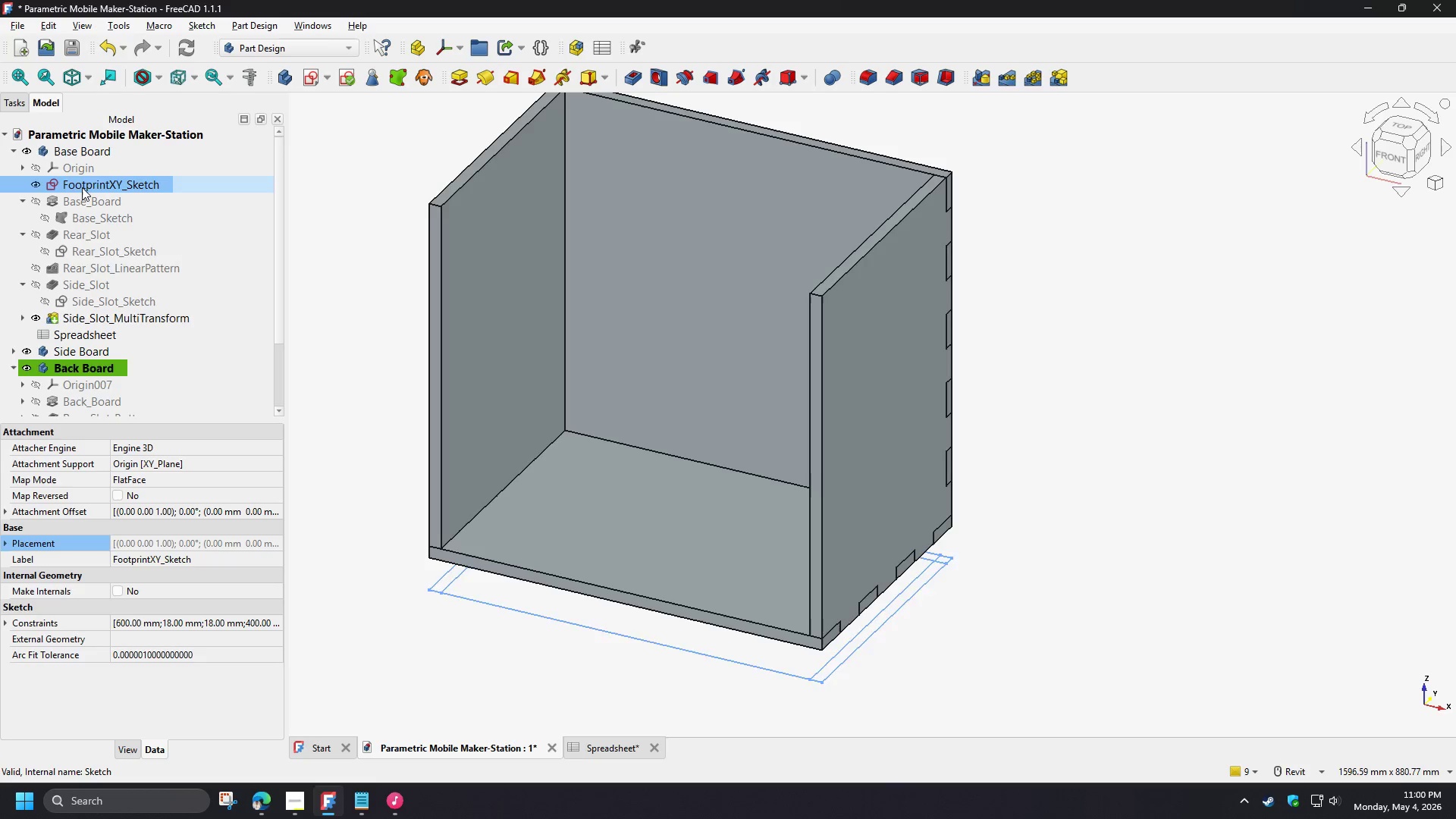 
key(Space)
 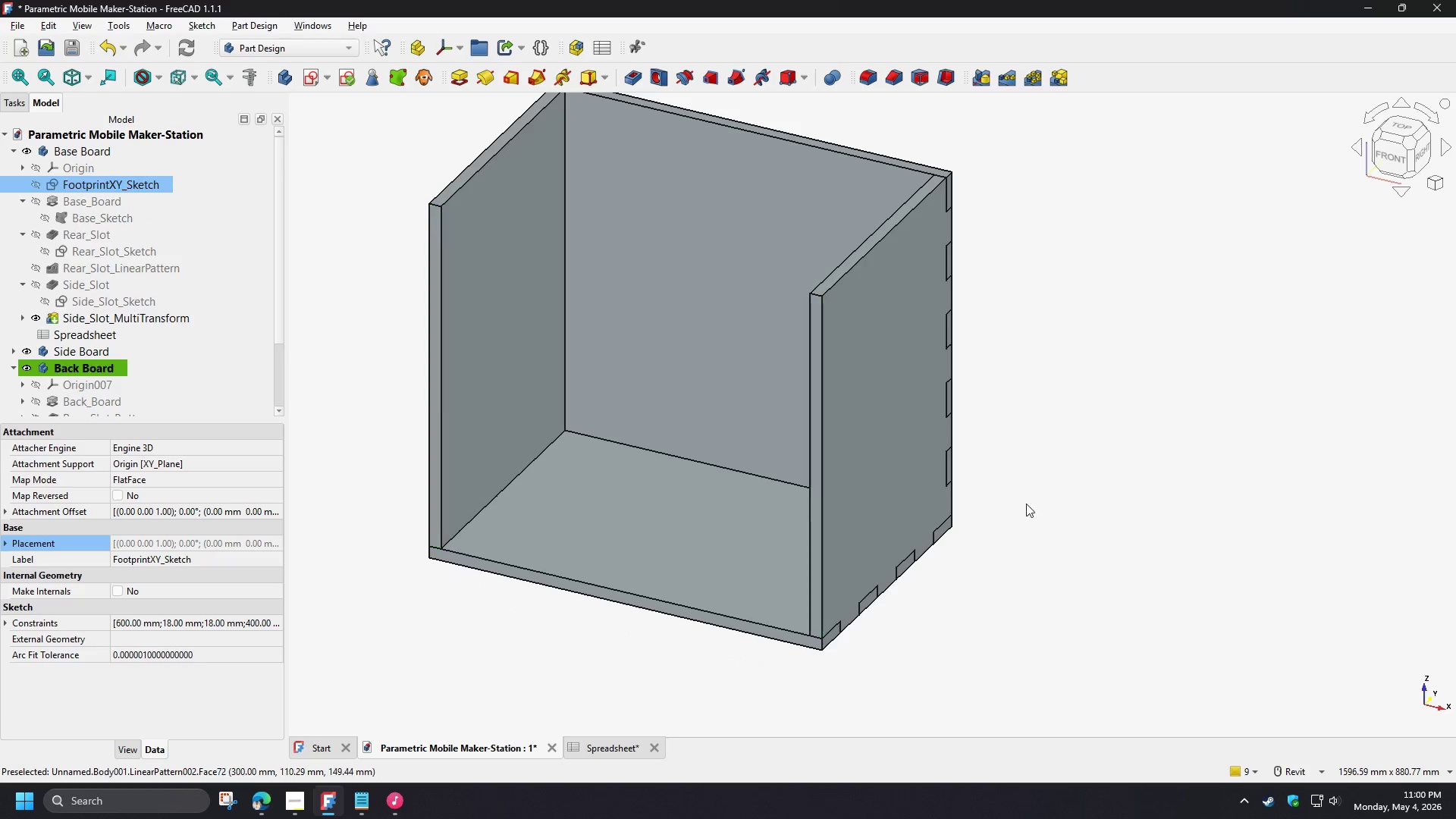 
left_click([1090, 520])
 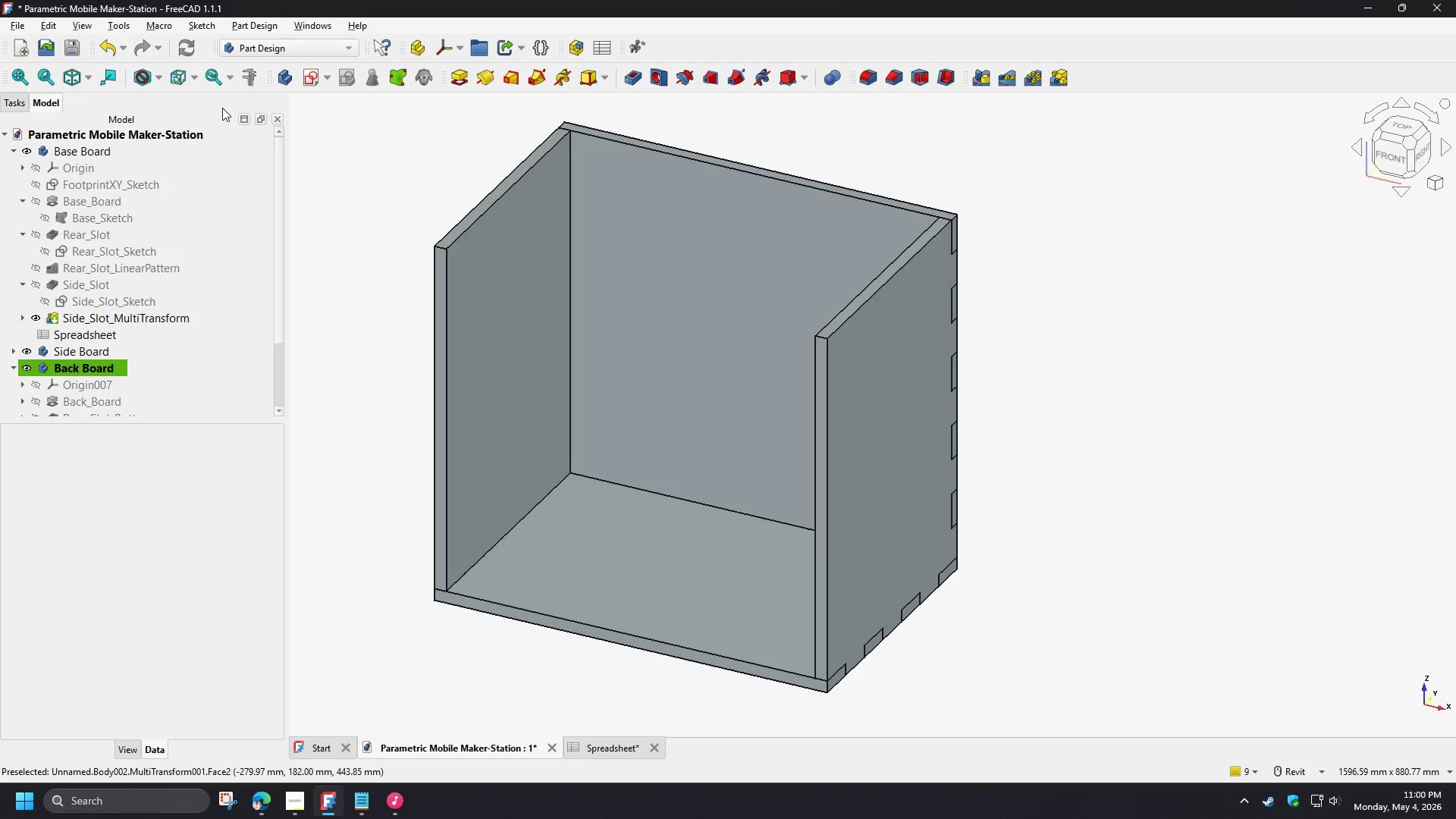 
key(Control+S)
 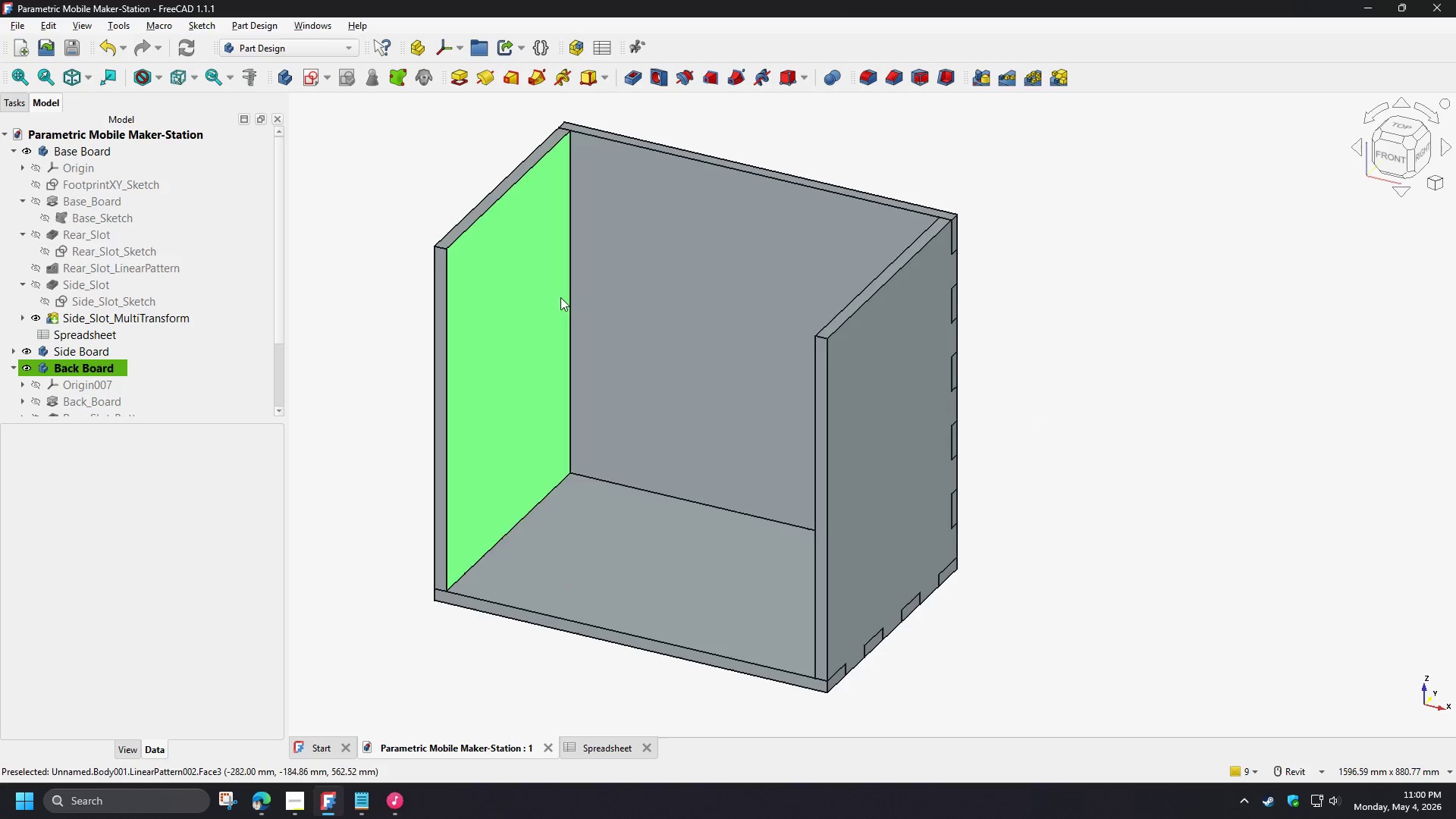 
hold_key(key=ShiftLeft, duration=1.5)
 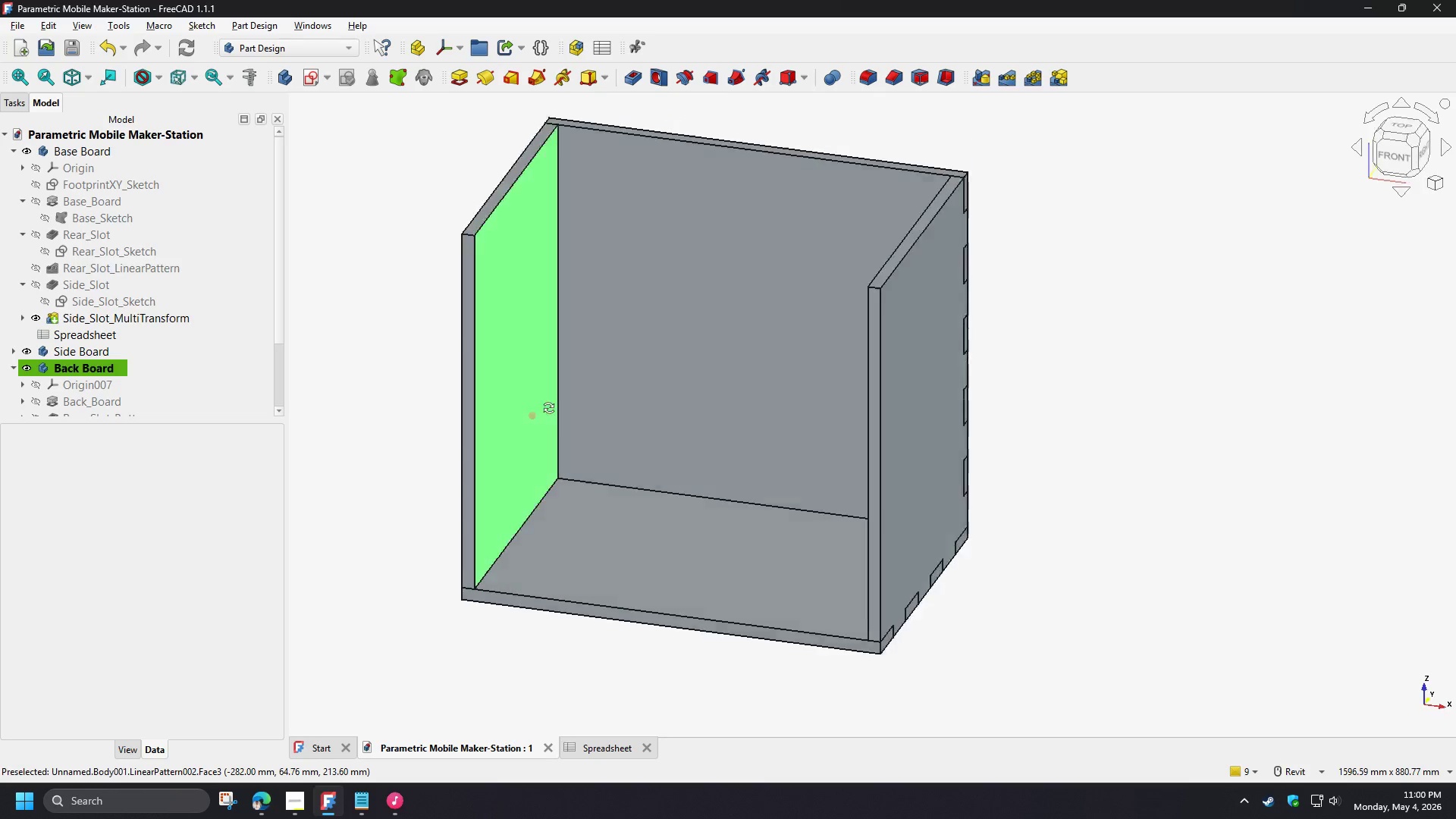 
hold_key(key=ShiftLeft, duration=1.52)
 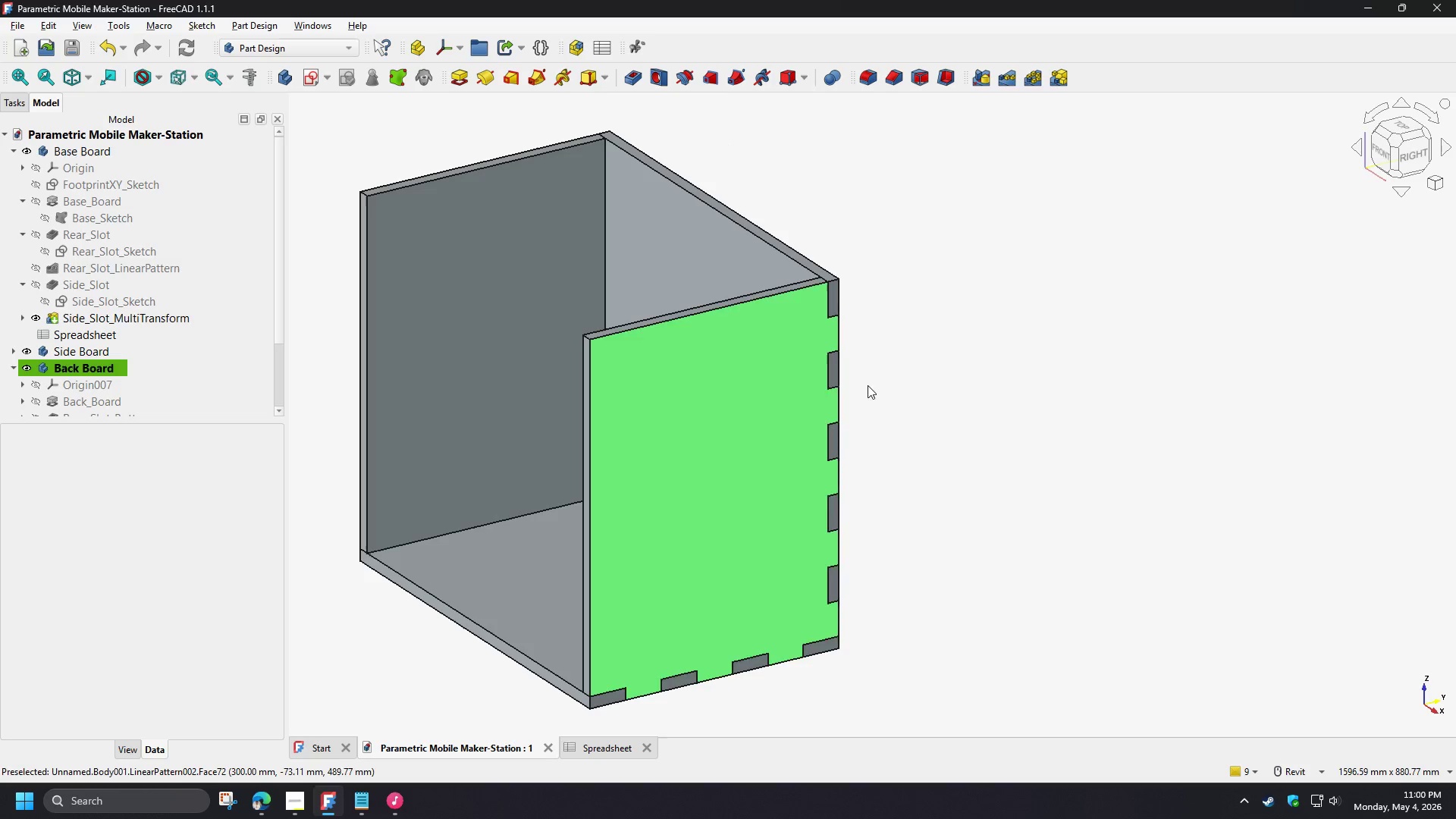 
hold_key(key=ShiftLeft, duration=0.42)
 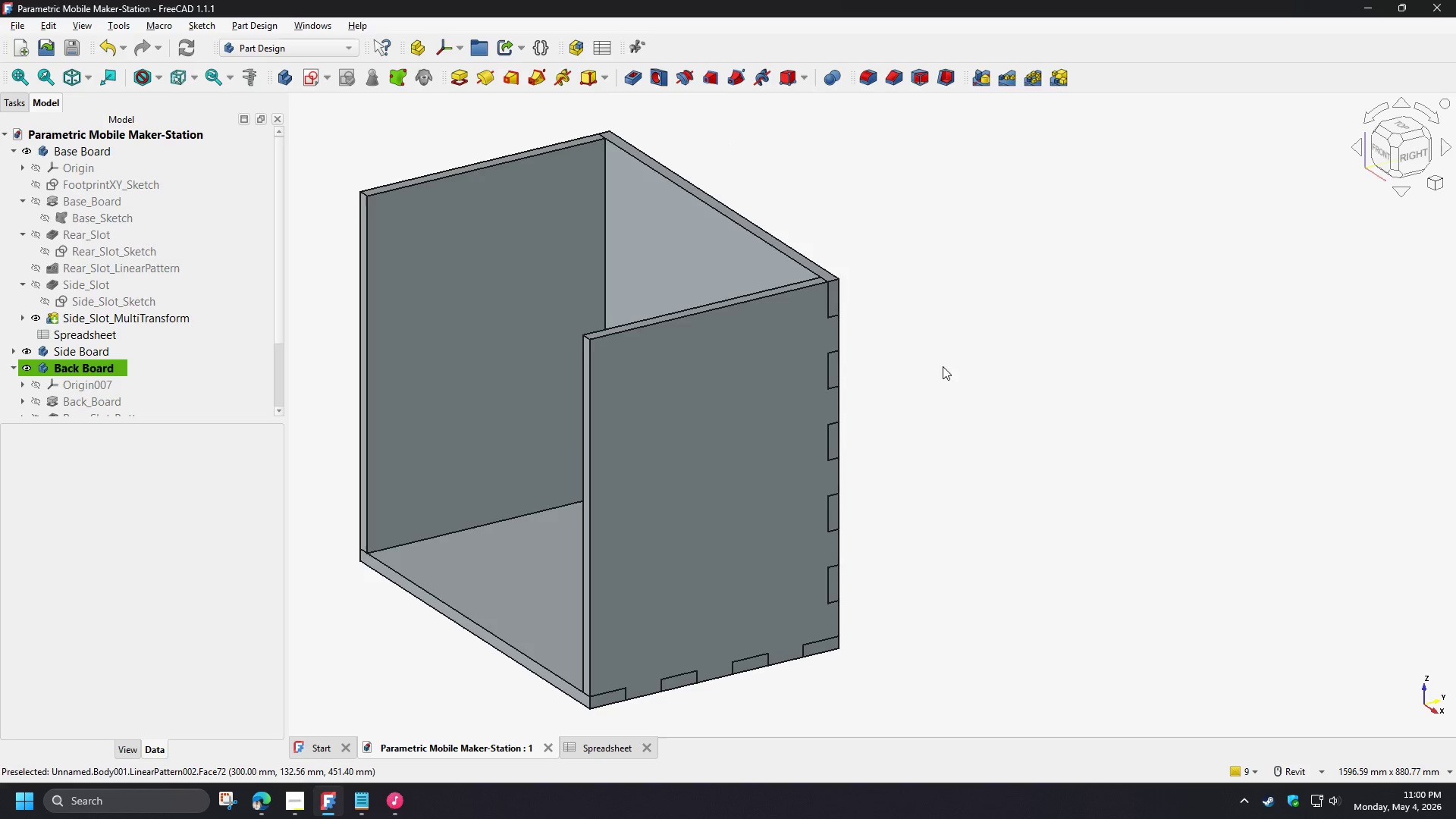 
left_click([943, 366])
 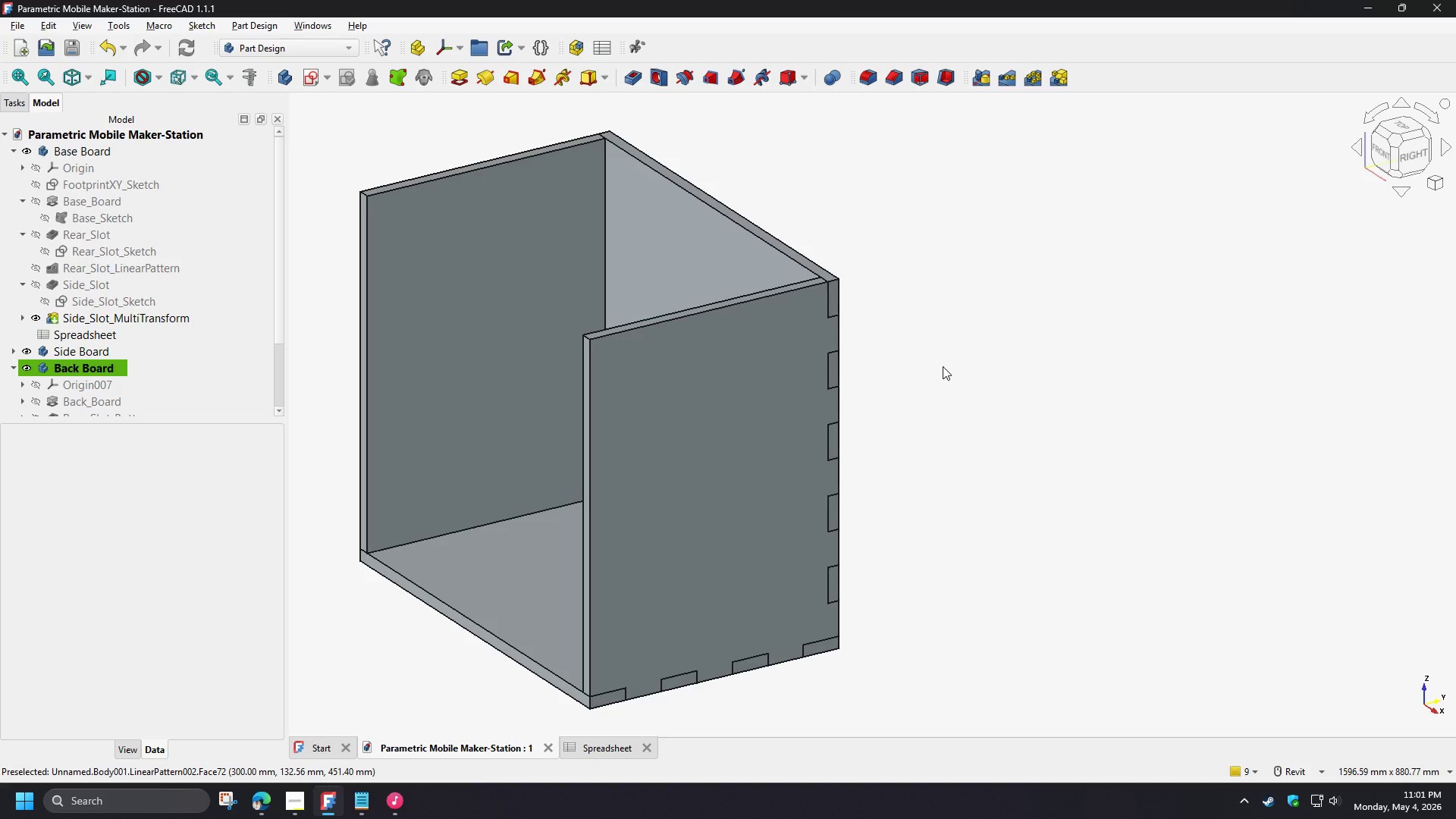 
wait(55.17)
 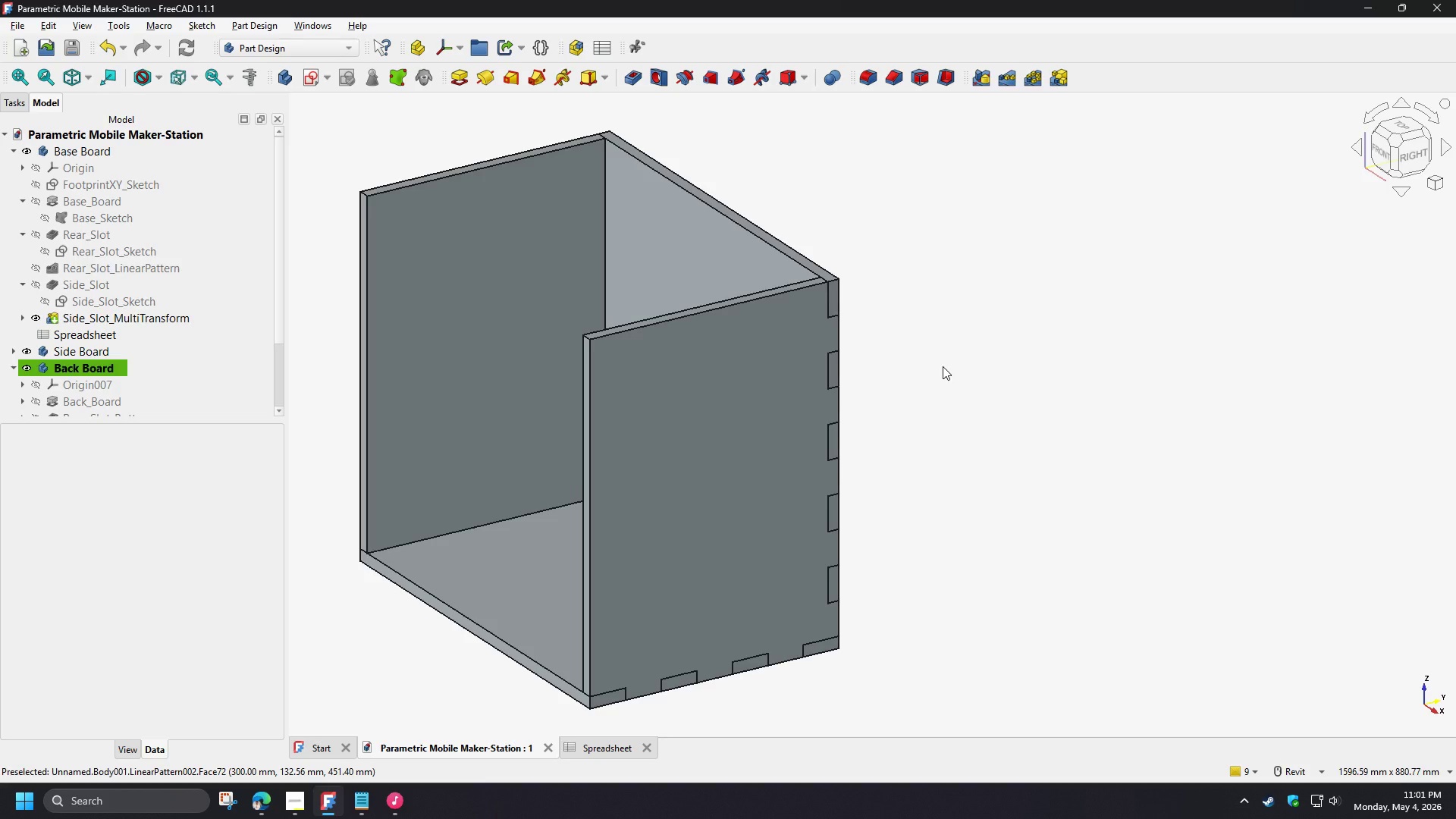 
hold_key(key=ShiftLeft, duration=1.5)
 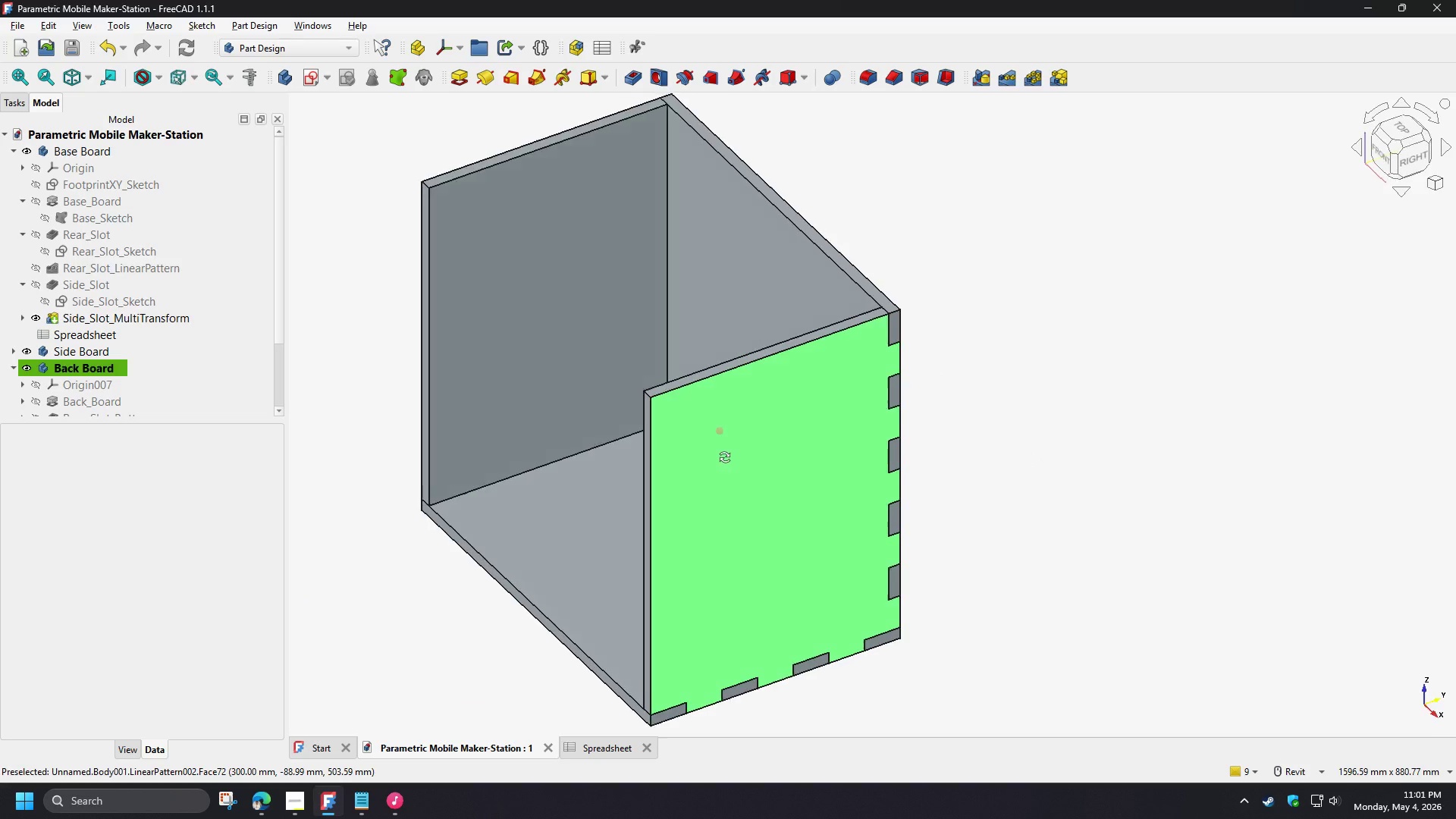 
hold_key(key=ShiftLeft, duration=1.17)
 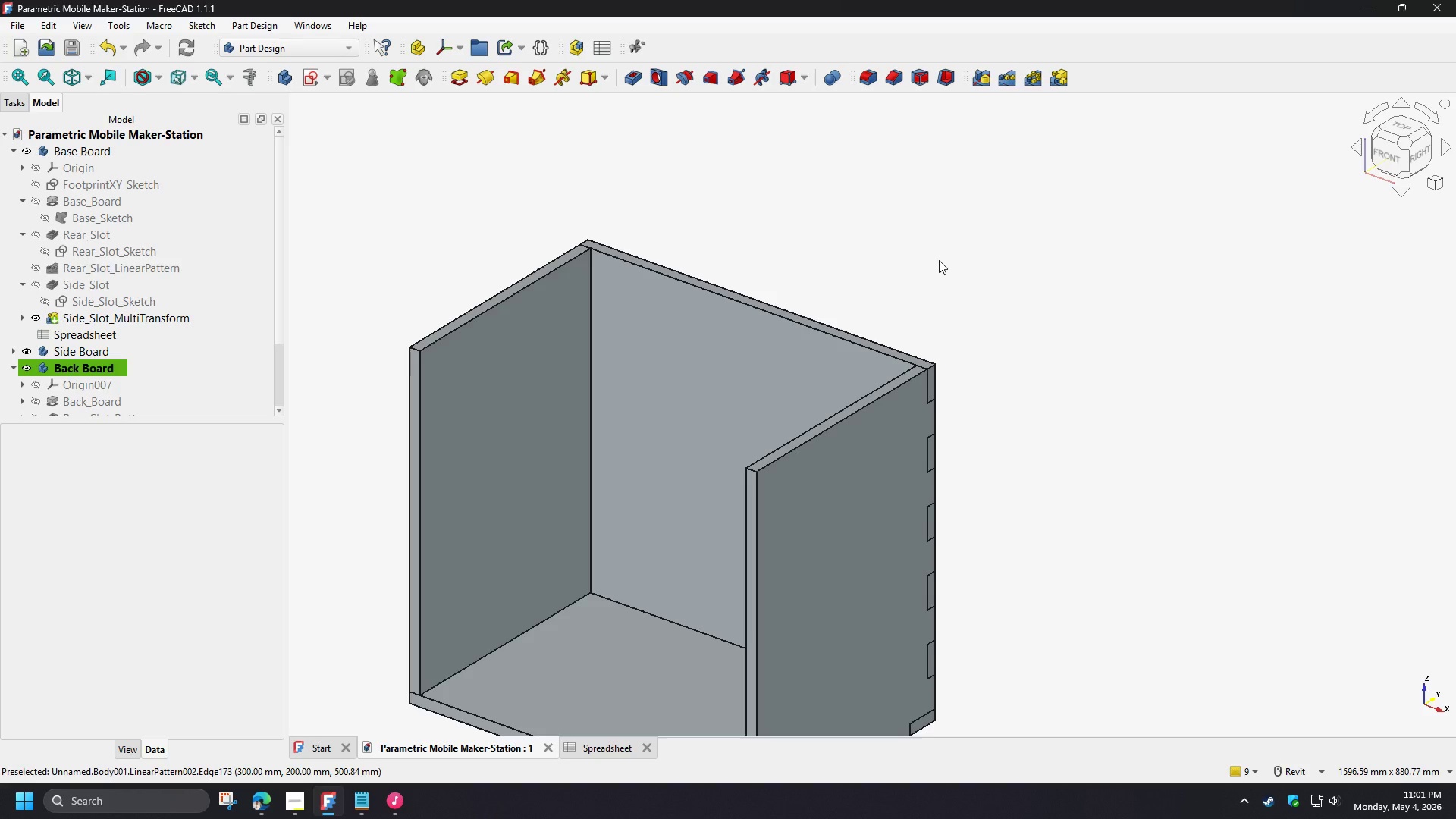 
wait(6.94)
 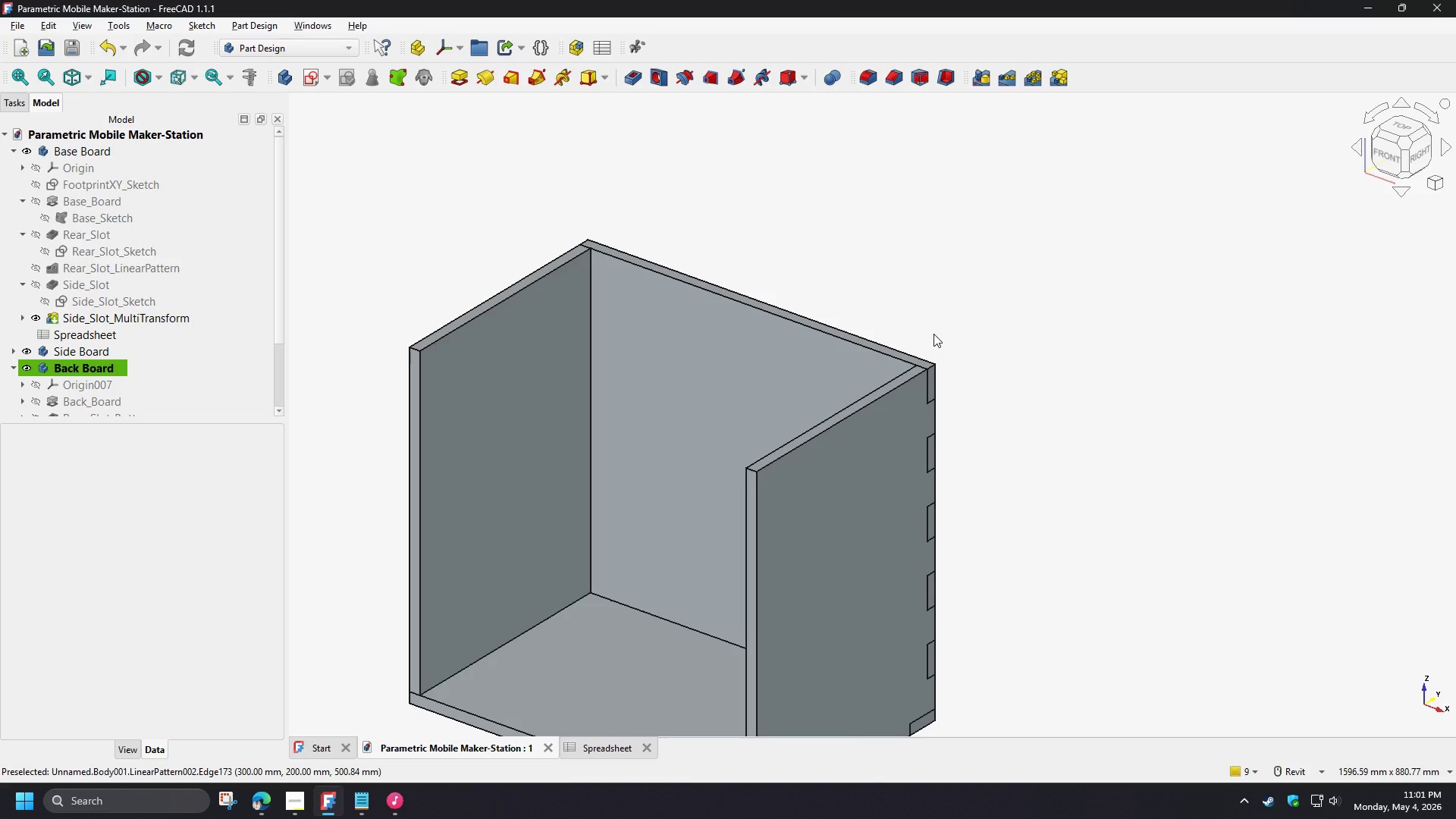 
left_click([385, 187])
 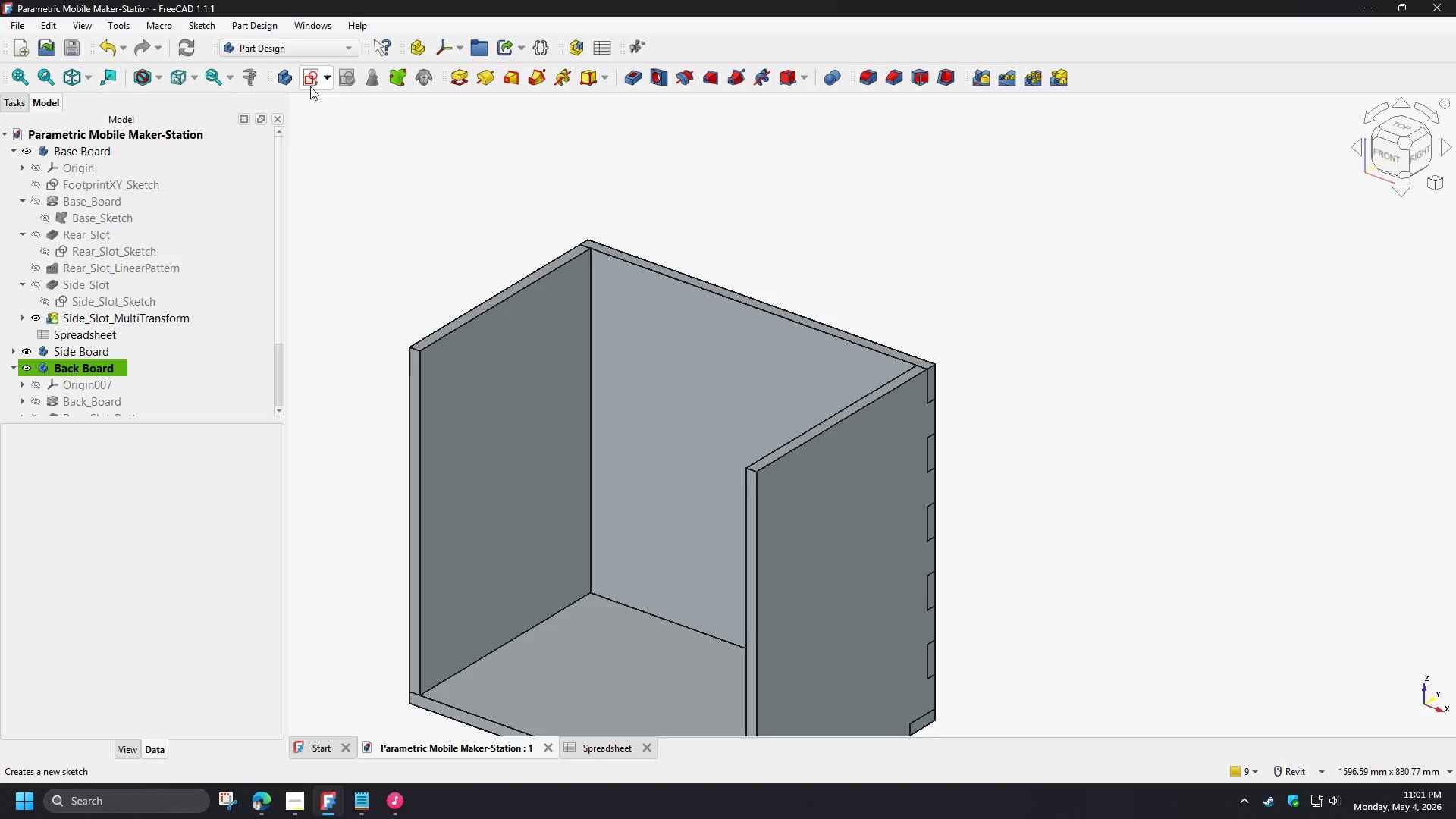 
left_click([310, 86])
 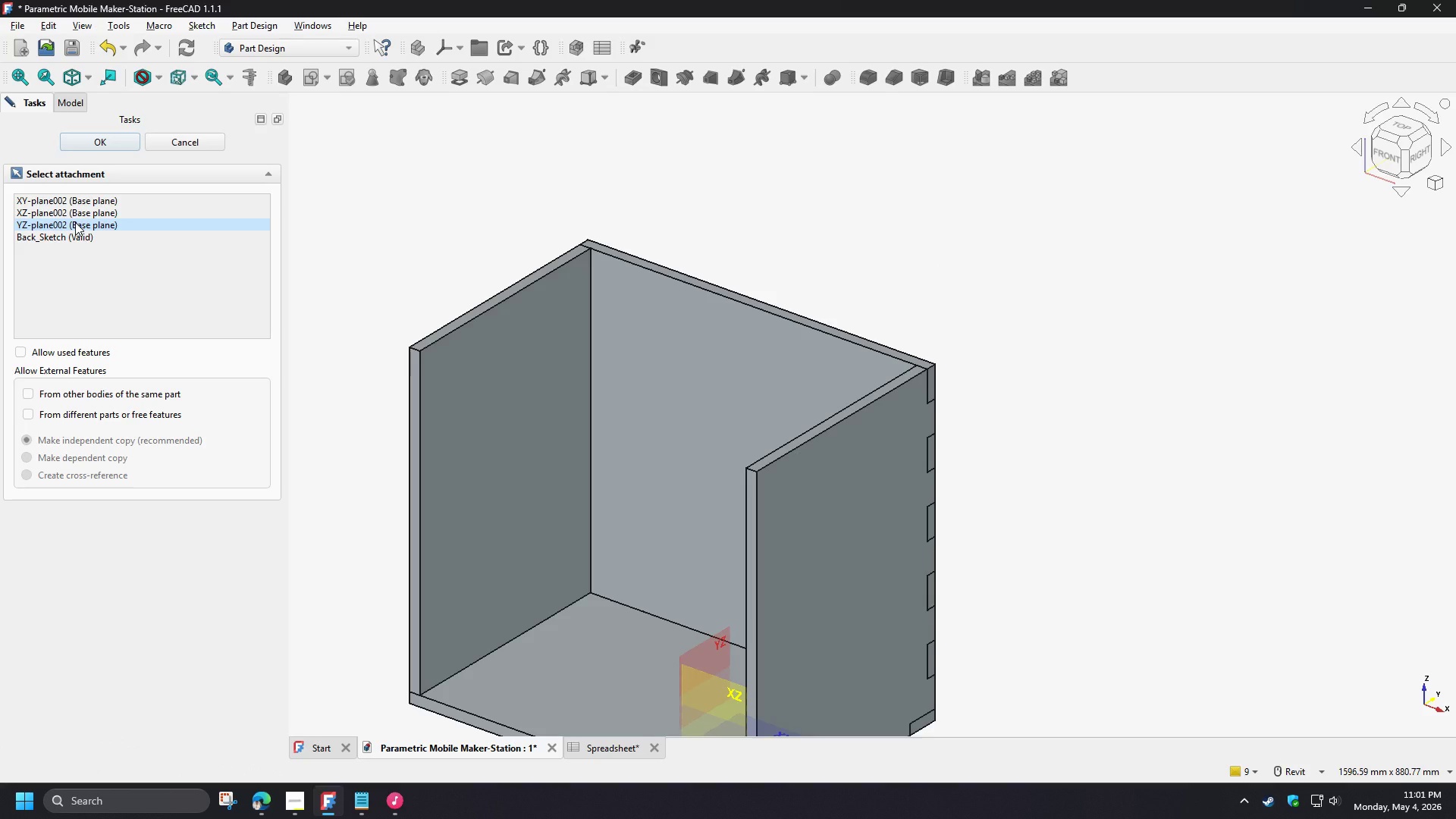 
left_click([73, 212])
 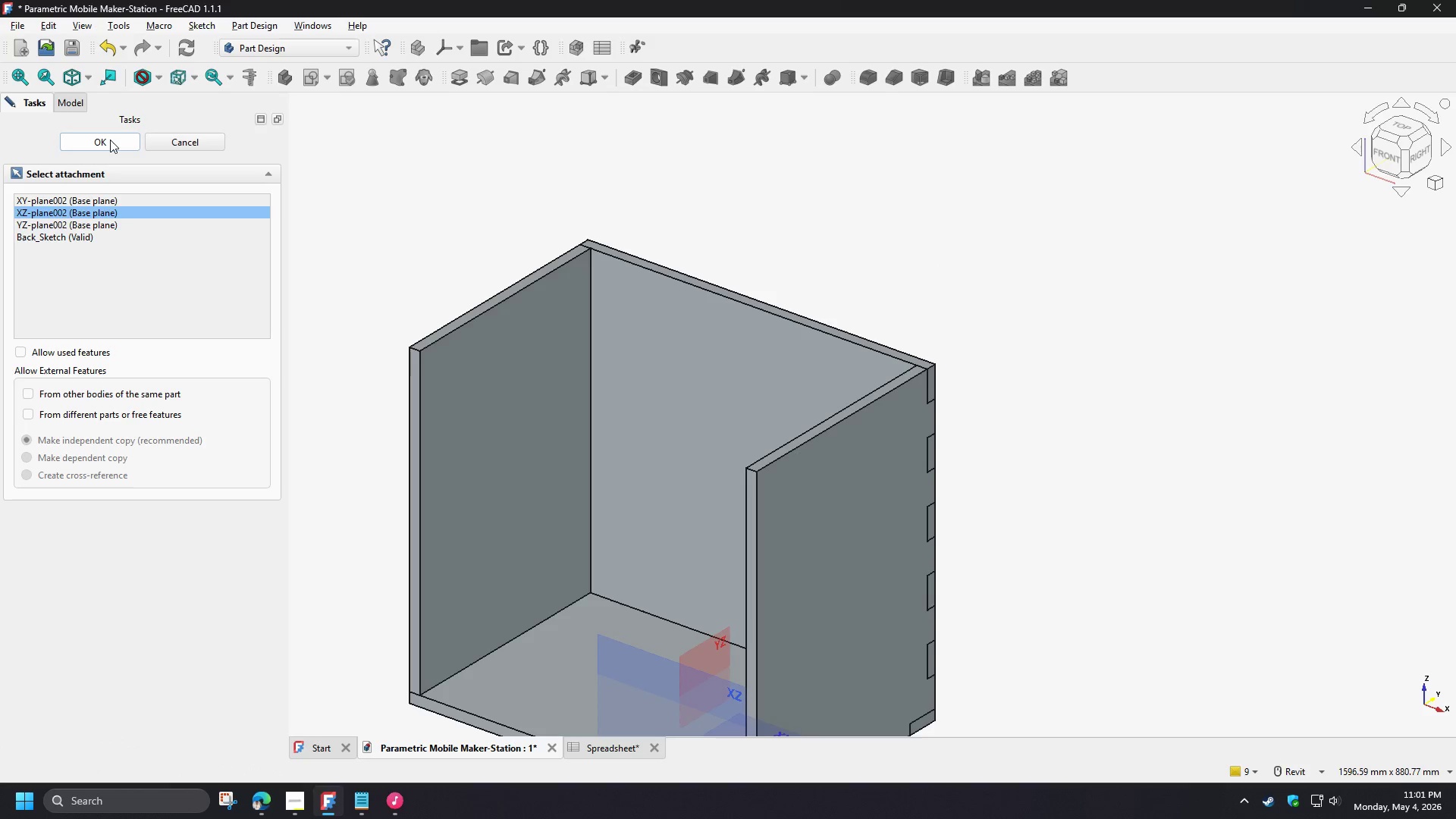 
left_click([110, 138])
 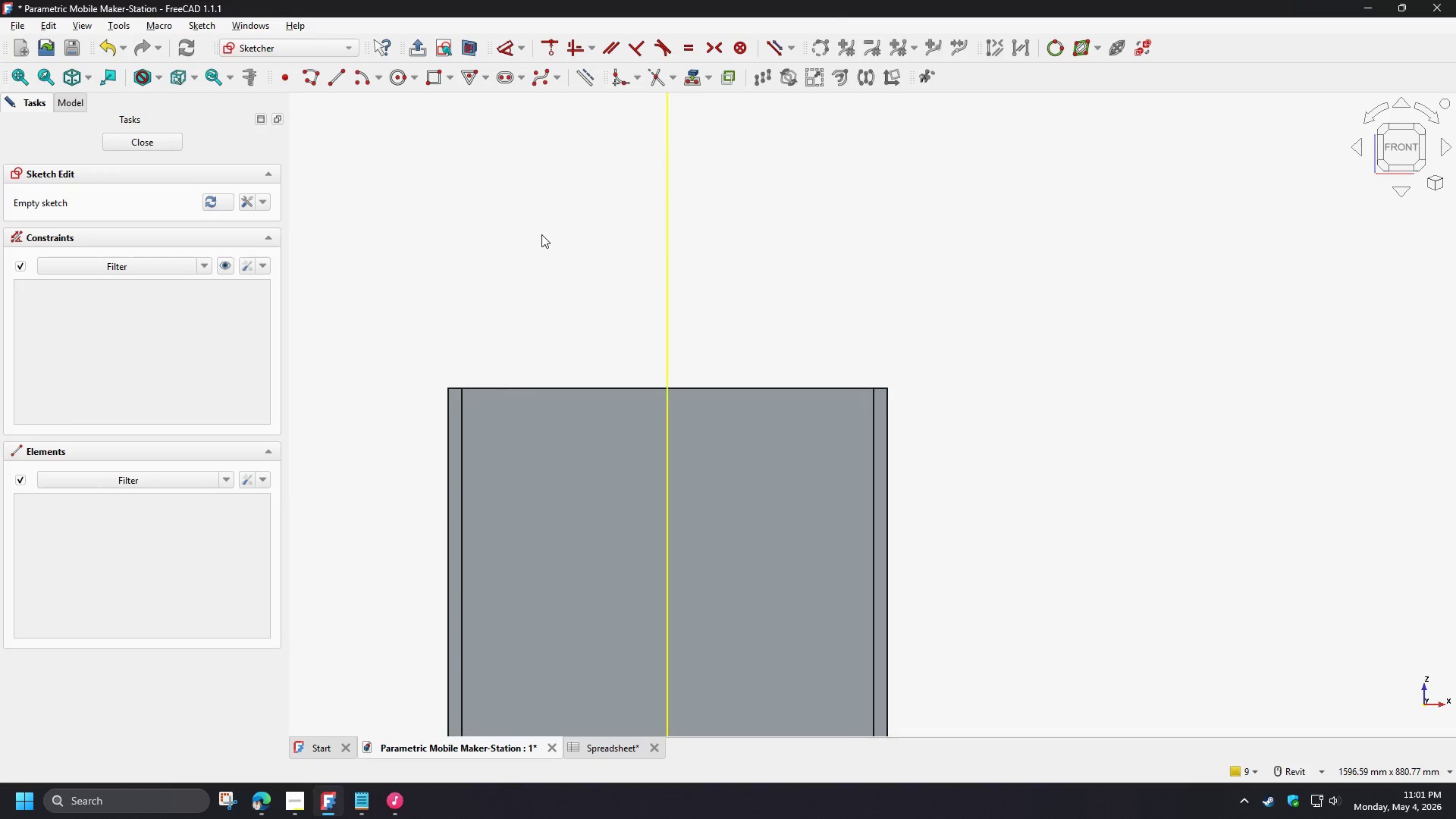 
scroll: coordinate [588, 426], scroll_direction: none, amount: 0.0
 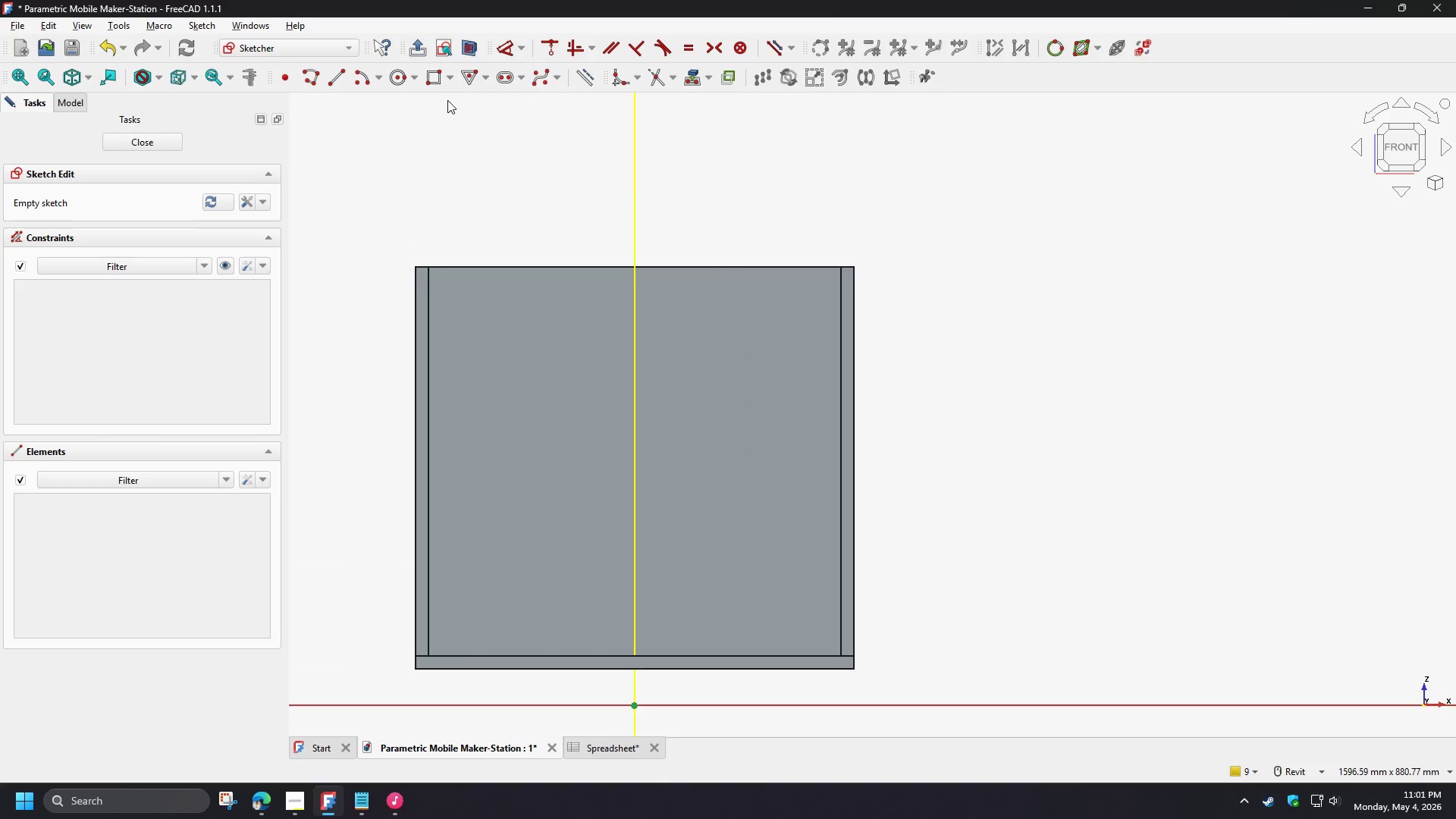 
left_click([432, 80])
 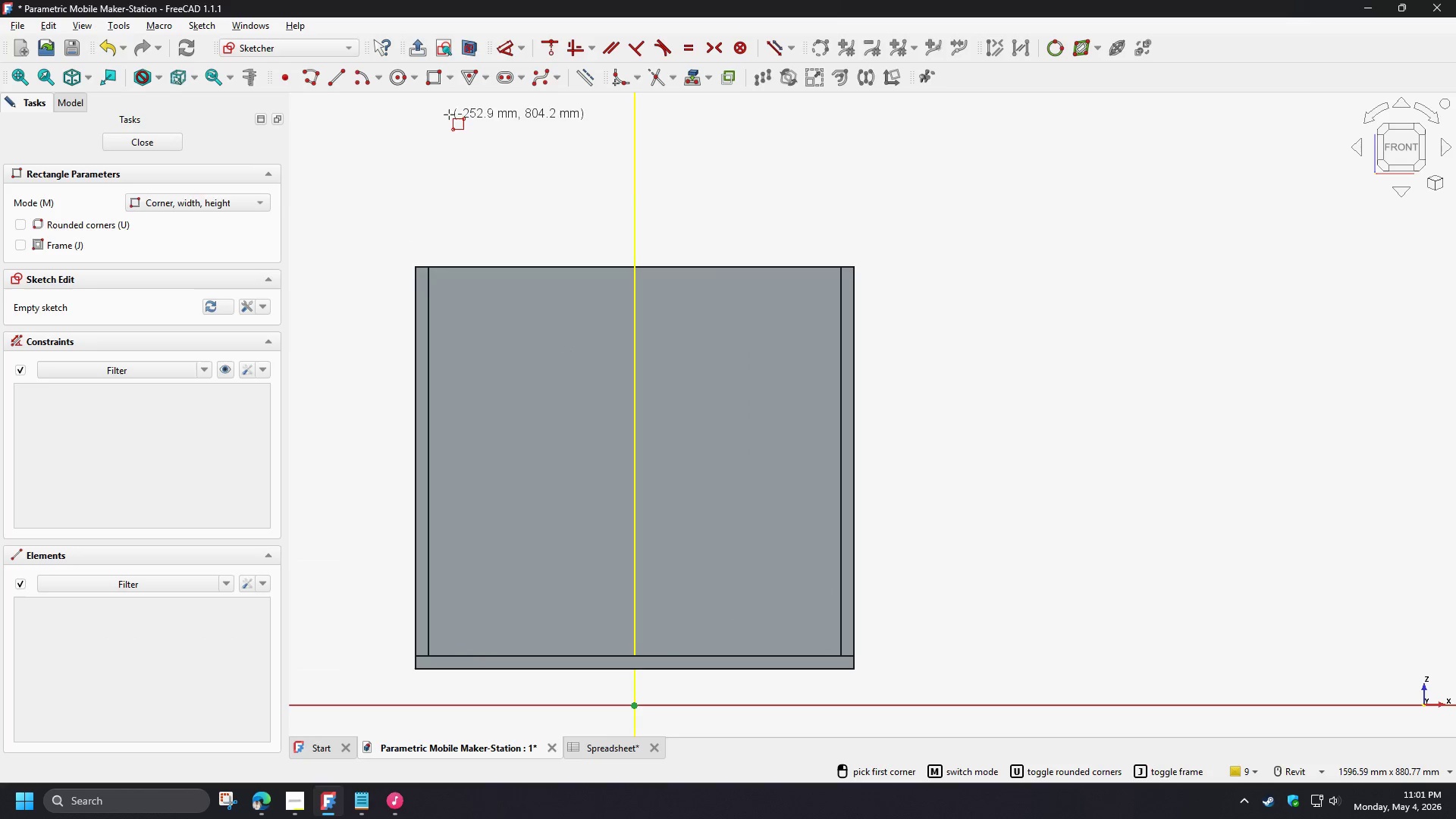 
right_click([447, 114])
 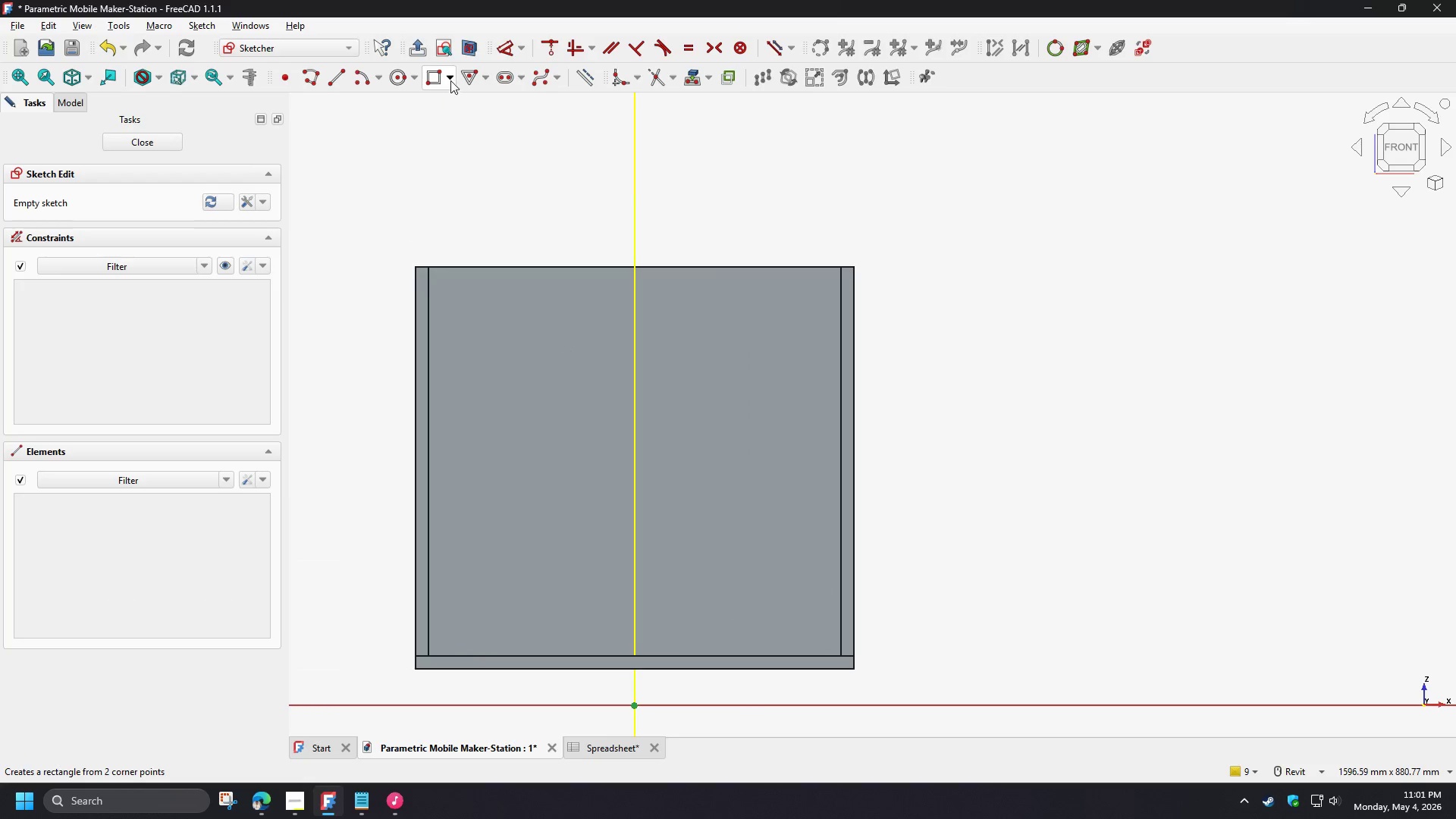 
left_click([447, 77])
 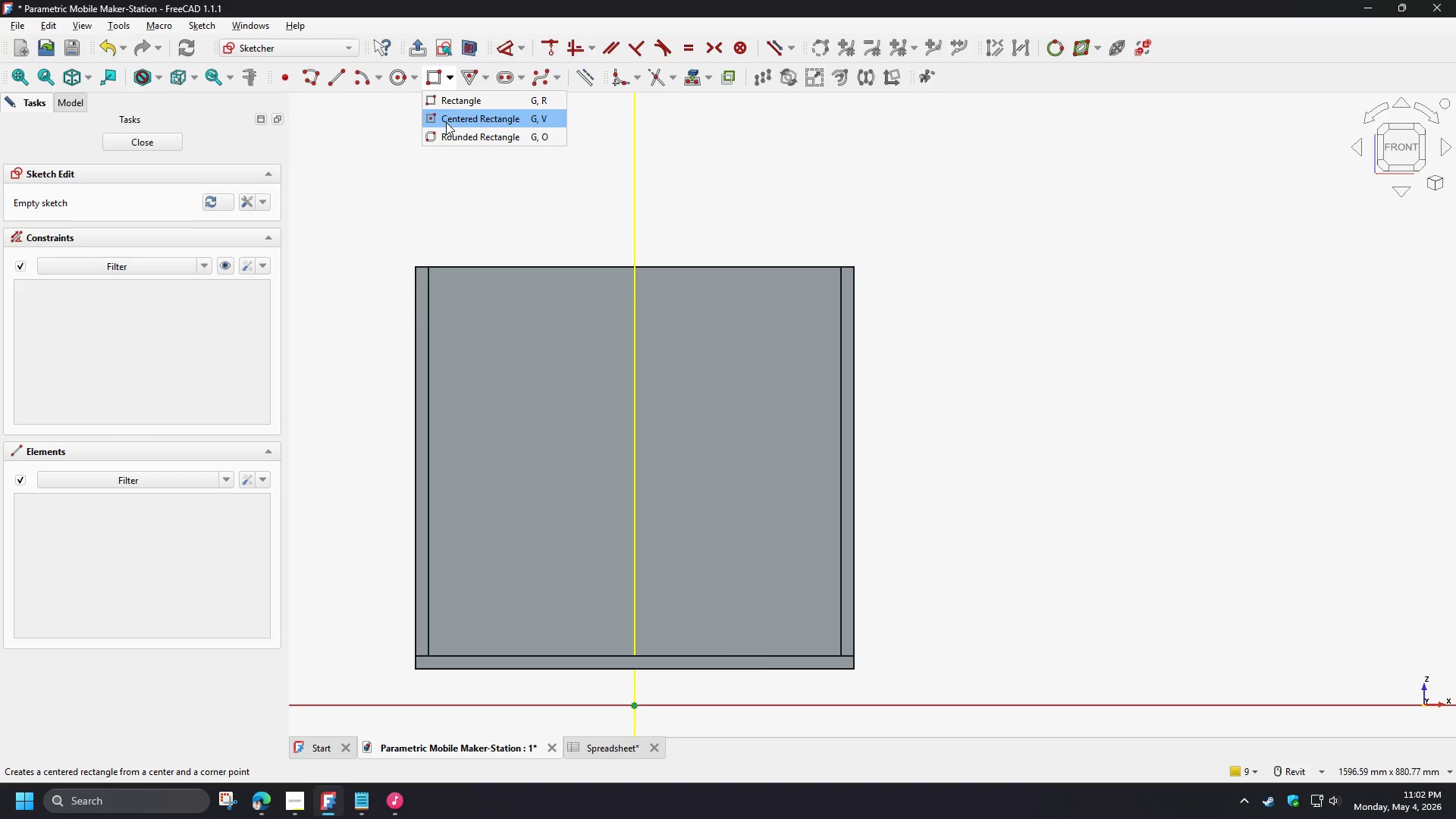 
wait(17.28)
 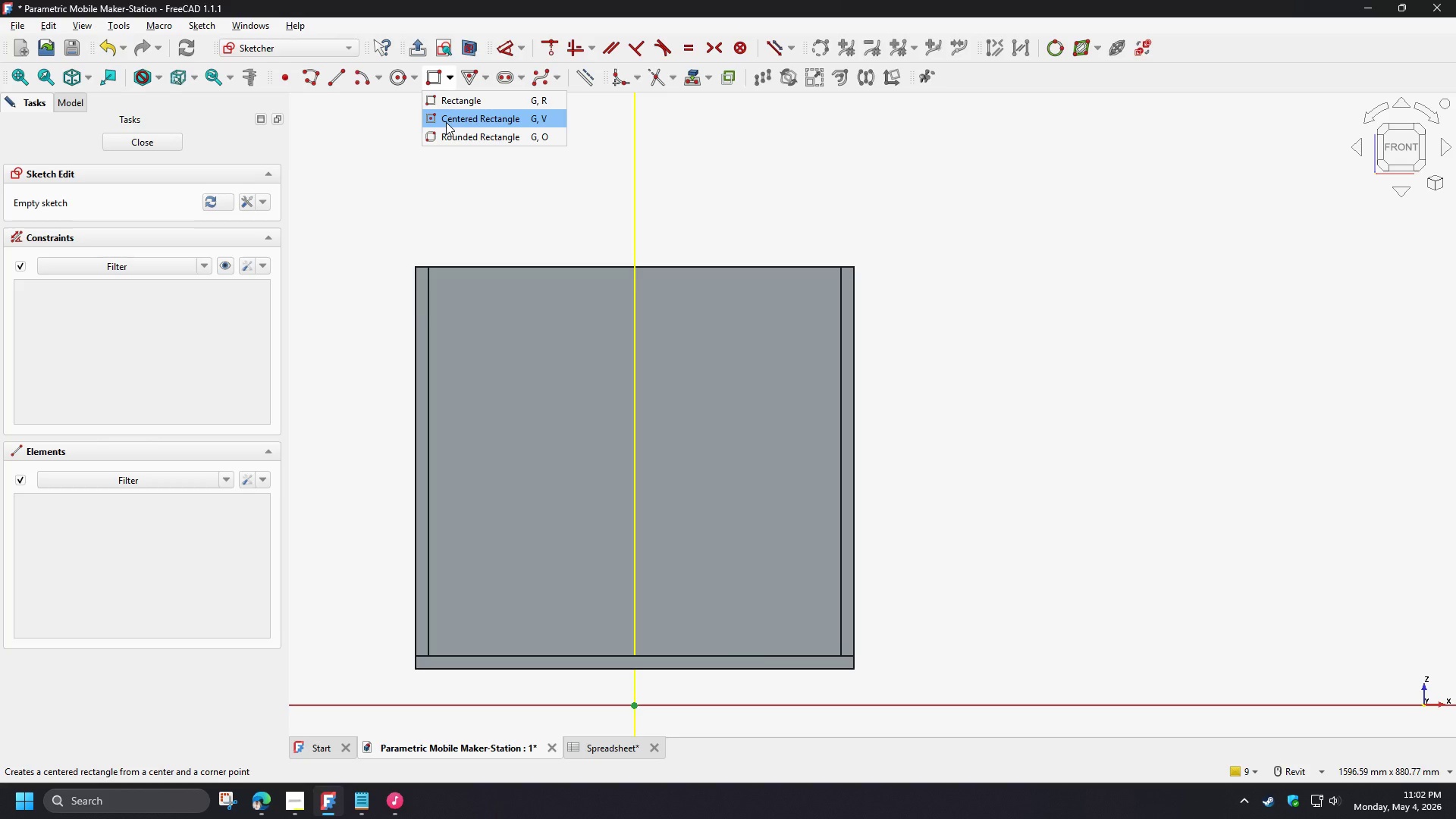 
left_click([446, 122])
 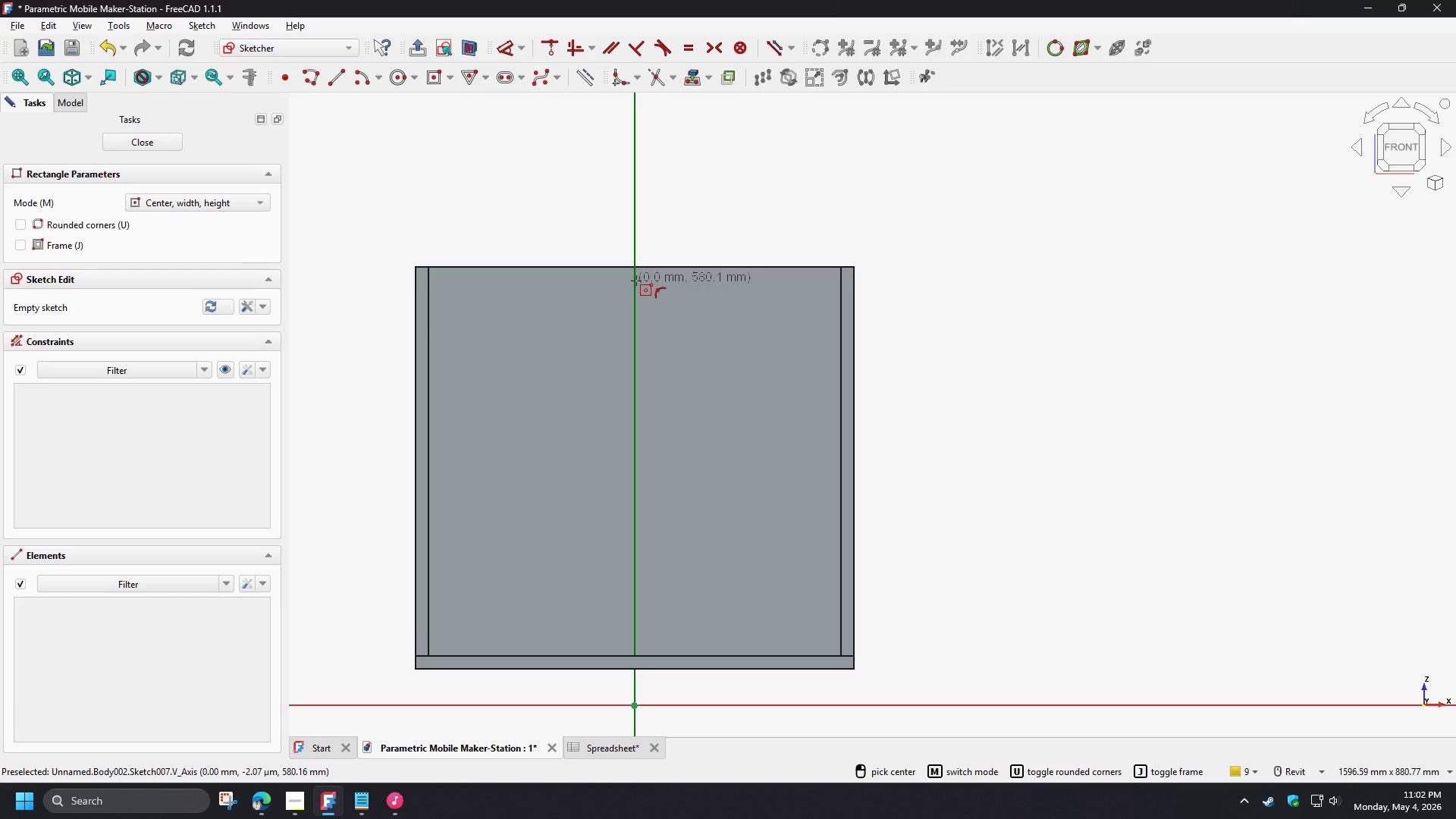 
left_click([636, 281])
 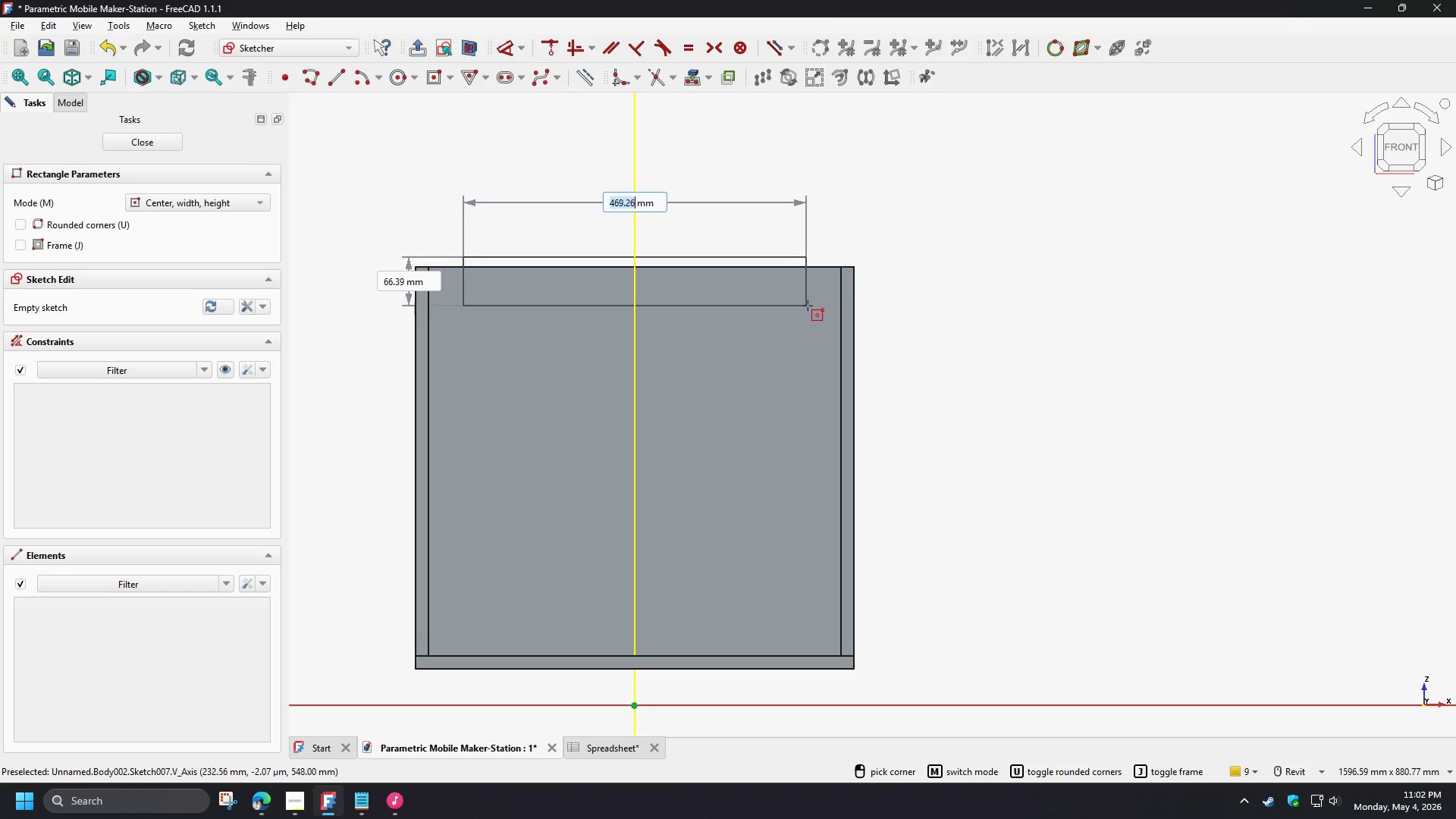 
left_click([815, 308])
 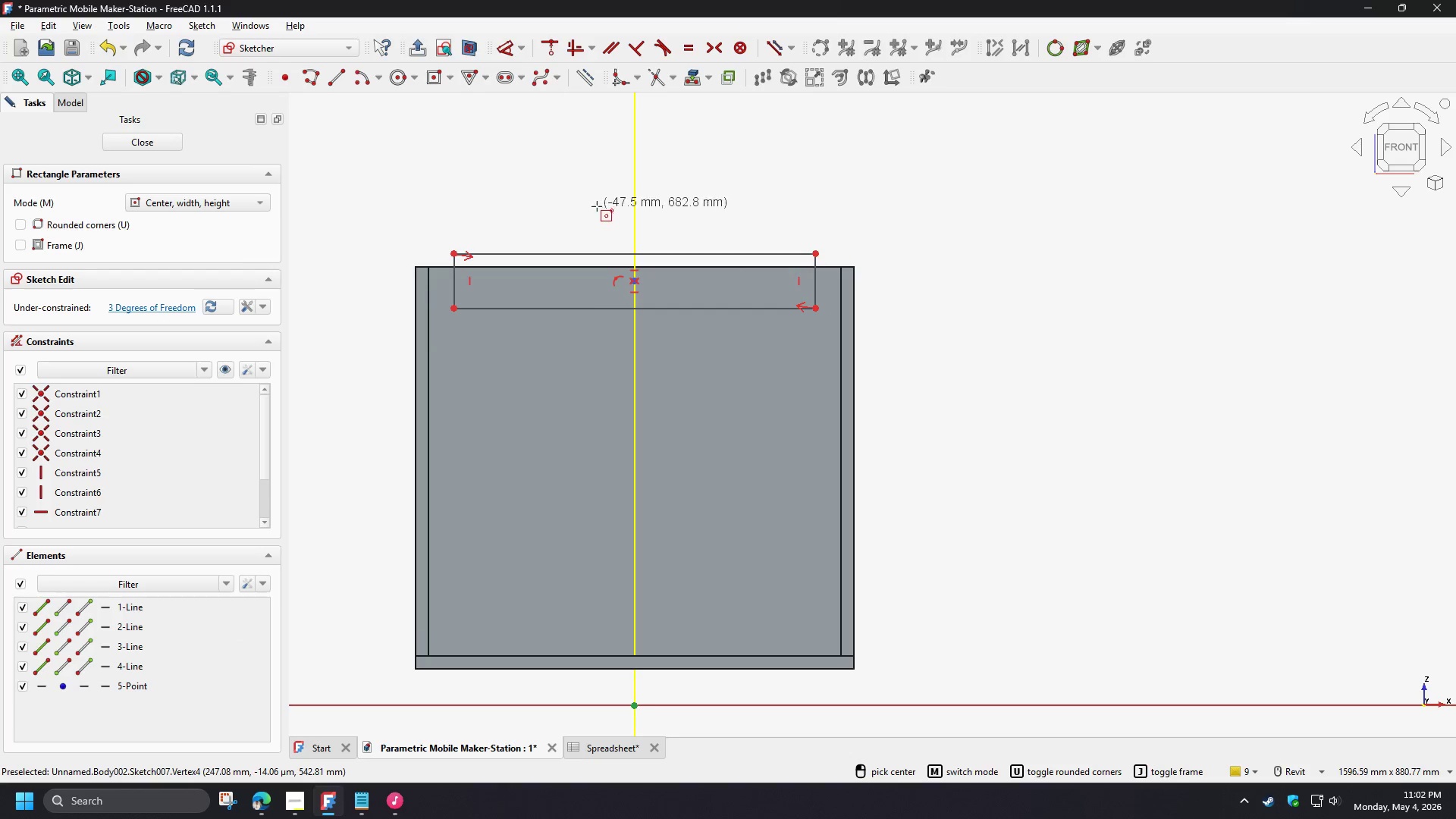 
right_click([558, 234])
 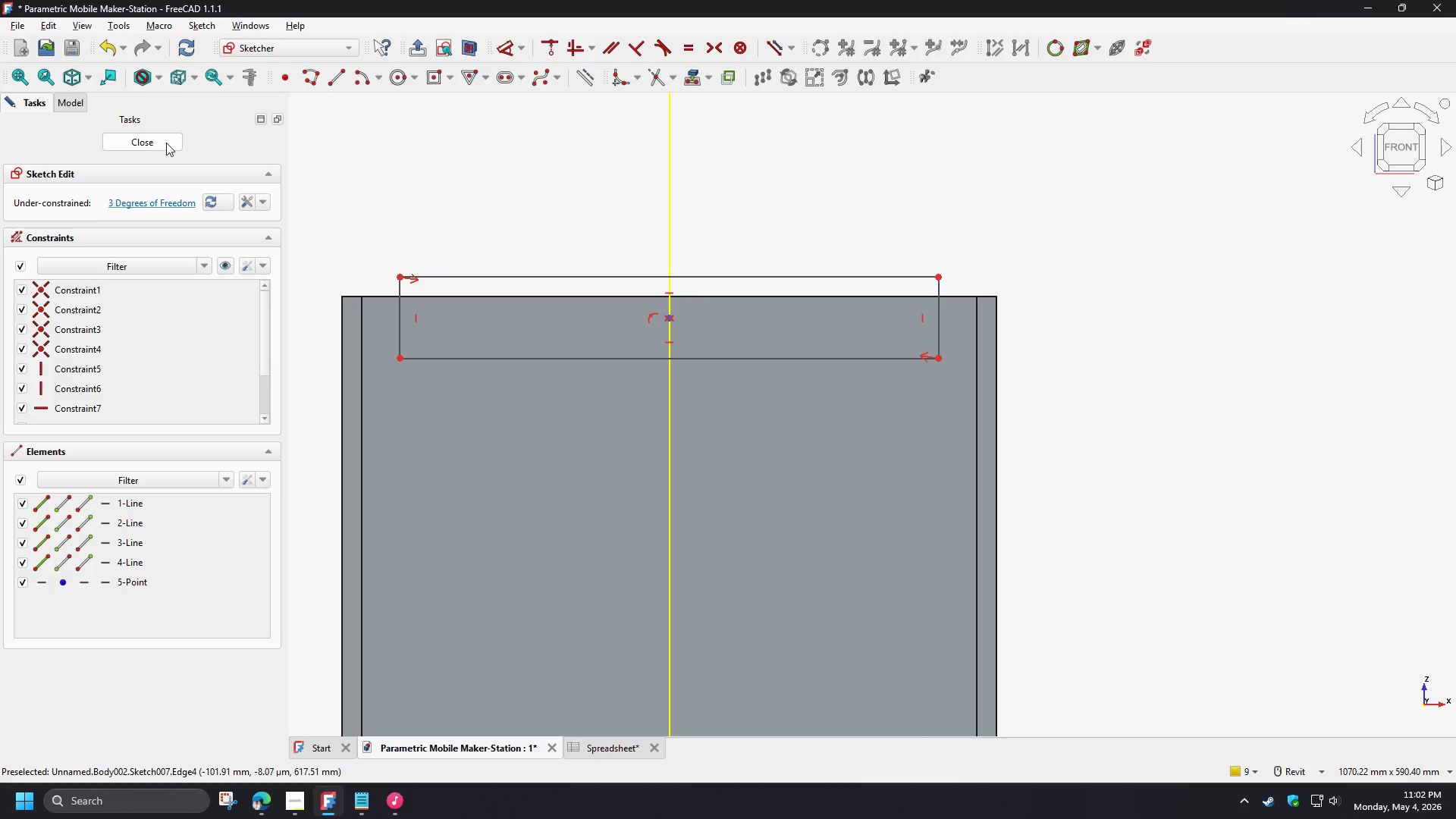 
scroll: coordinate [563, 207], scroll_direction: up, amount: 2.0
 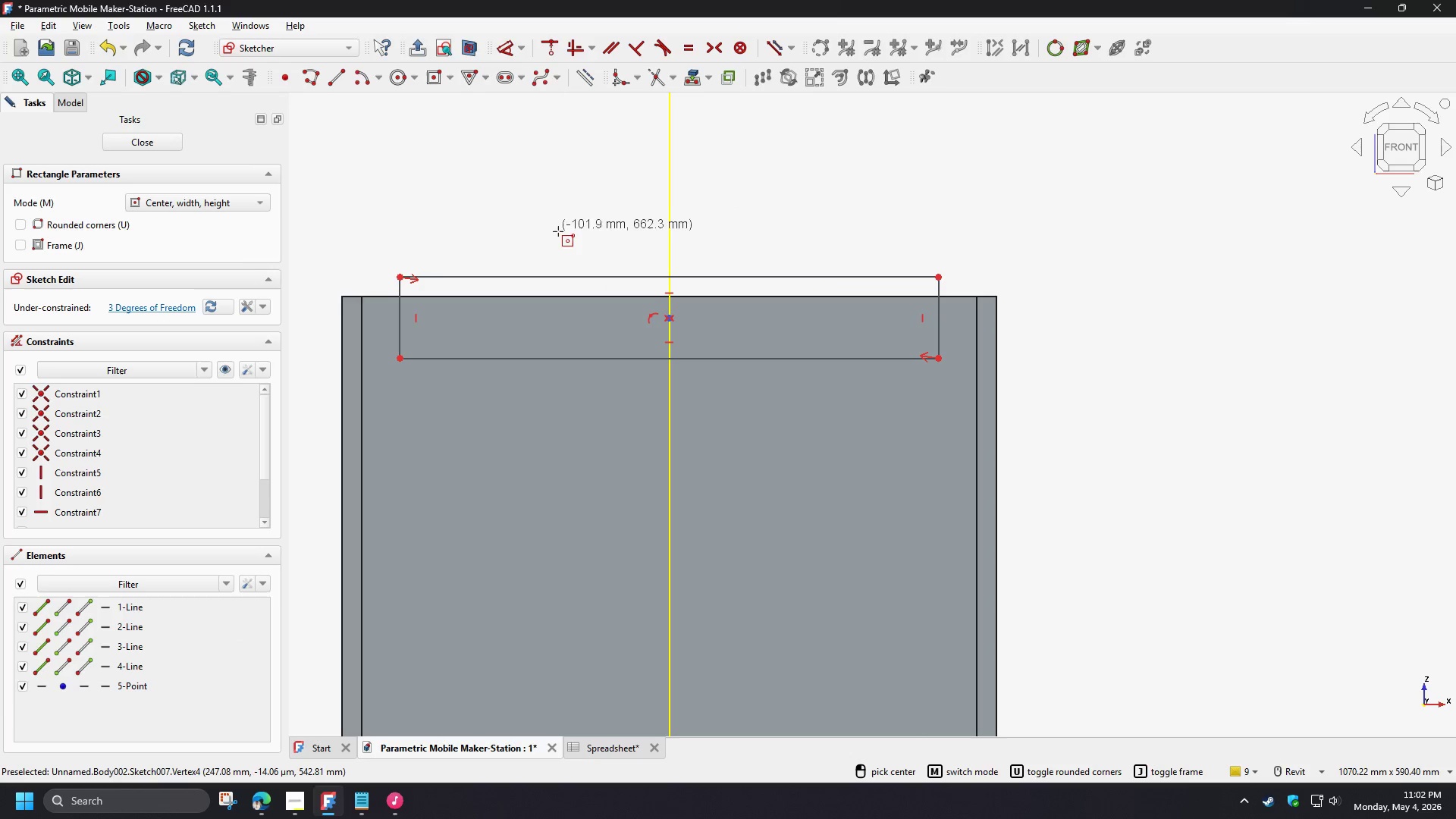 
left_click([166, 143])
 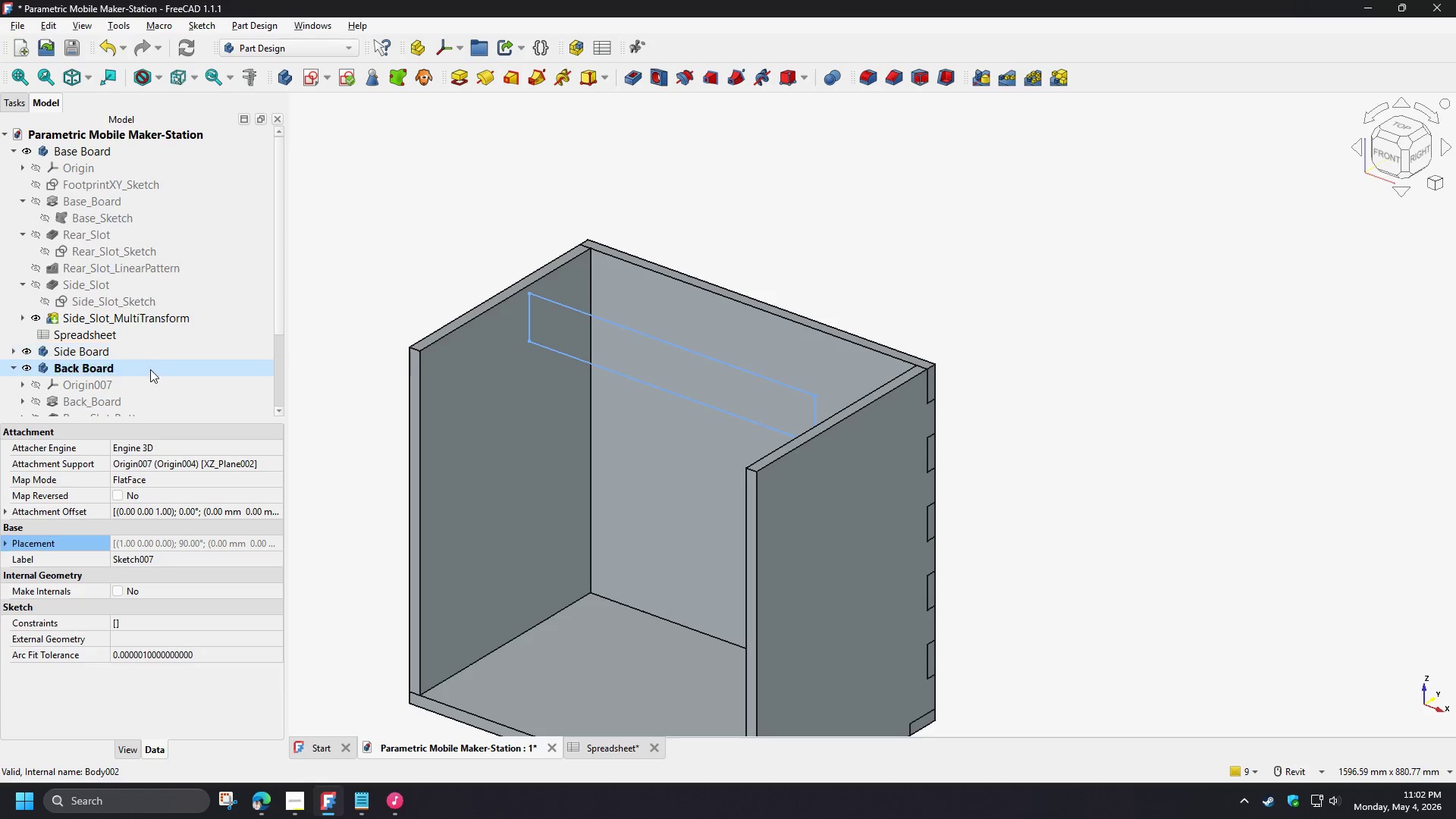 
scroll: coordinate [157, 370], scroll_direction: down, amount: 5.0
 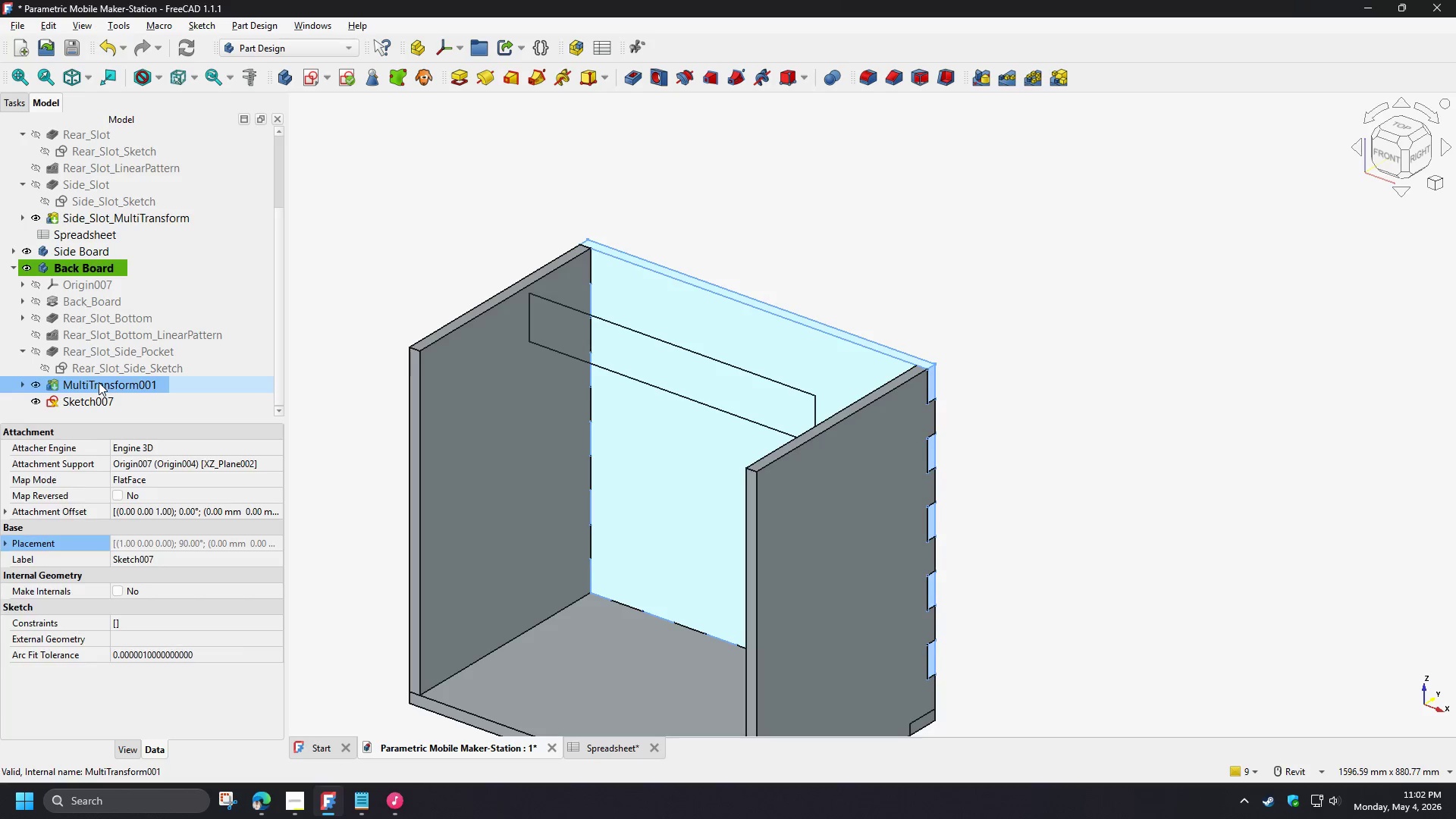 
double_click([93, 403])
 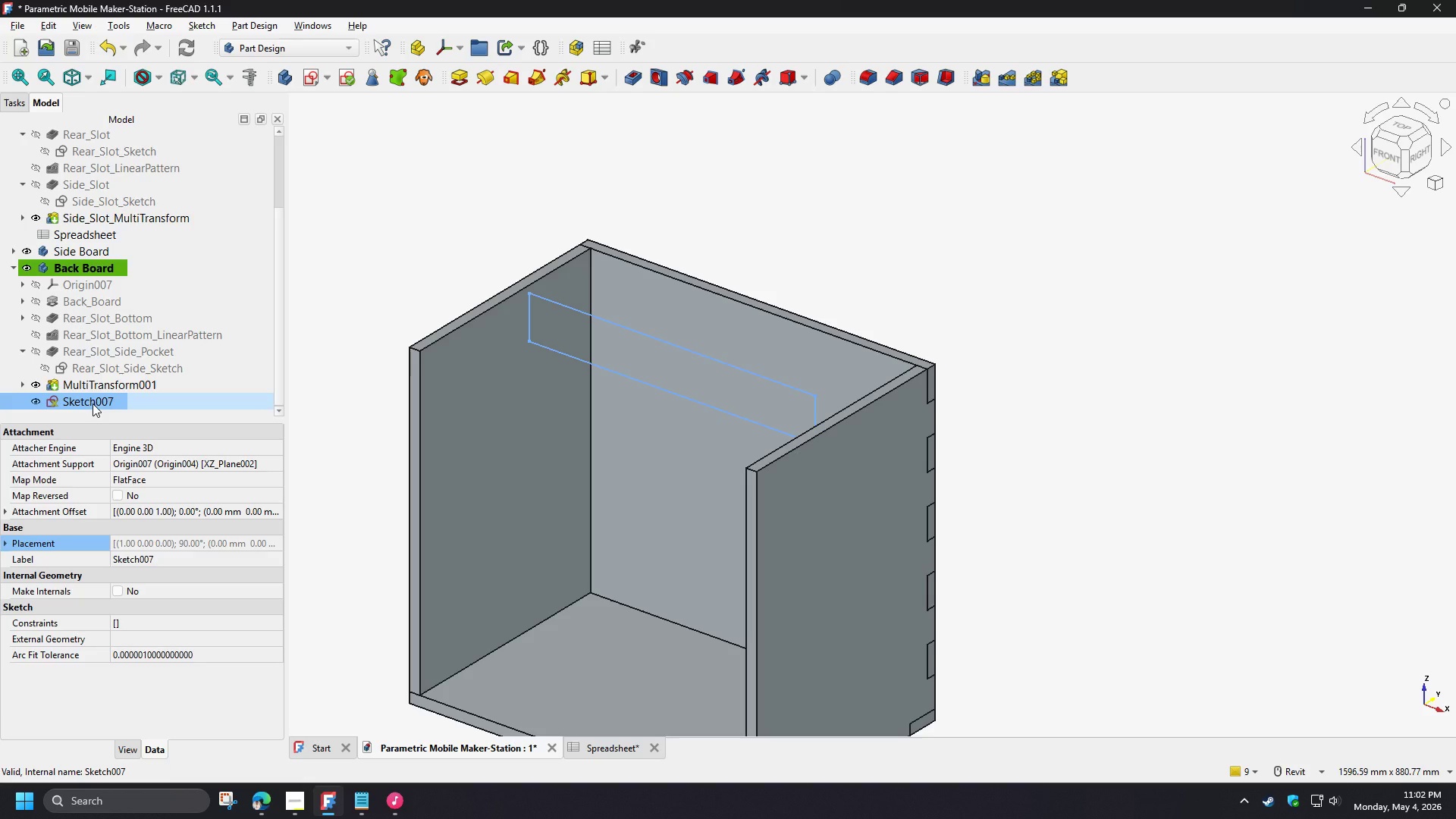 
key(Delete)
 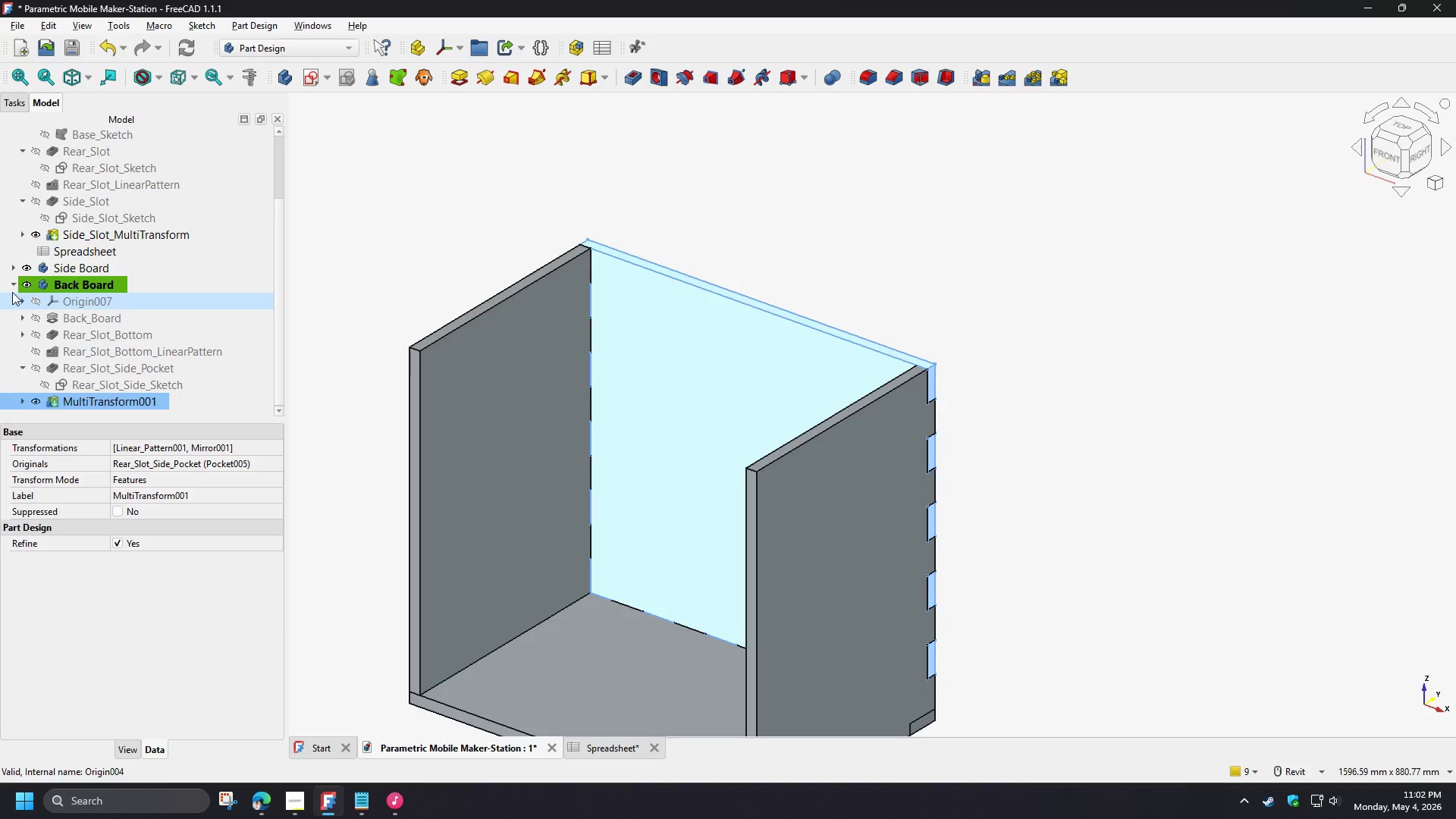 
left_click([12, 288])
 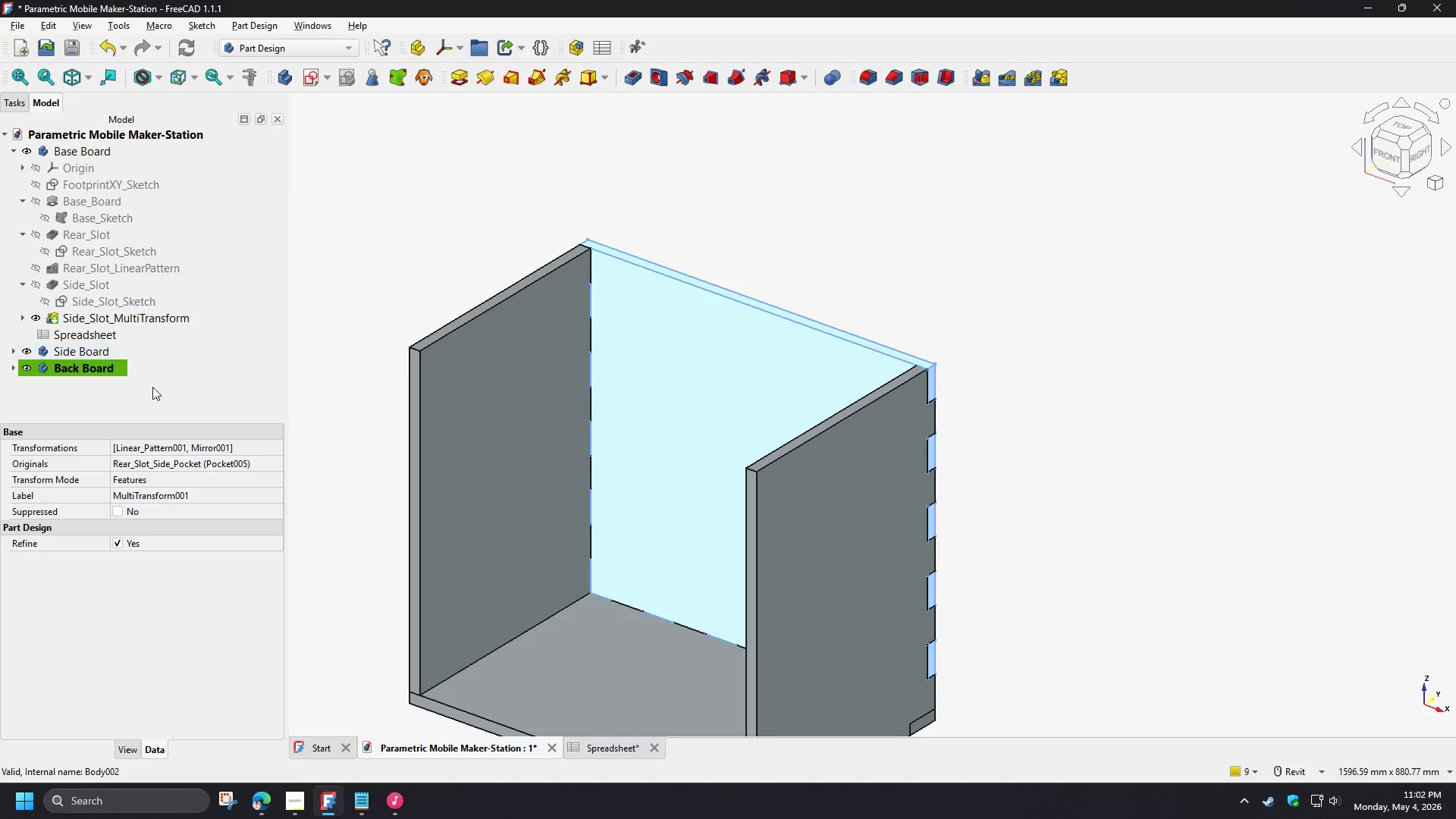 
left_click([149, 389])
 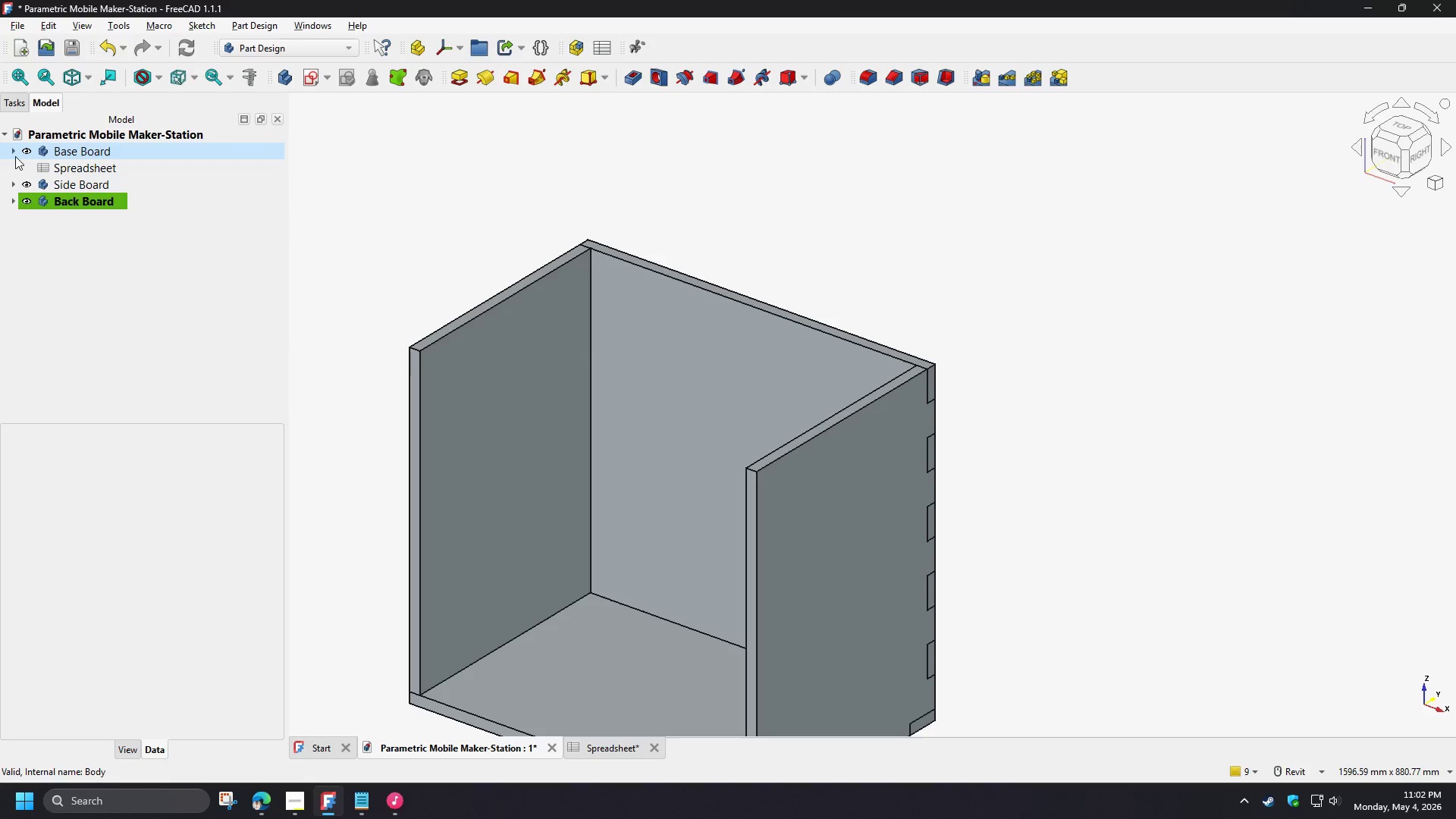 
double_click([76, 259])
 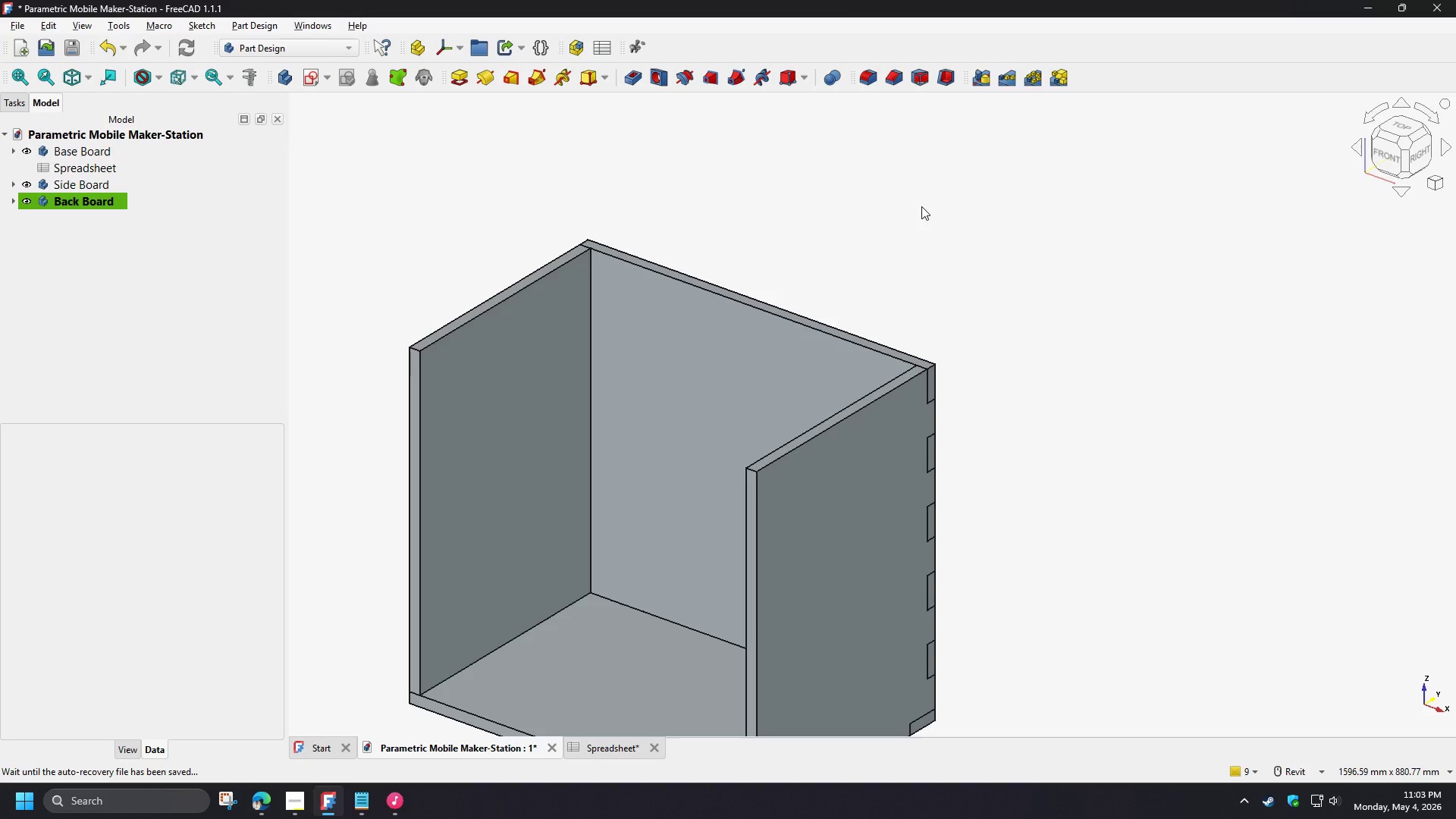 
wait(35.41)
 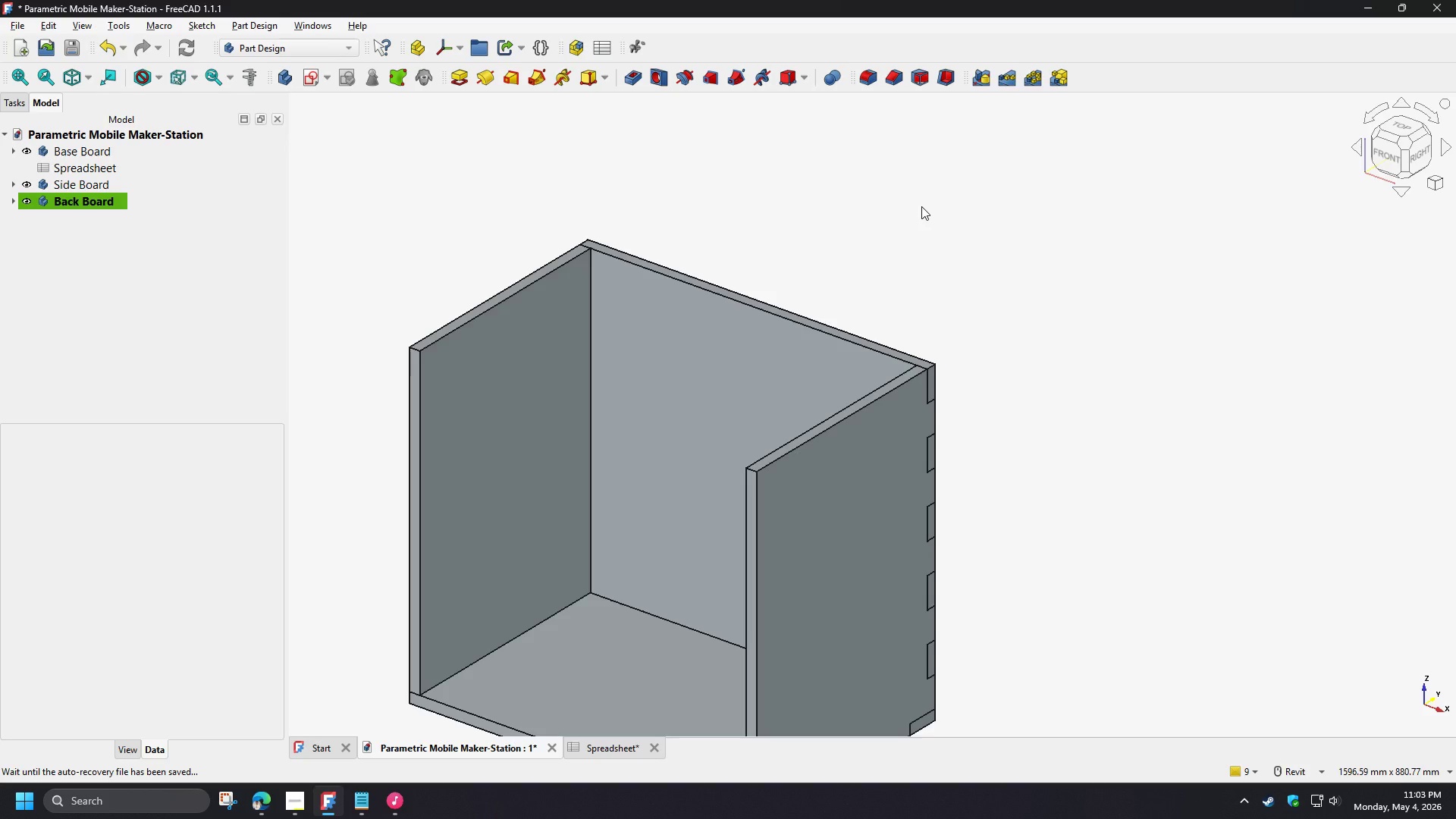 
scroll: coordinate [691, 388], scroll_direction: up, amount: 2.0
 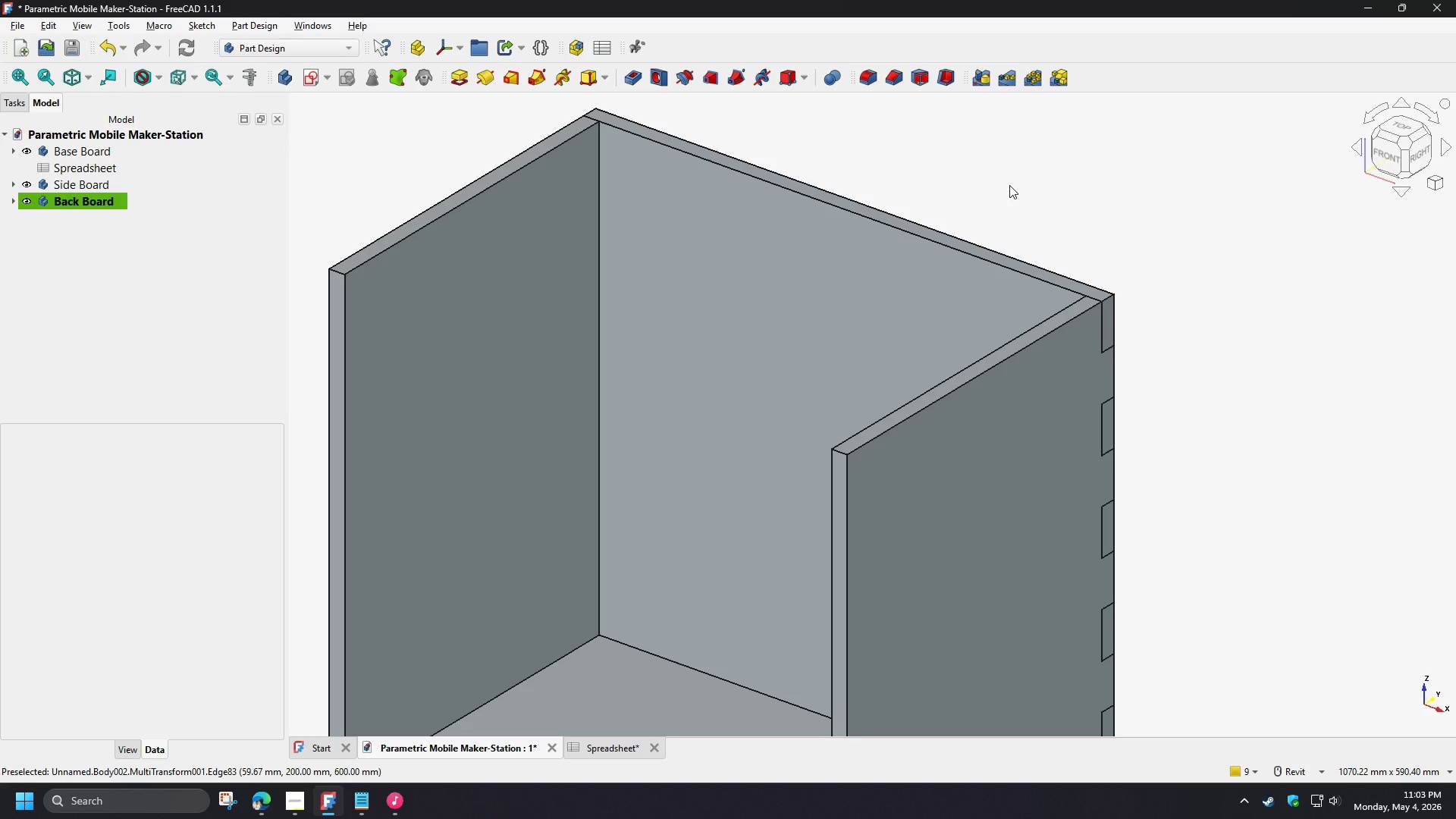 
left_click([119, 253])
 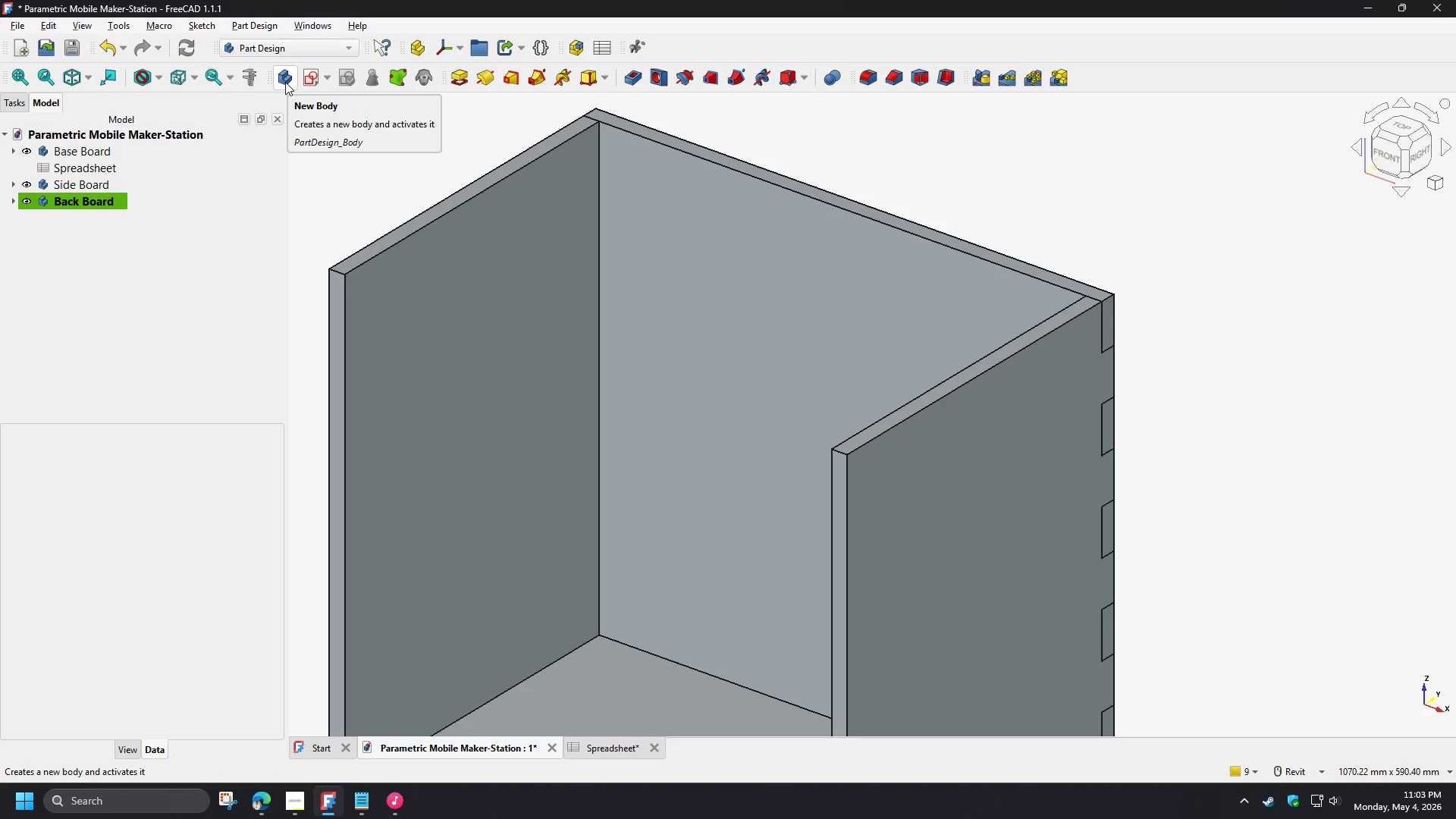 
left_click([285, 82])
 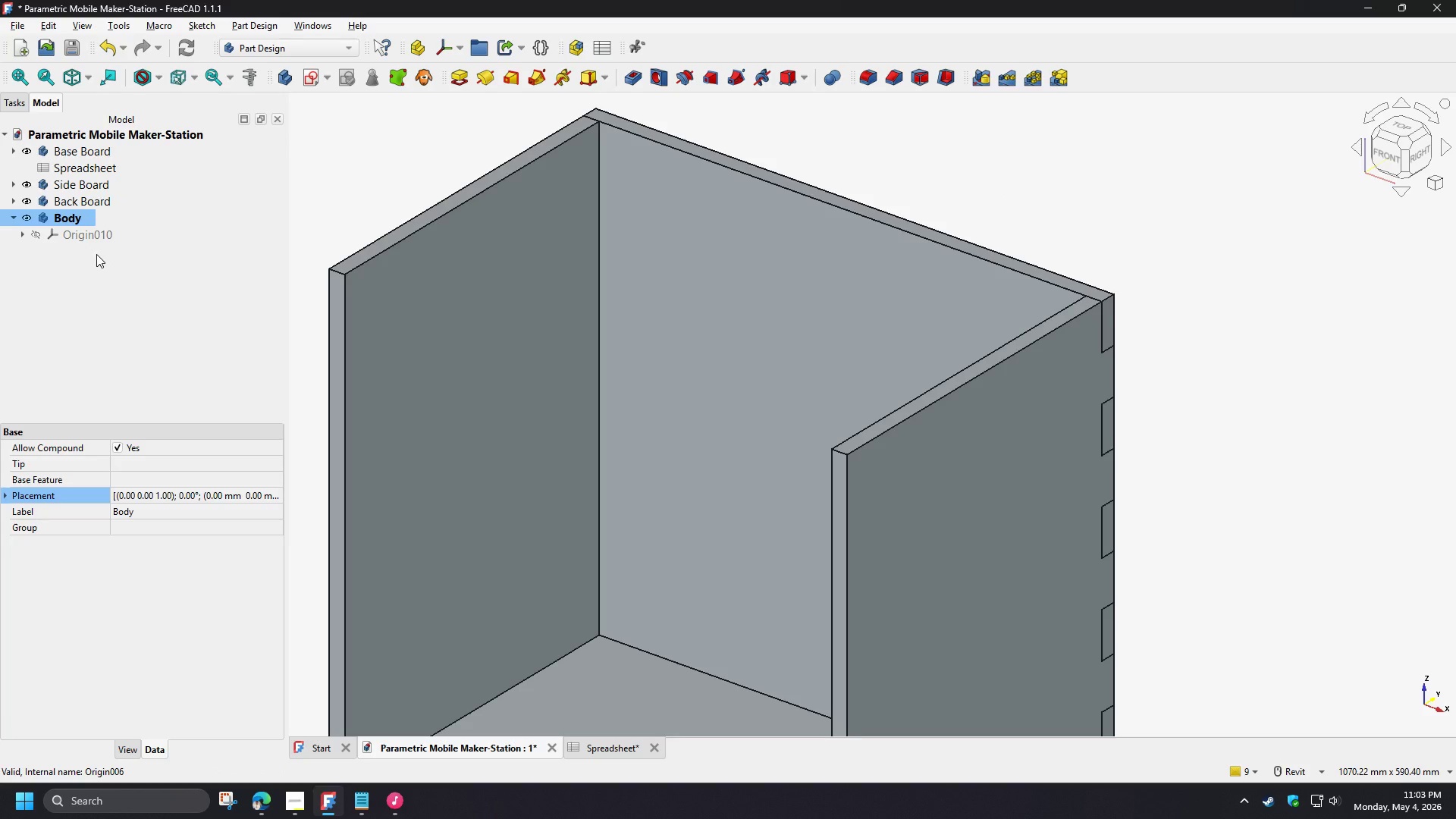 
left_click([77, 219])
 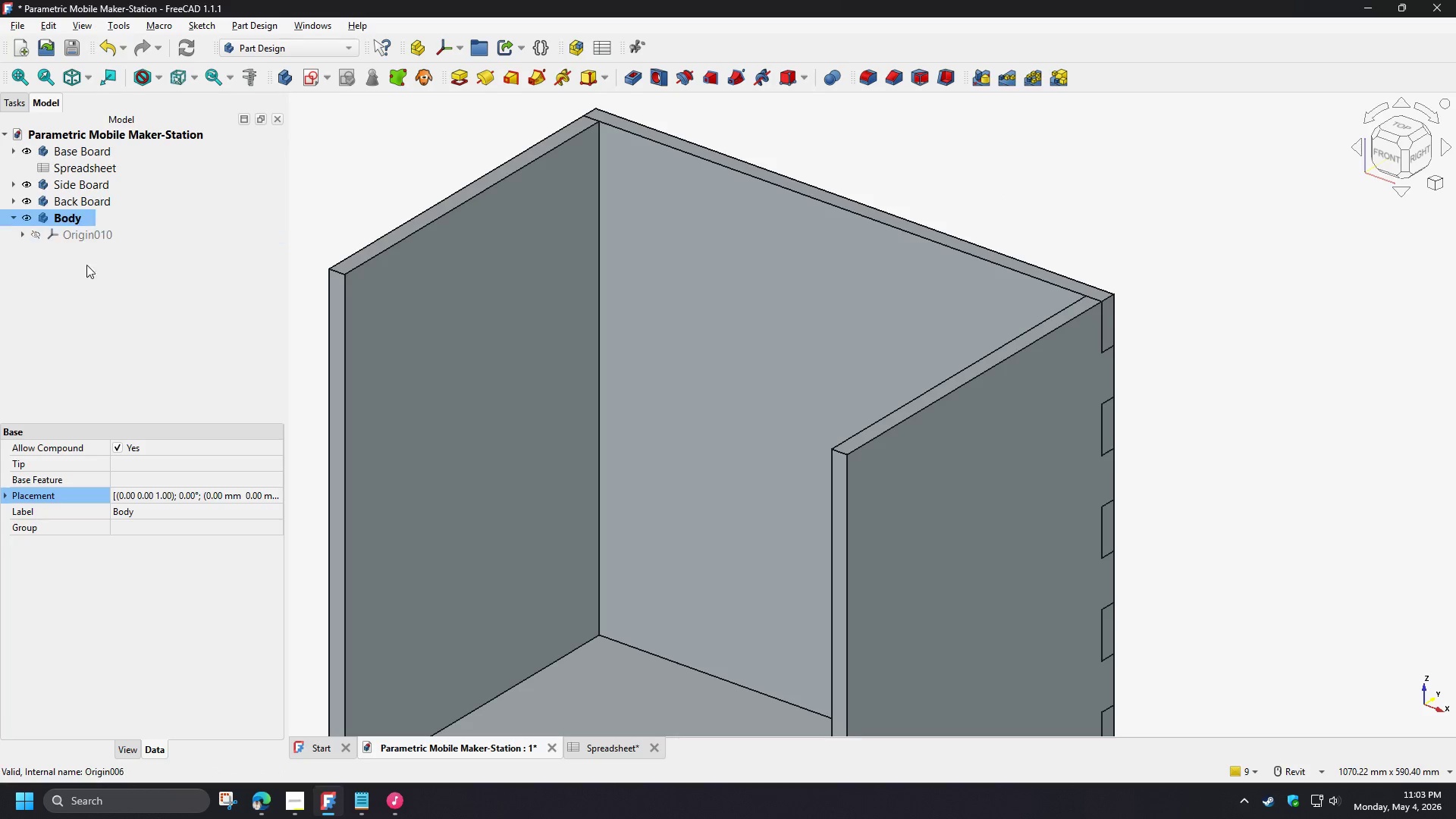 
key(F2)
 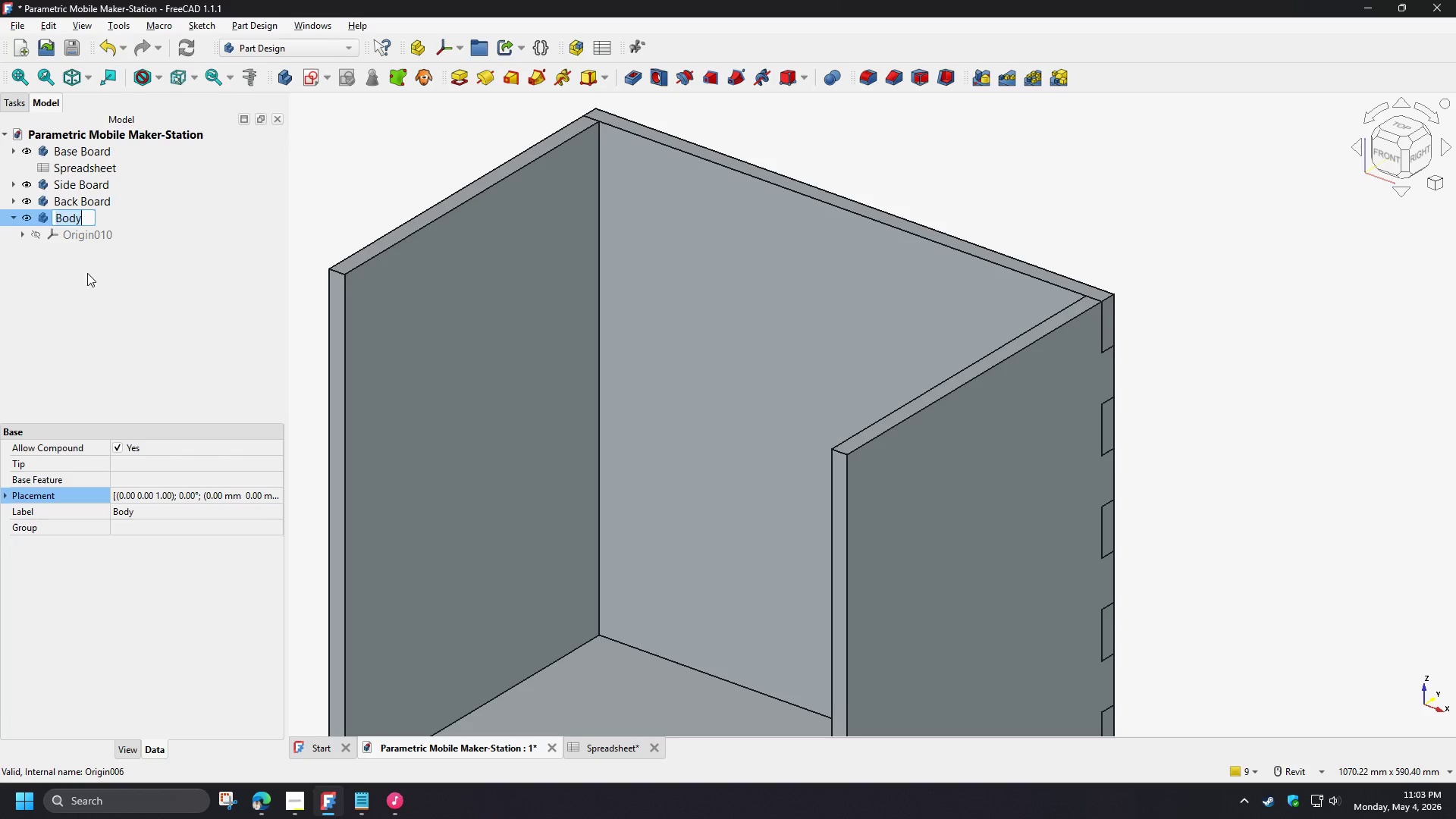 
wait(6.17)
 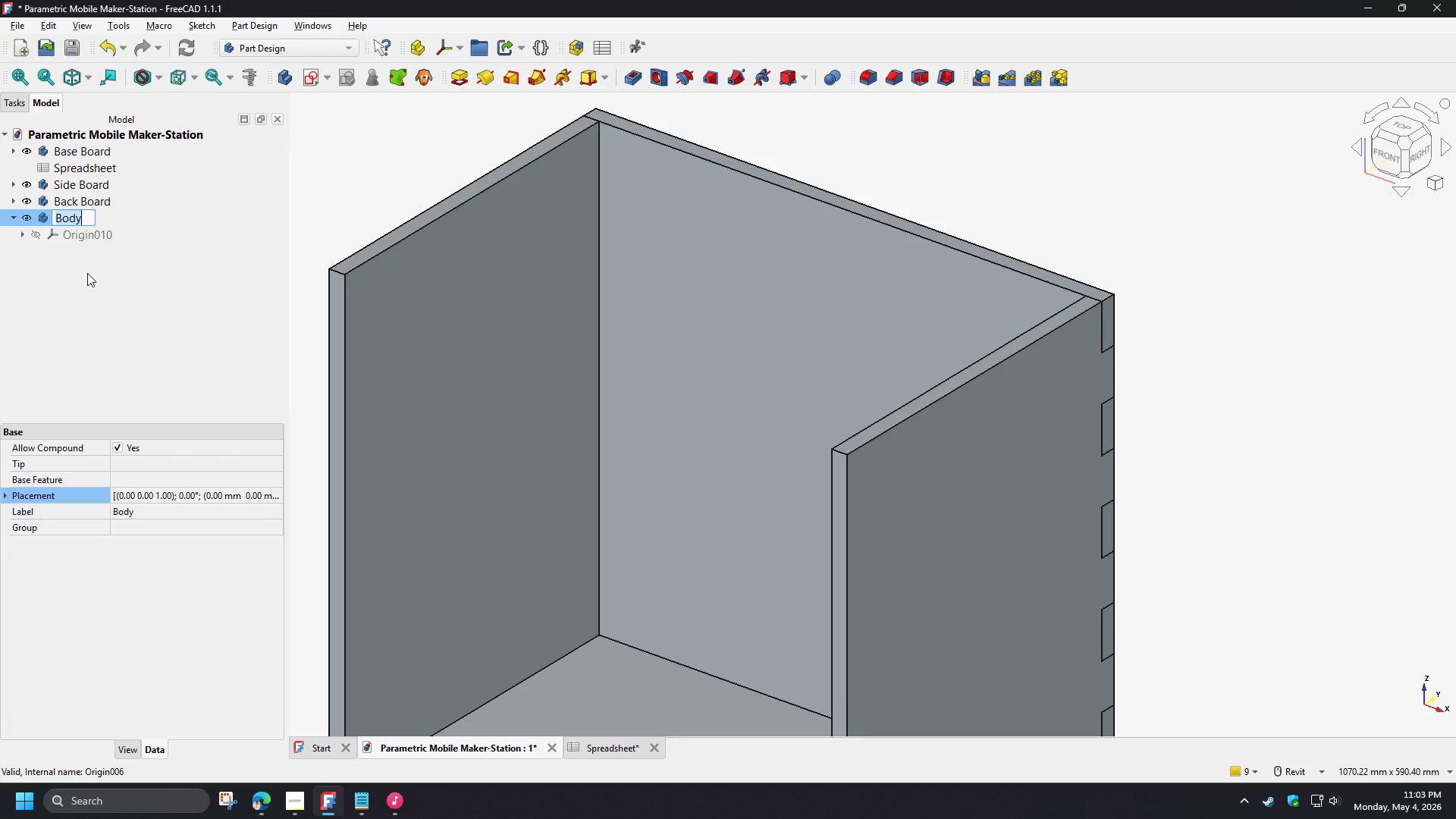 
type(Top Front)
 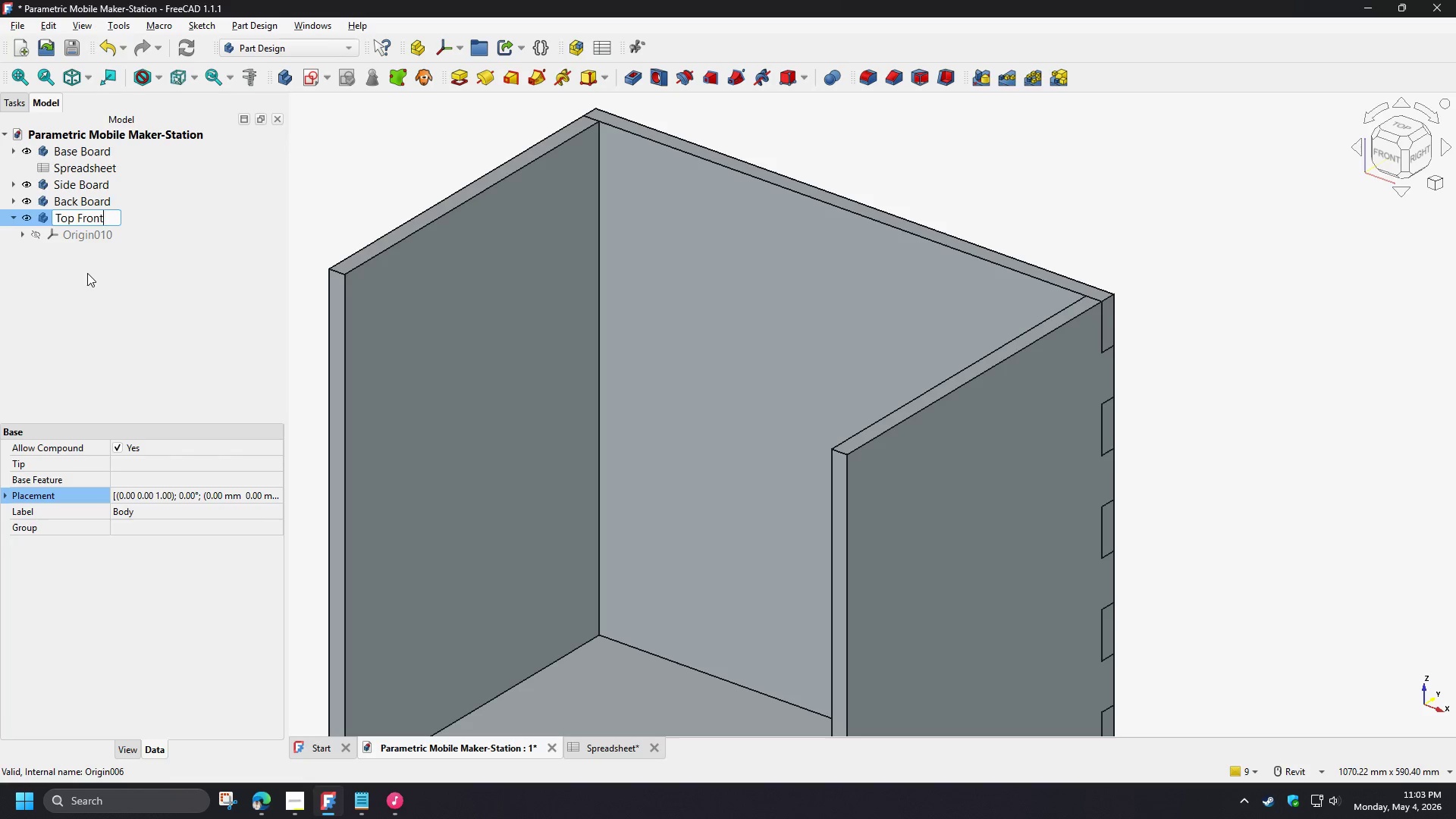 
wait(10.23)
 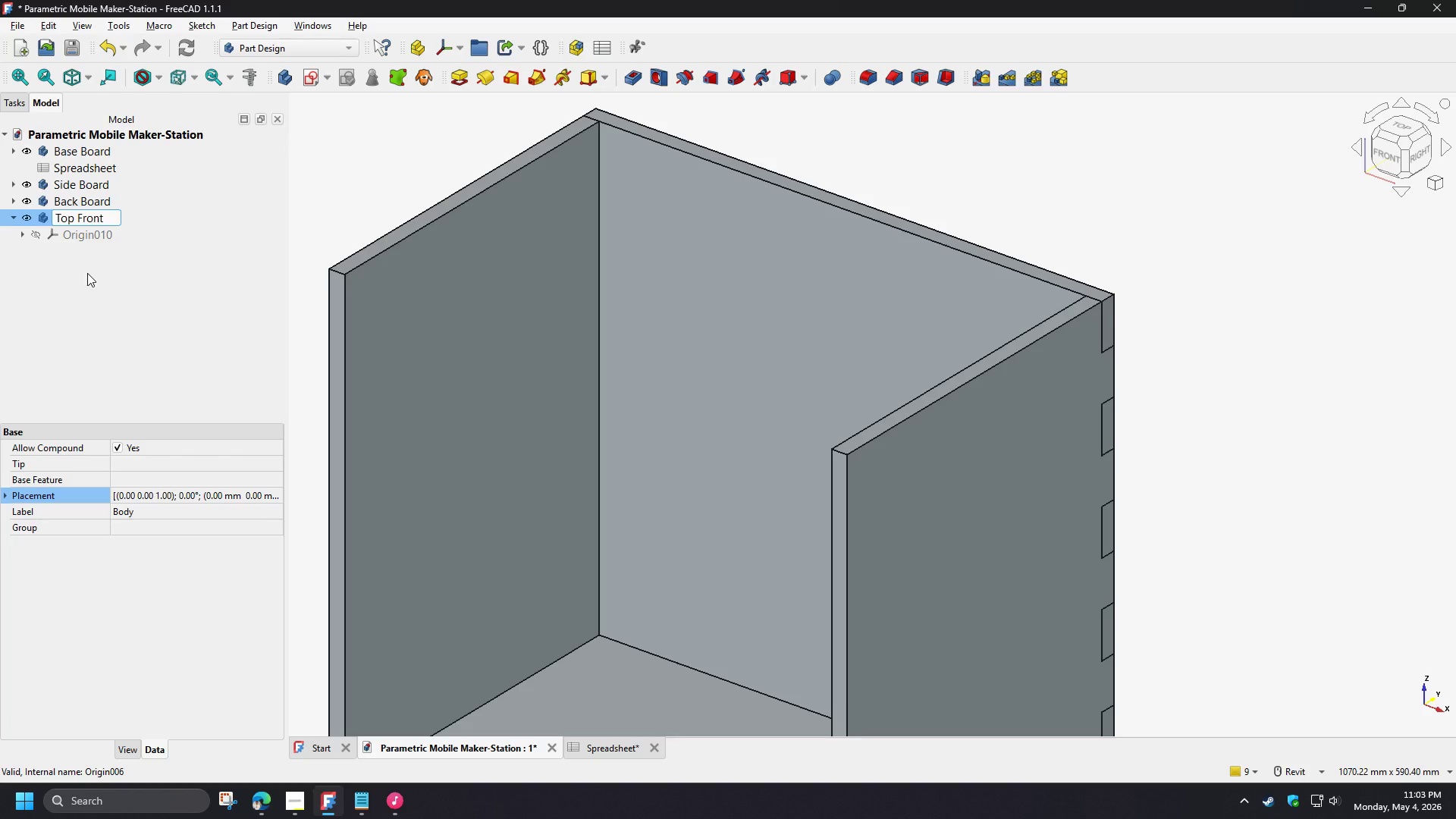 
key(NumpadEnter)
 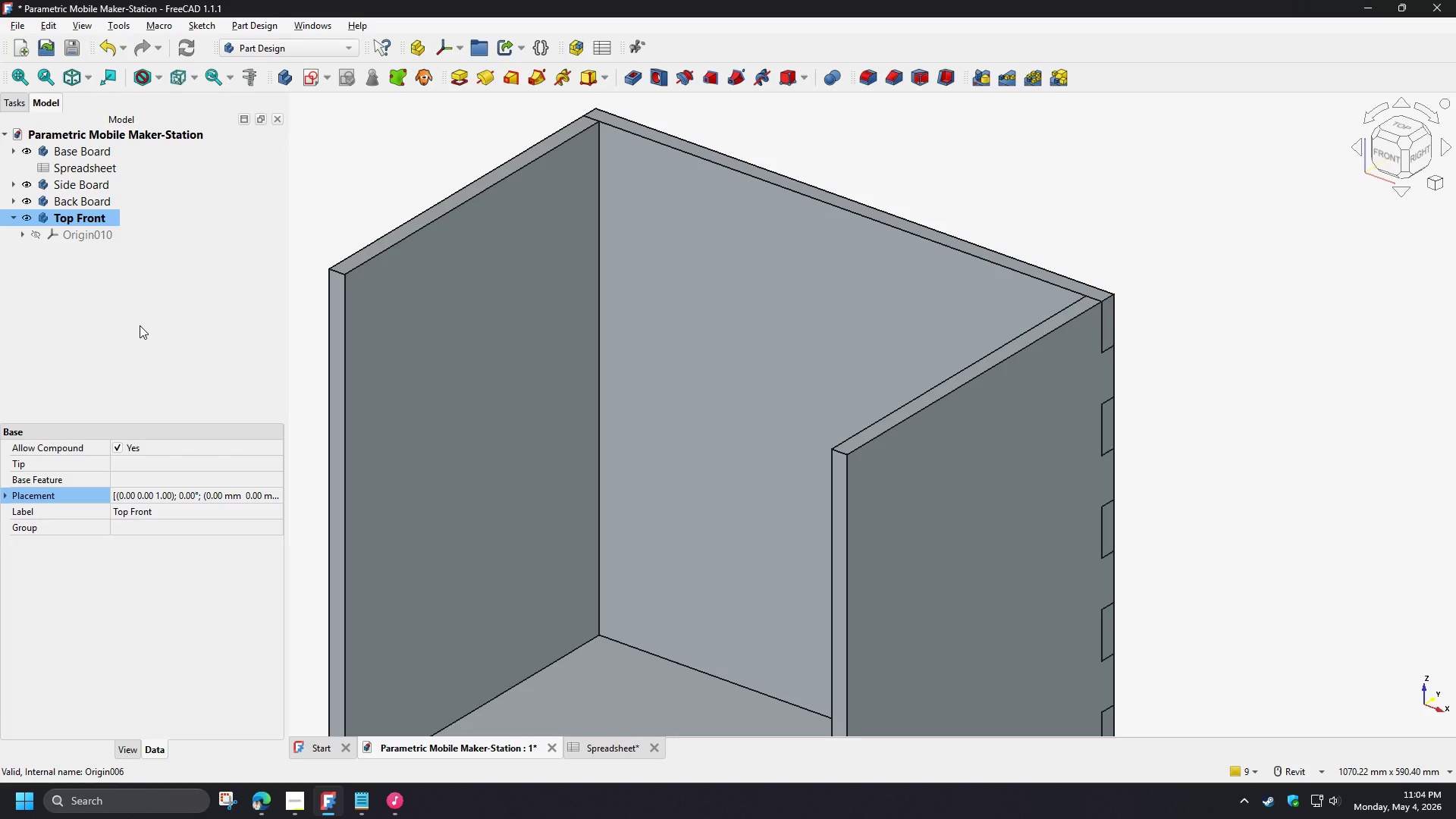 
wait(37.02)
 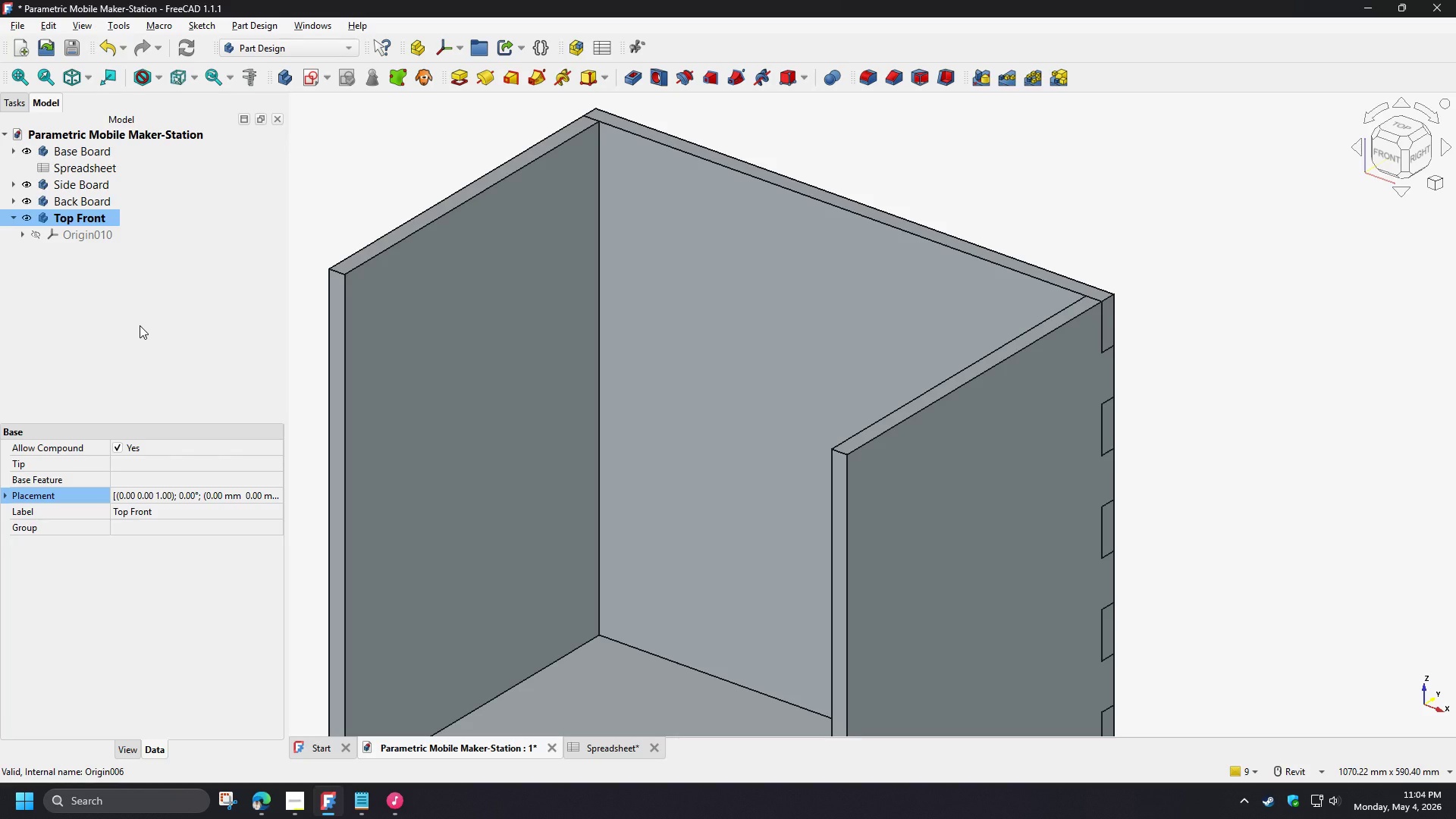 
left_click([312, 86])
 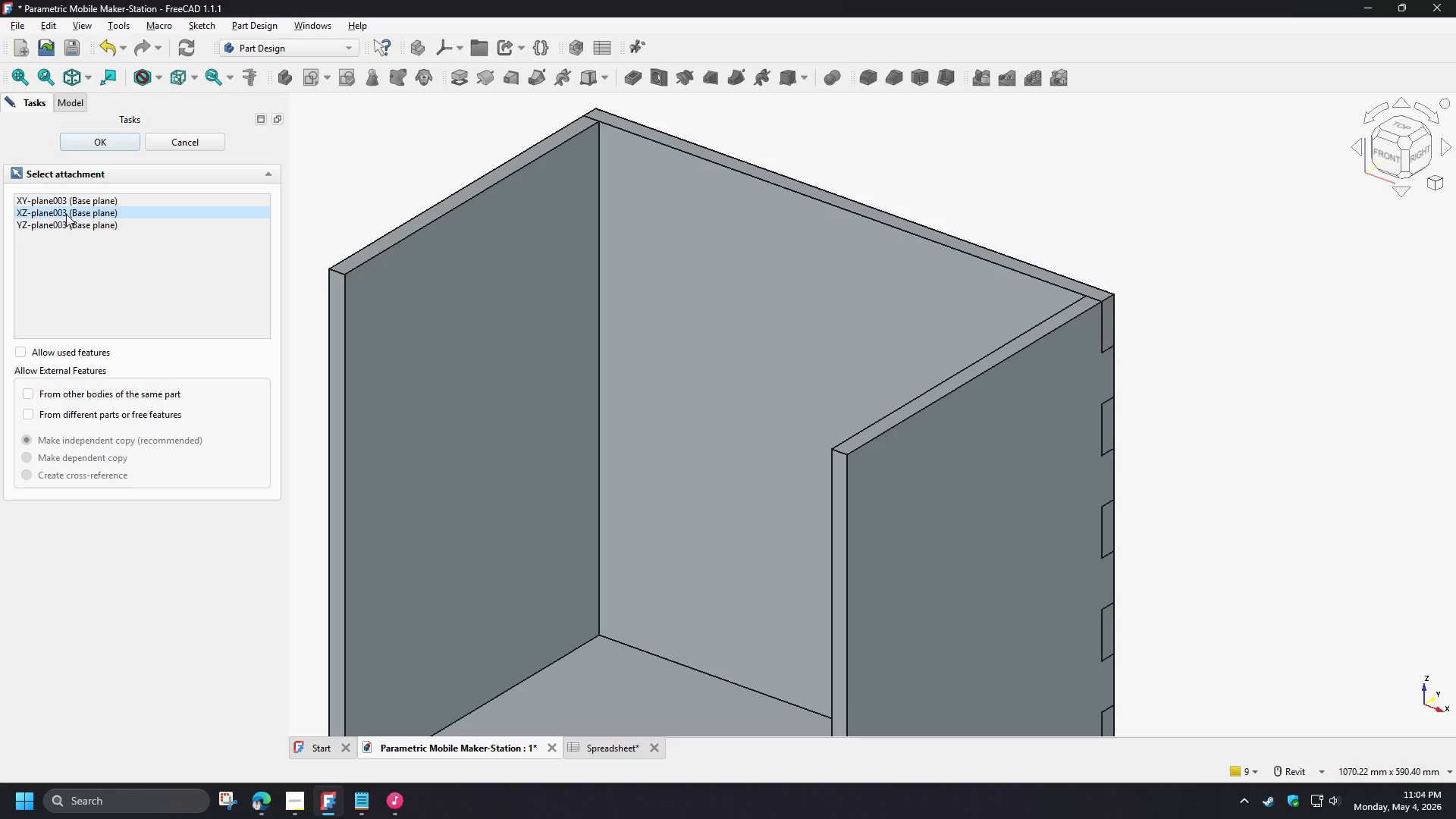 
left_click([66, 213])
 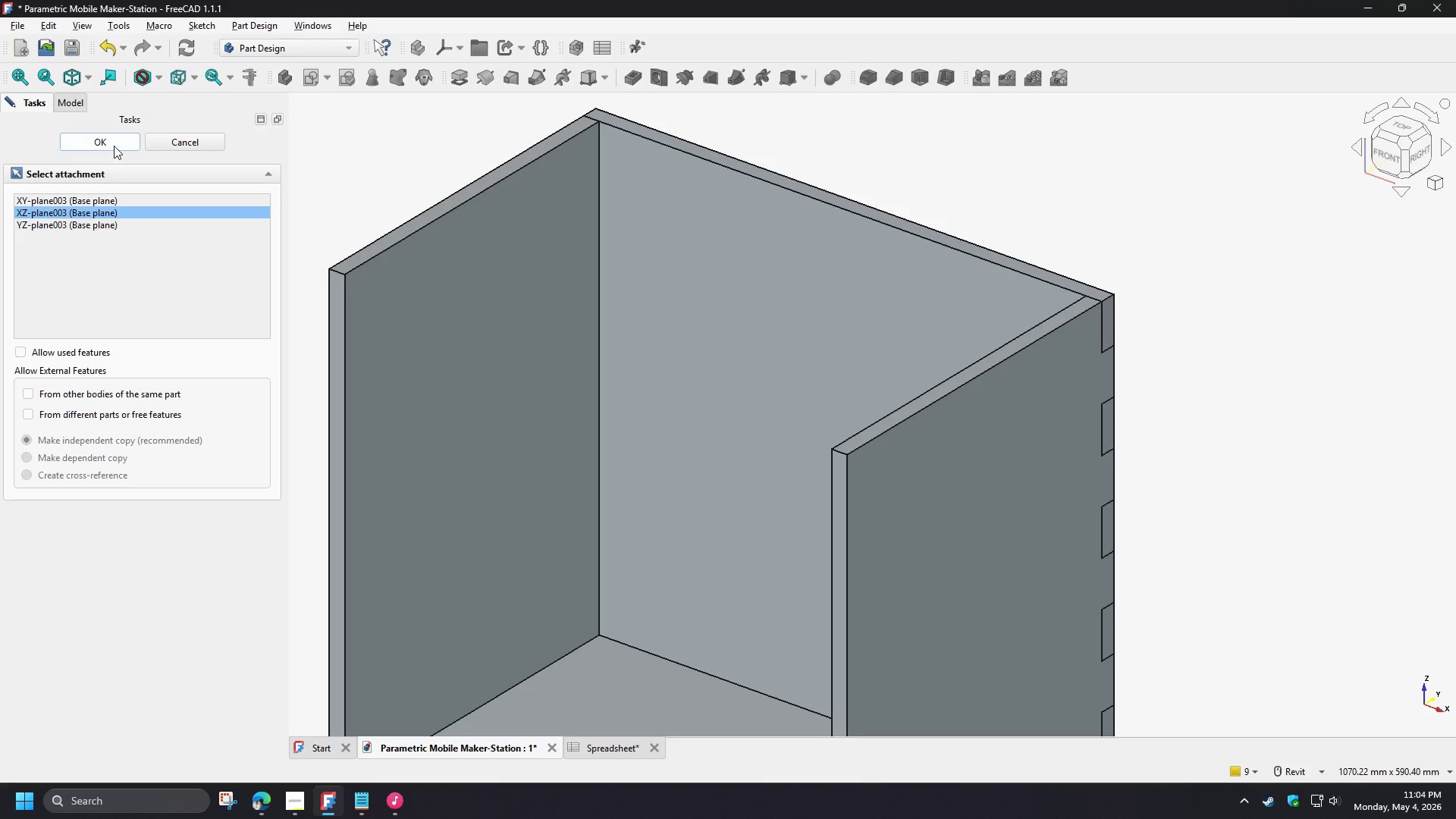 
left_click([114, 145])
 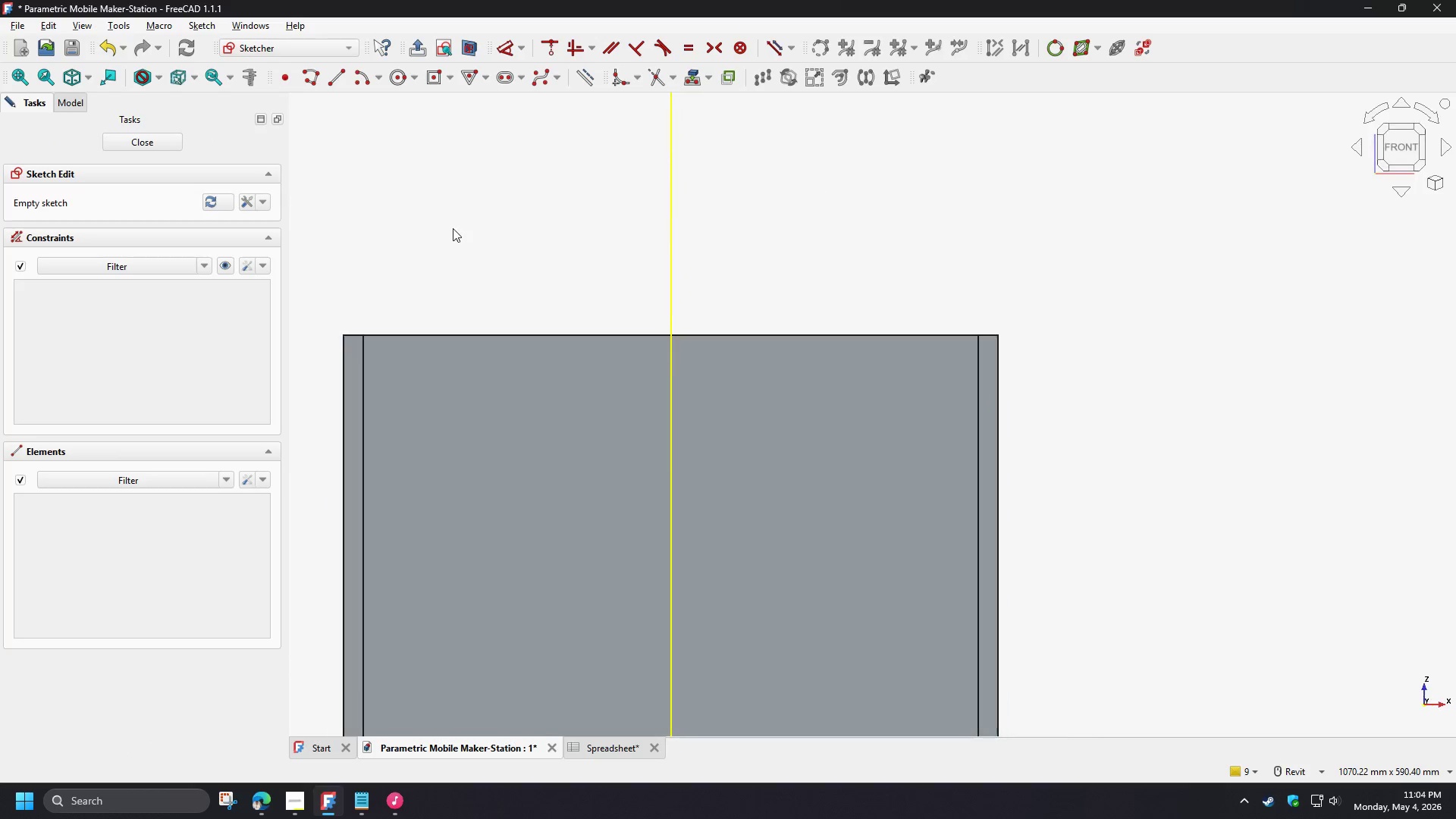 
scroll: coordinate [470, 202], scroll_direction: down, amount: 1.0
 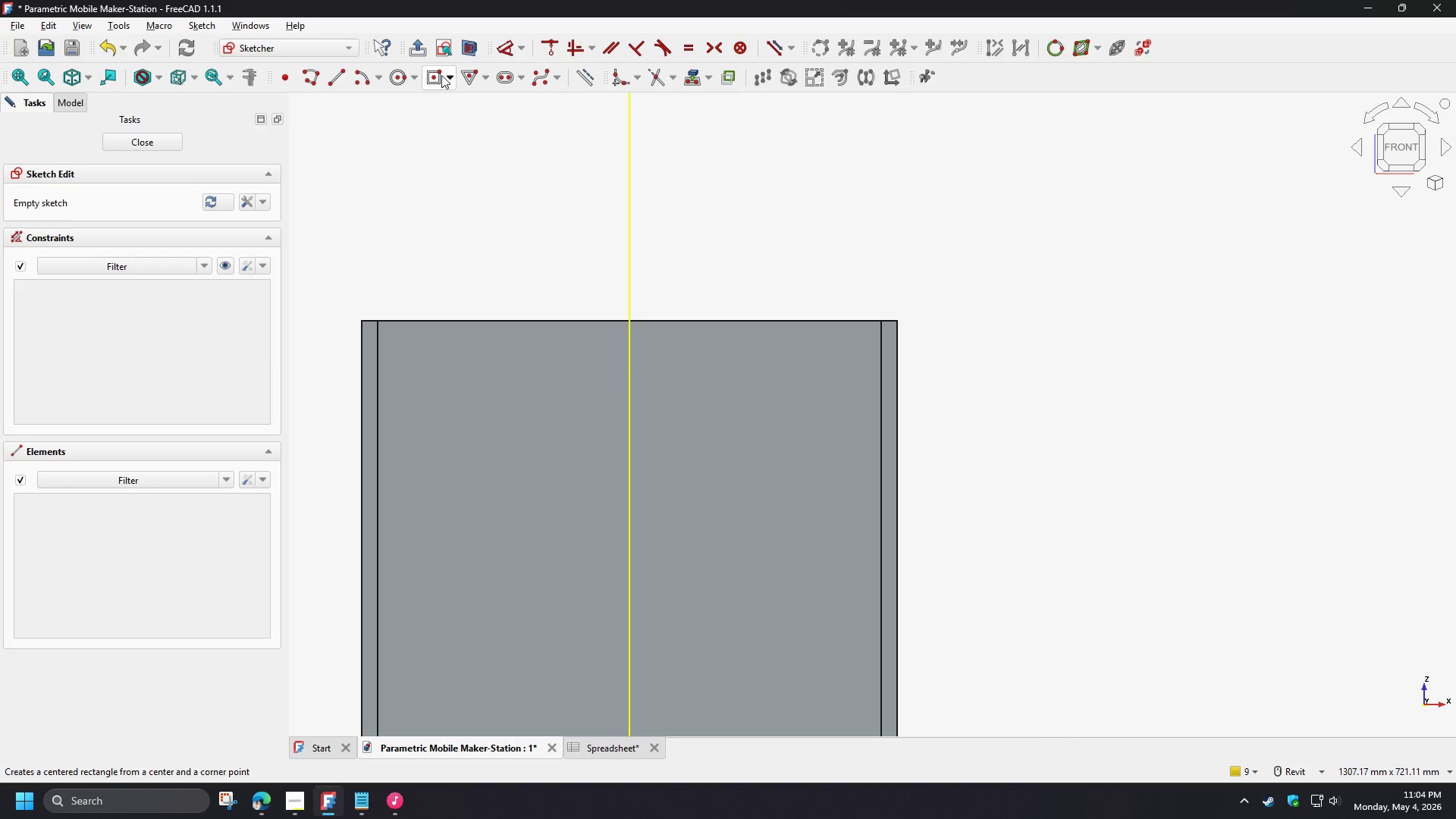 
left_click([437, 75])
 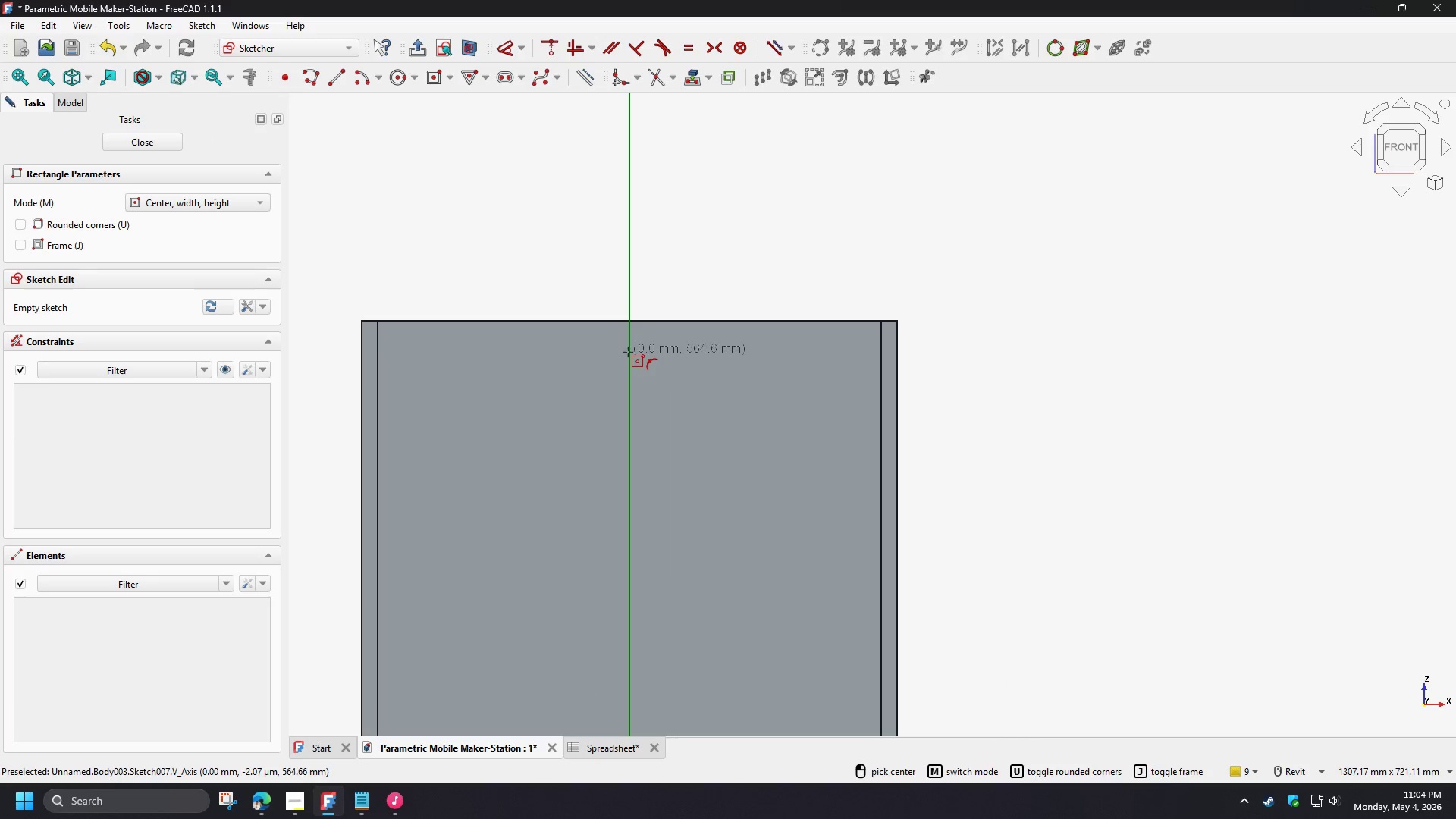 
left_click([628, 352])
 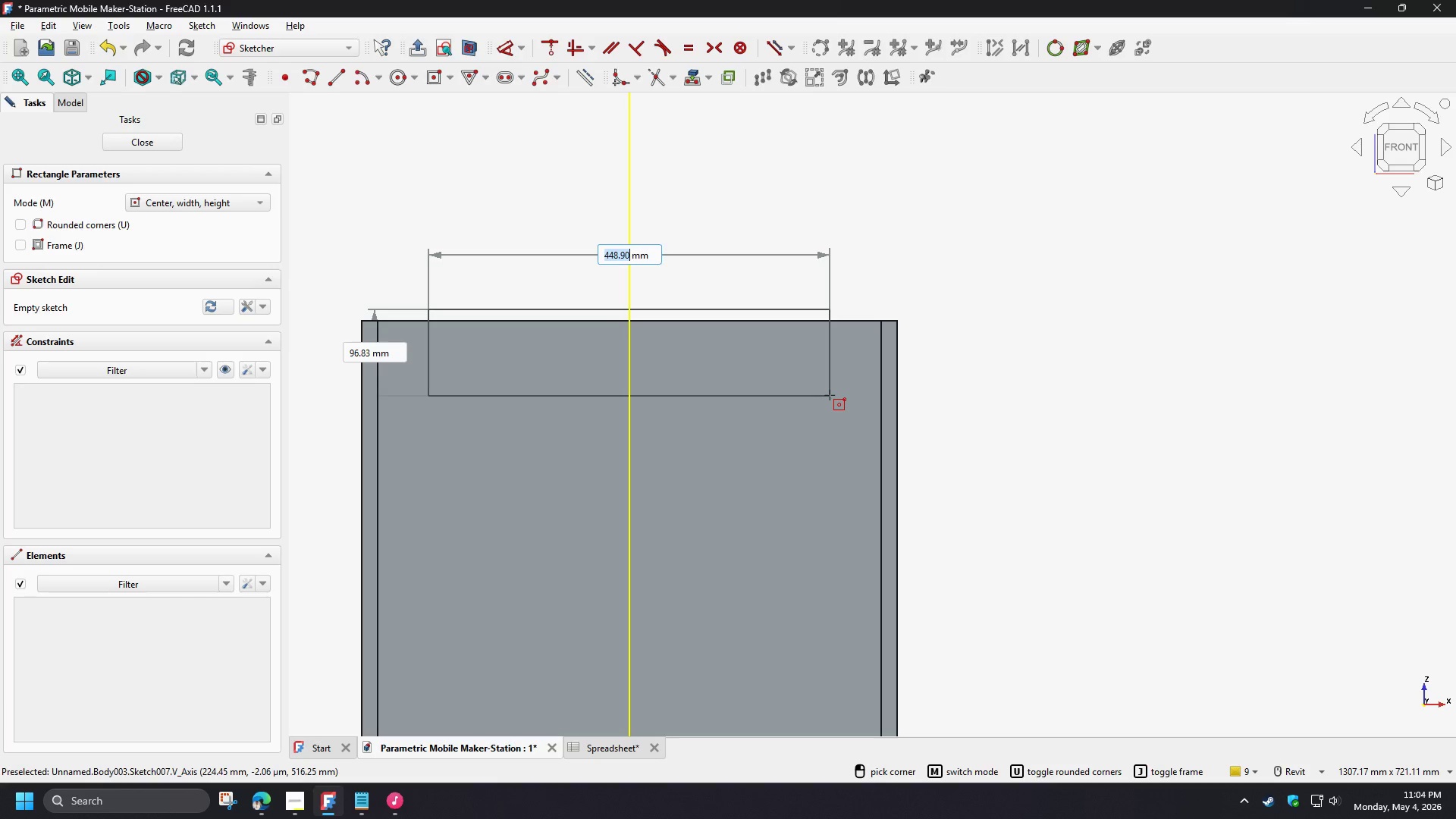 
wait(24.14)
 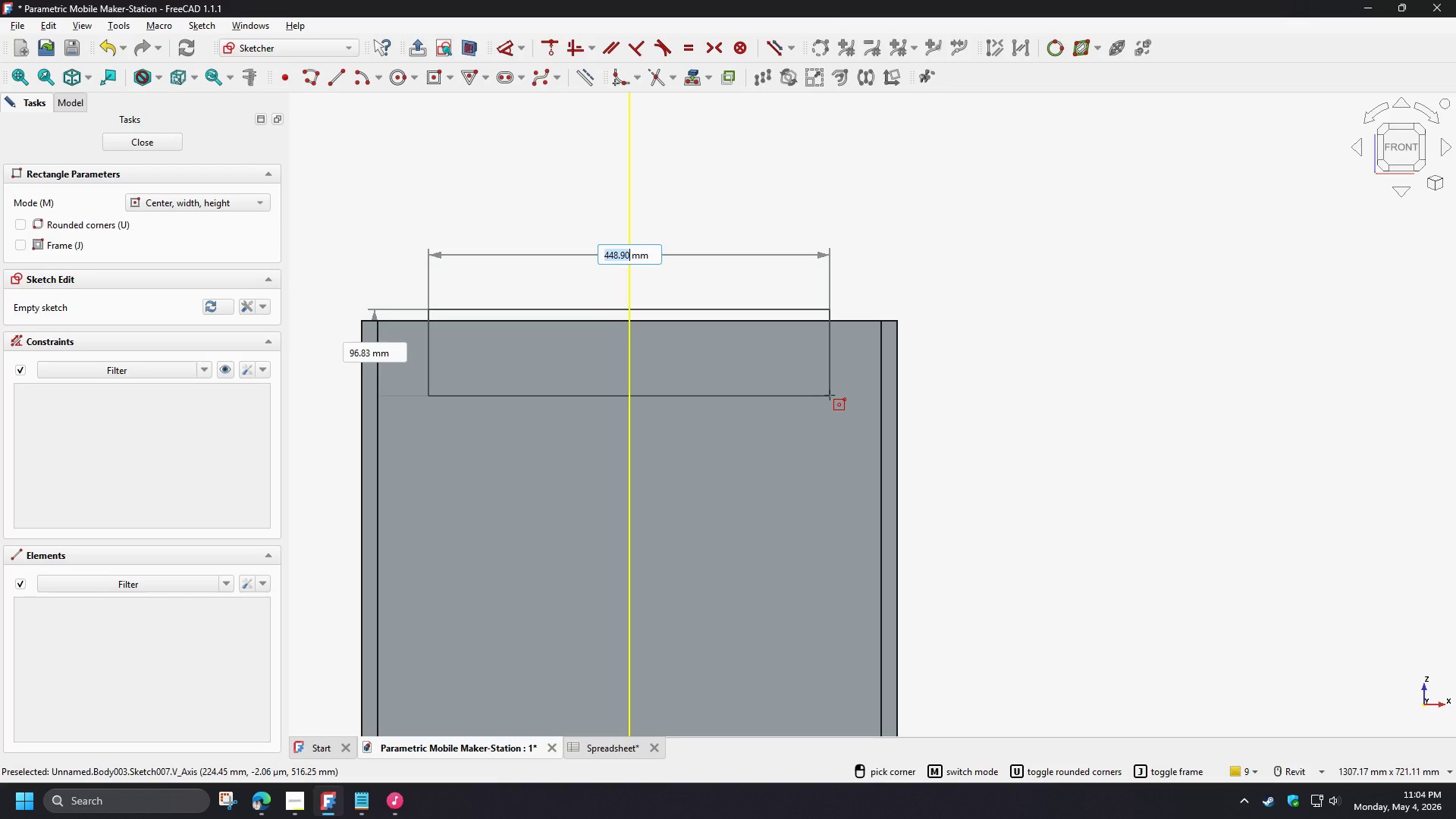 
left_click([830, 395])
 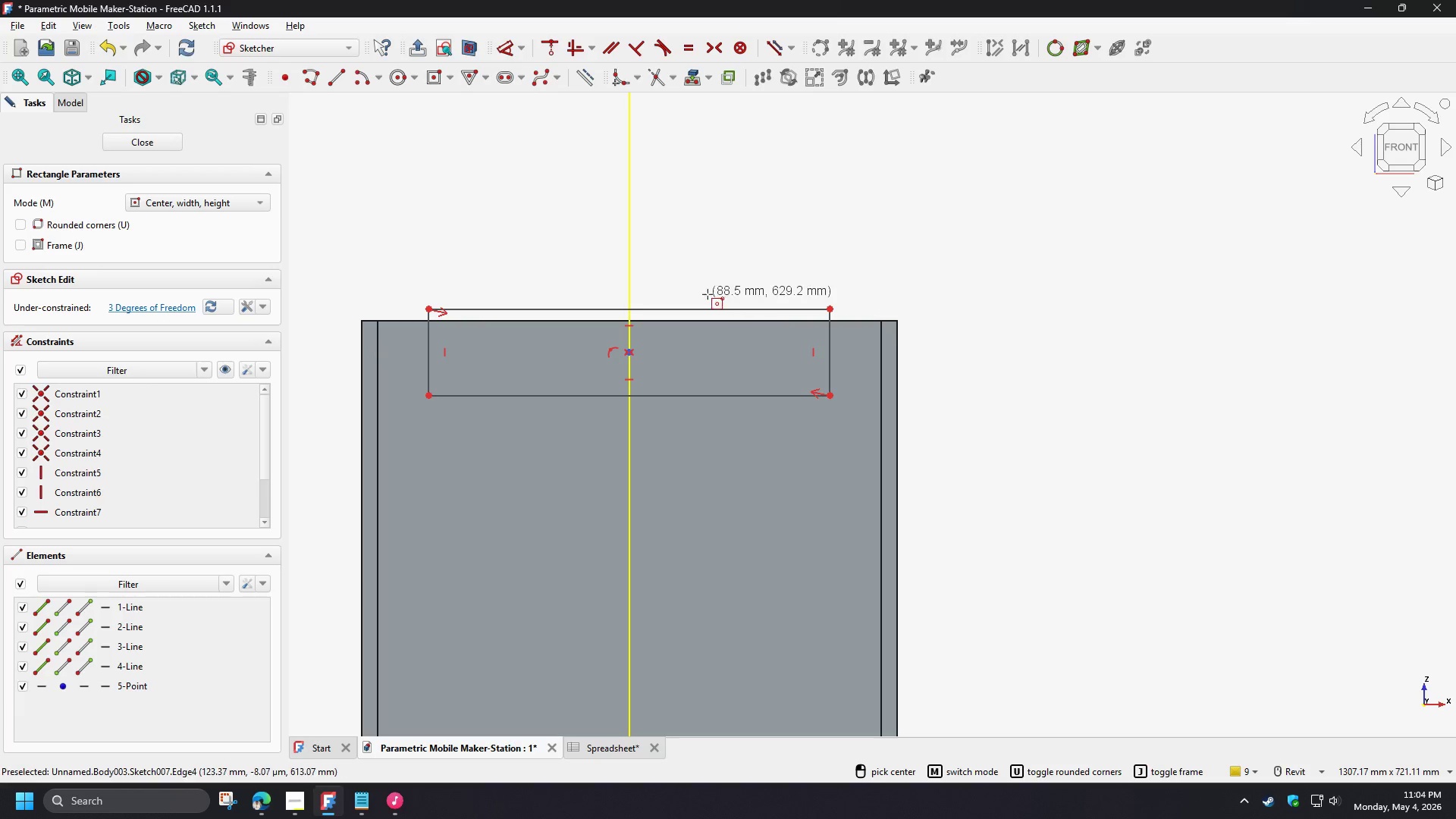 
right_click([706, 294])
 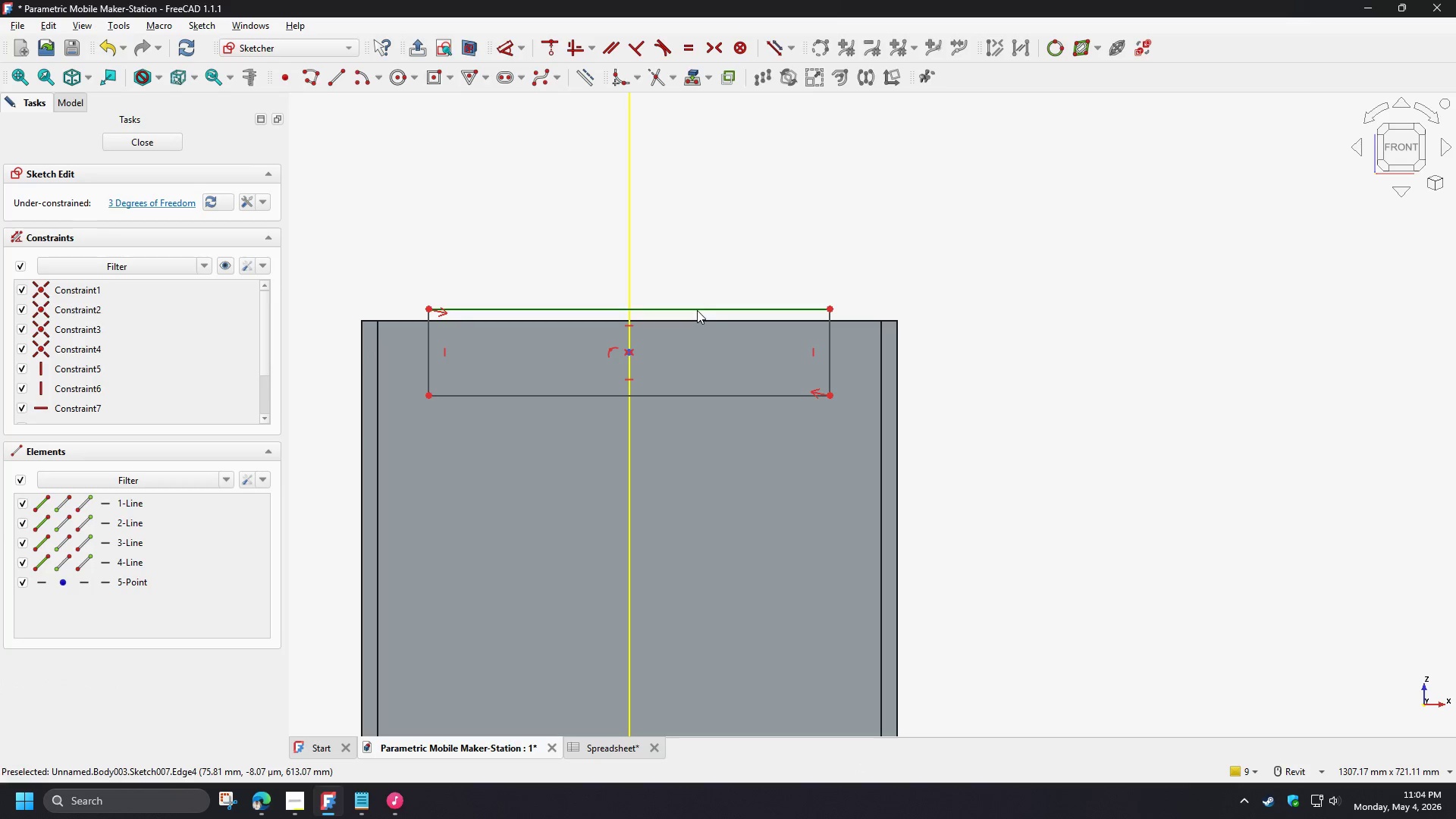 
left_click([697, 310])
 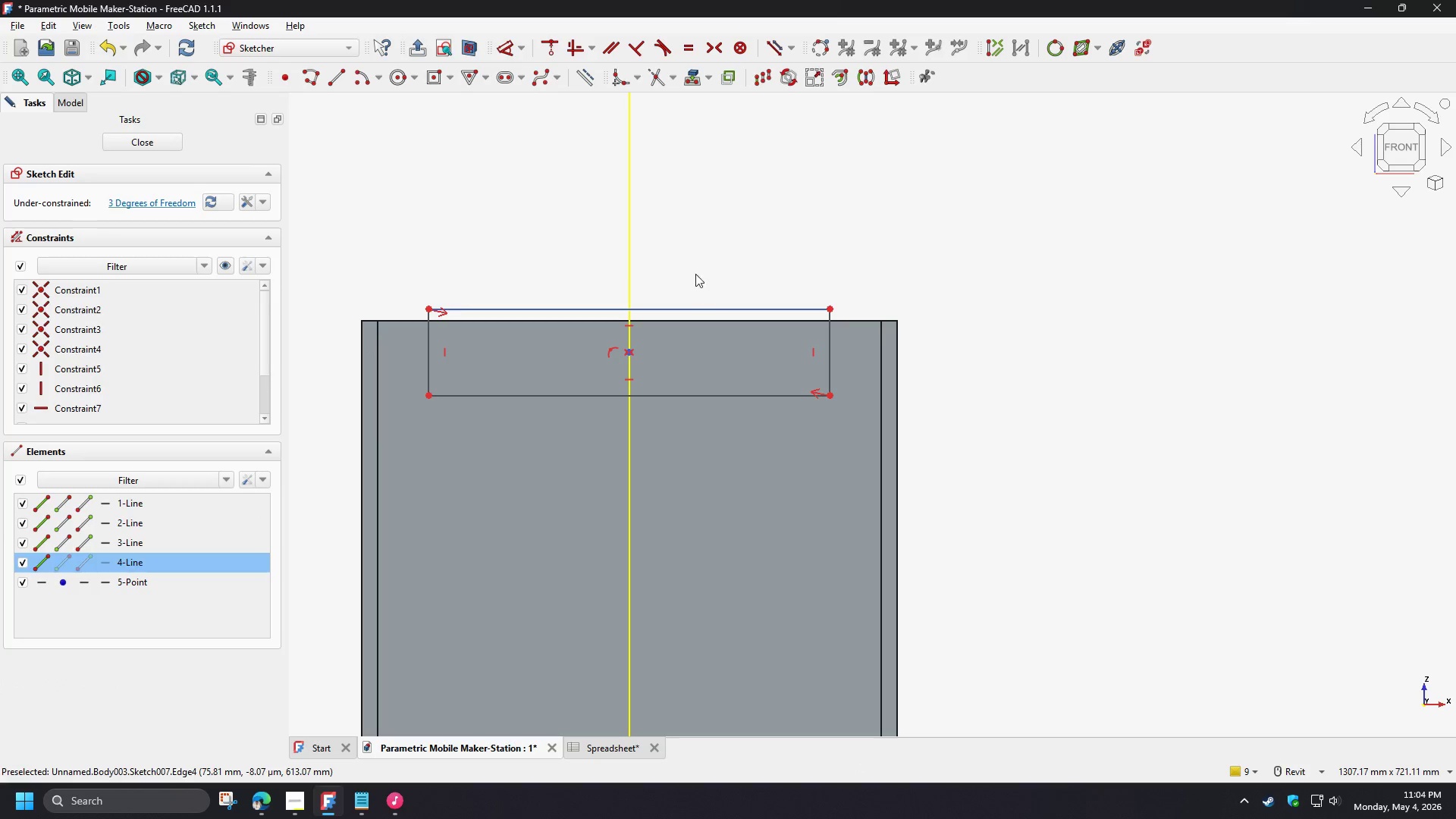 
key(D)
 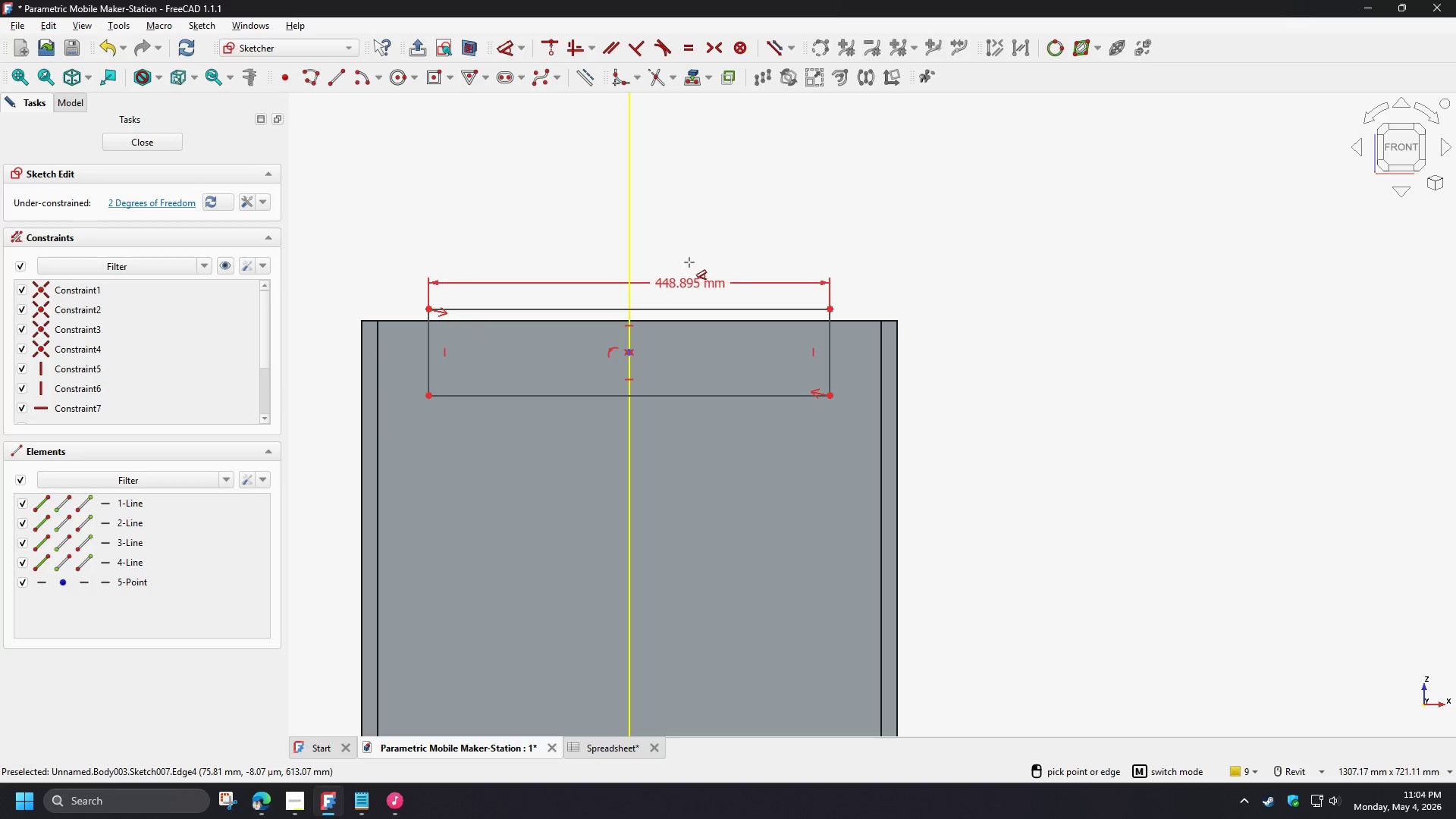 
left_click([689, 260])
 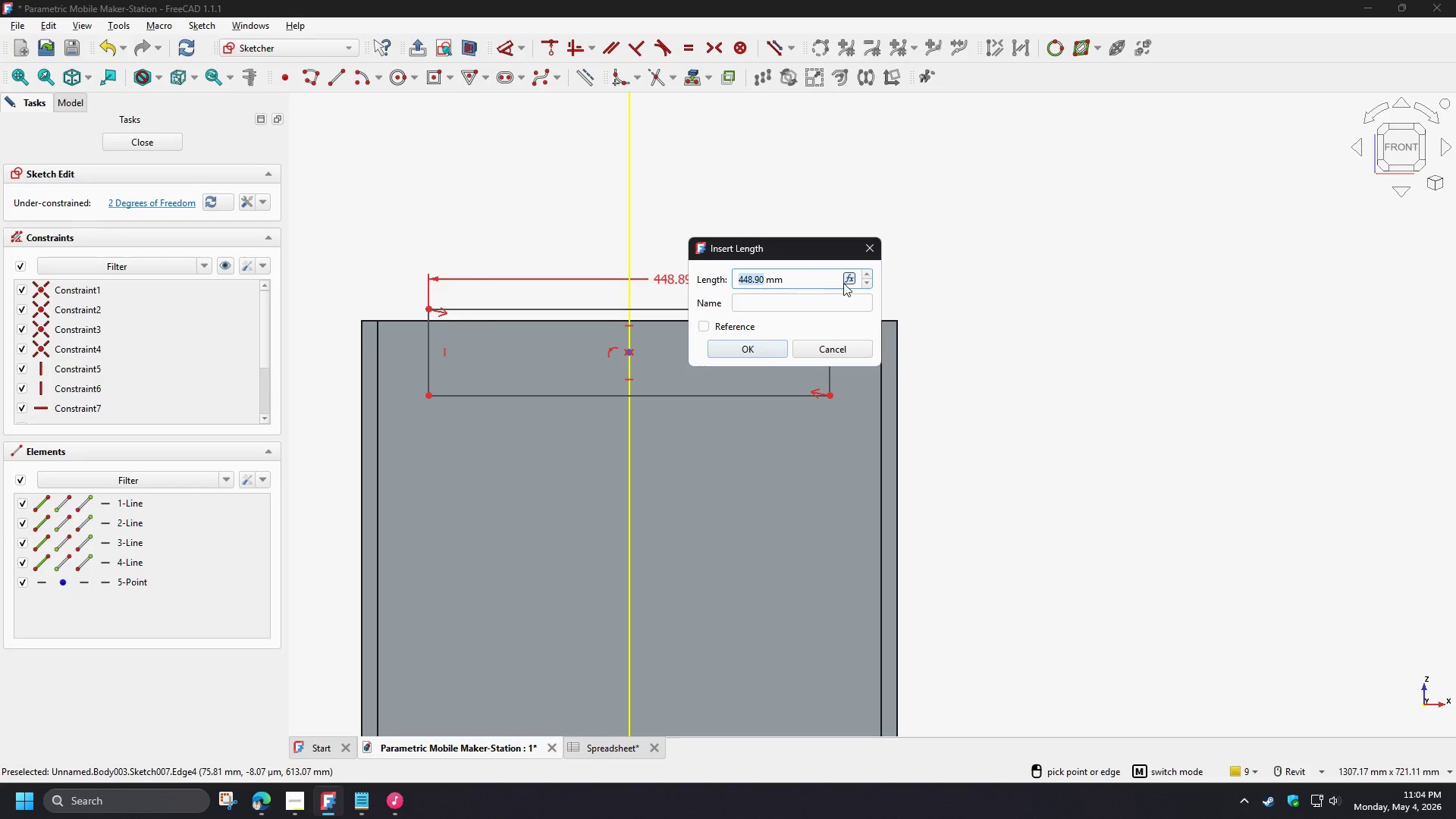 
left_click([849, 278])
 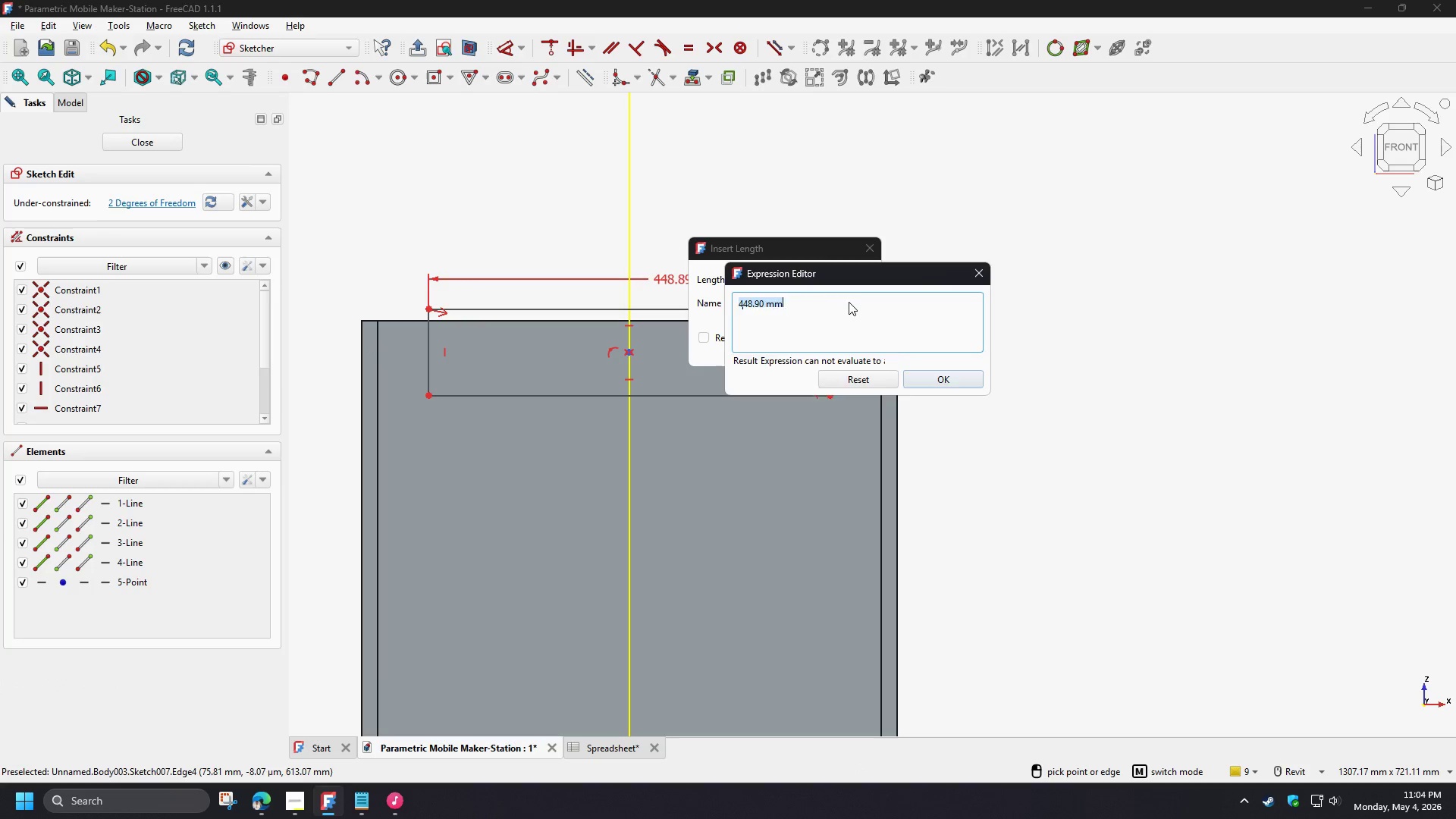 
type(sp)
 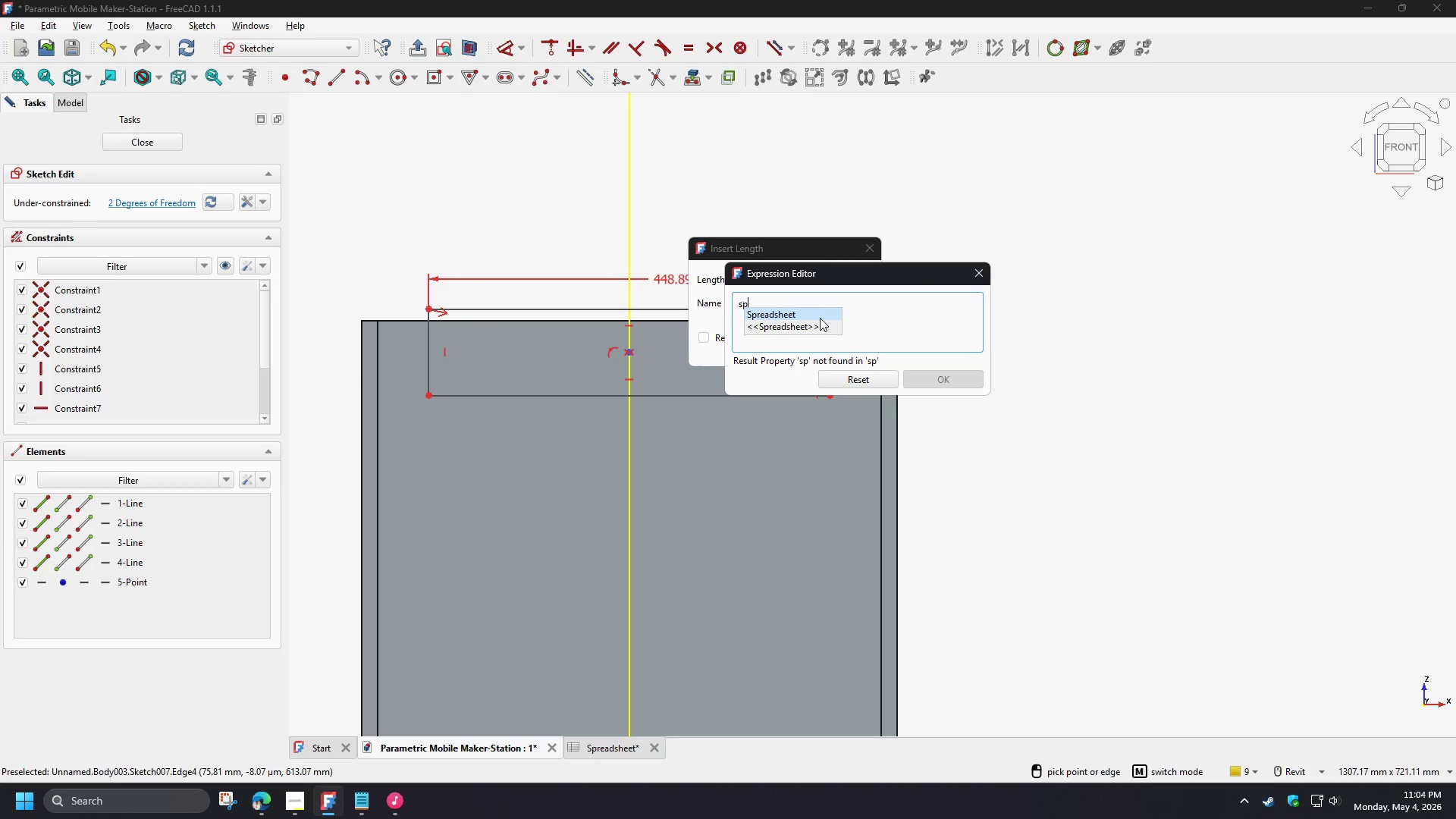 
left_click([817, 314])
 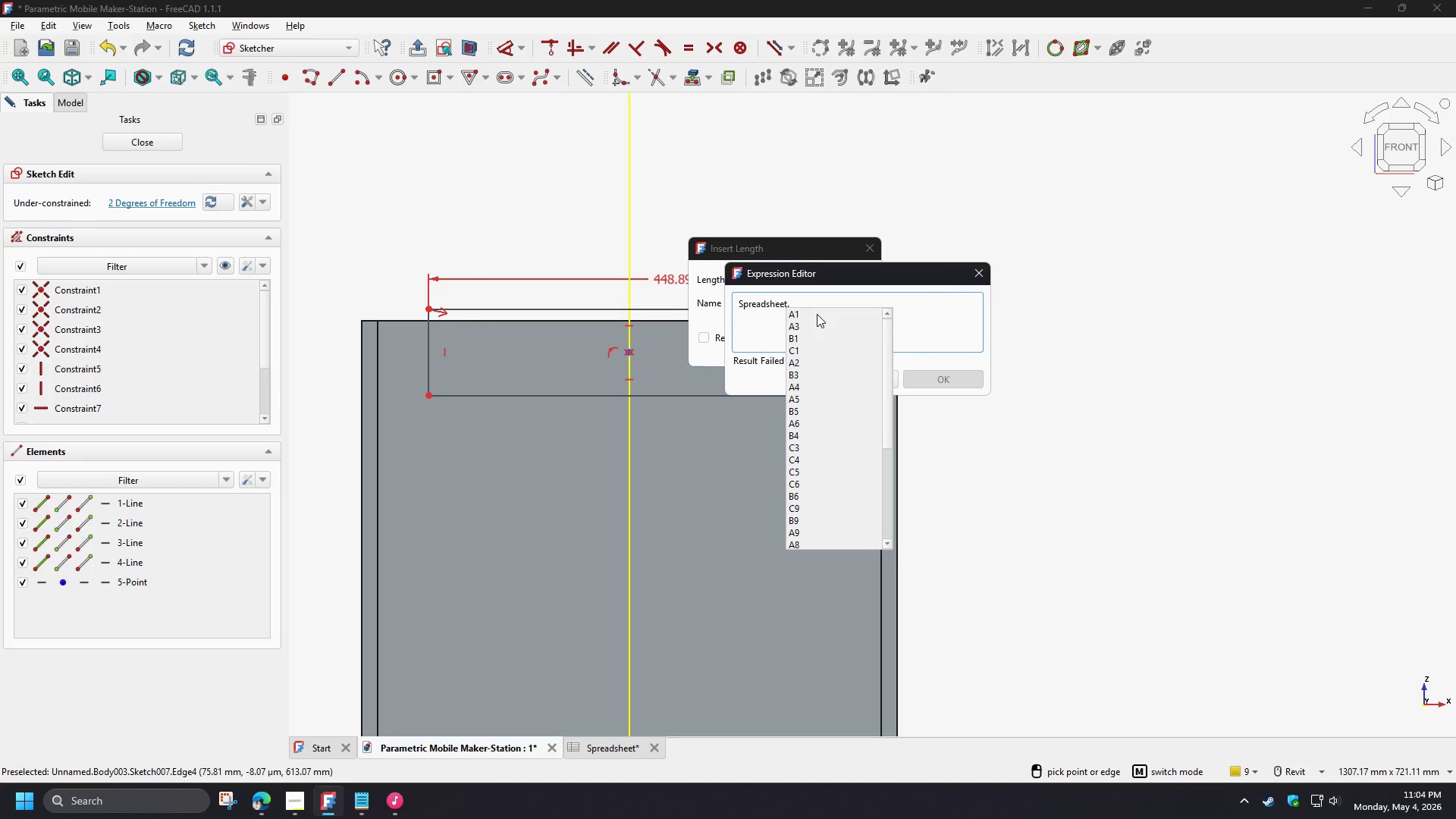 
type(wid)
 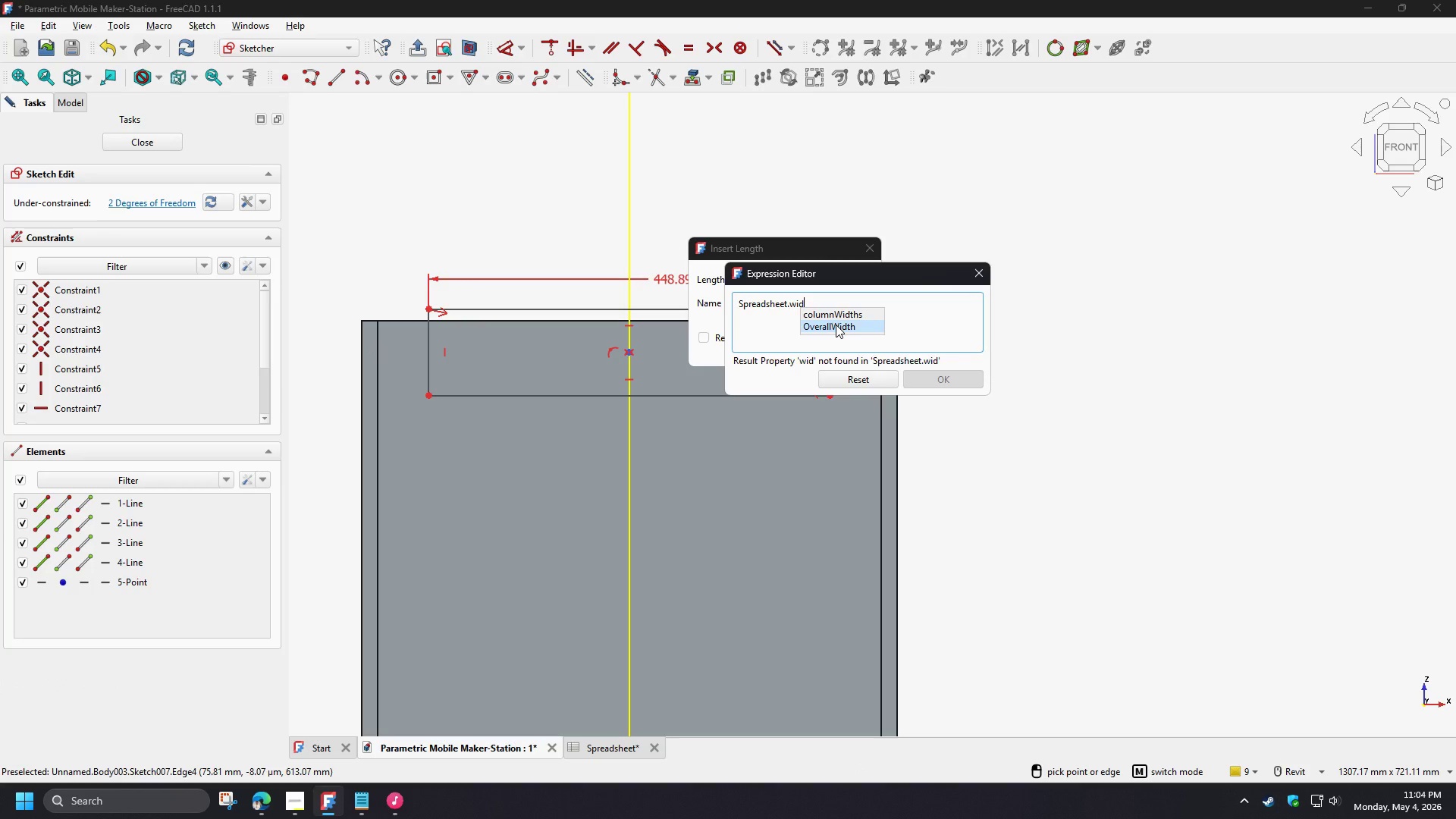 
left_click([836, 325])
 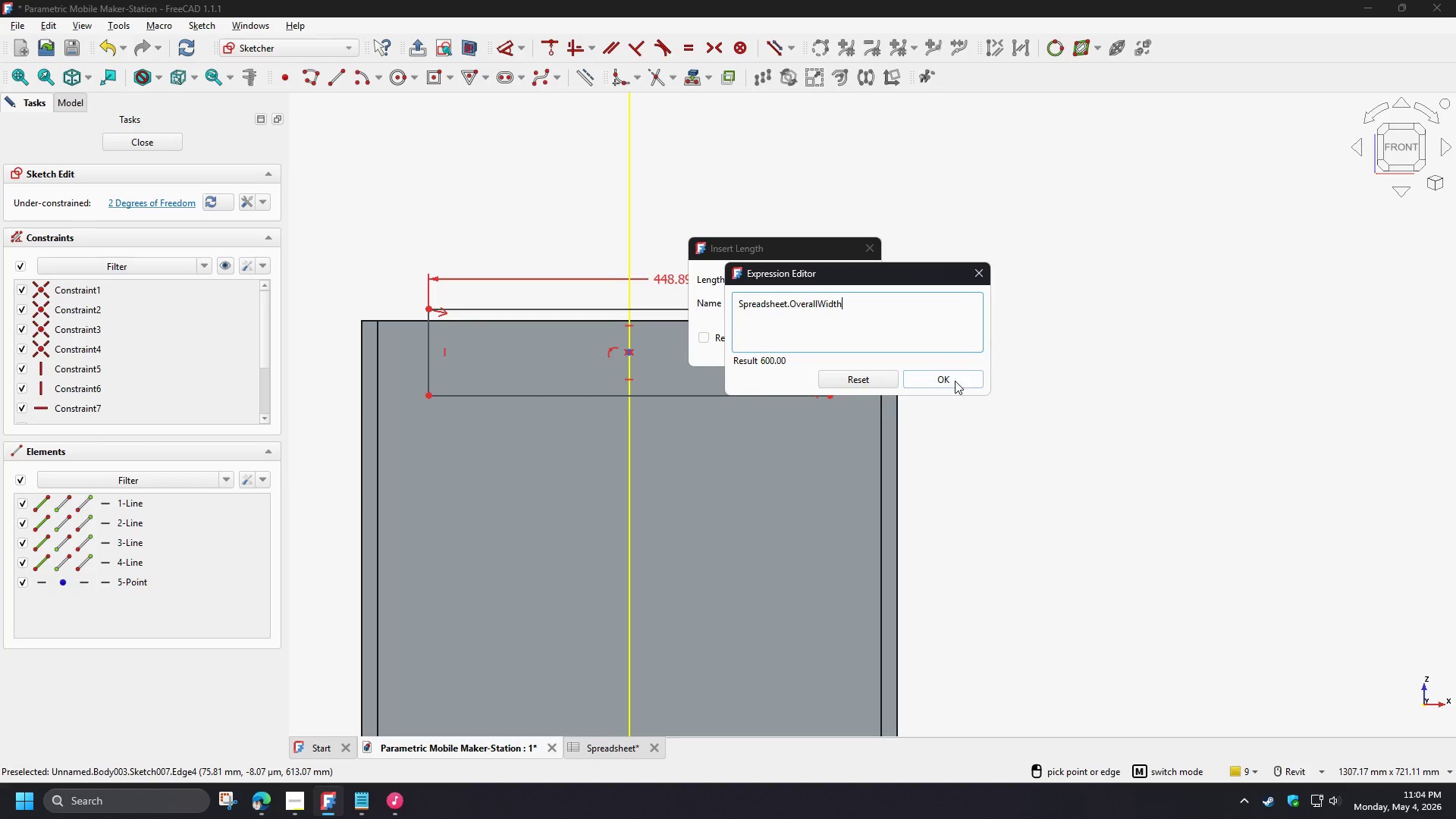 
left_click([955, 381])
 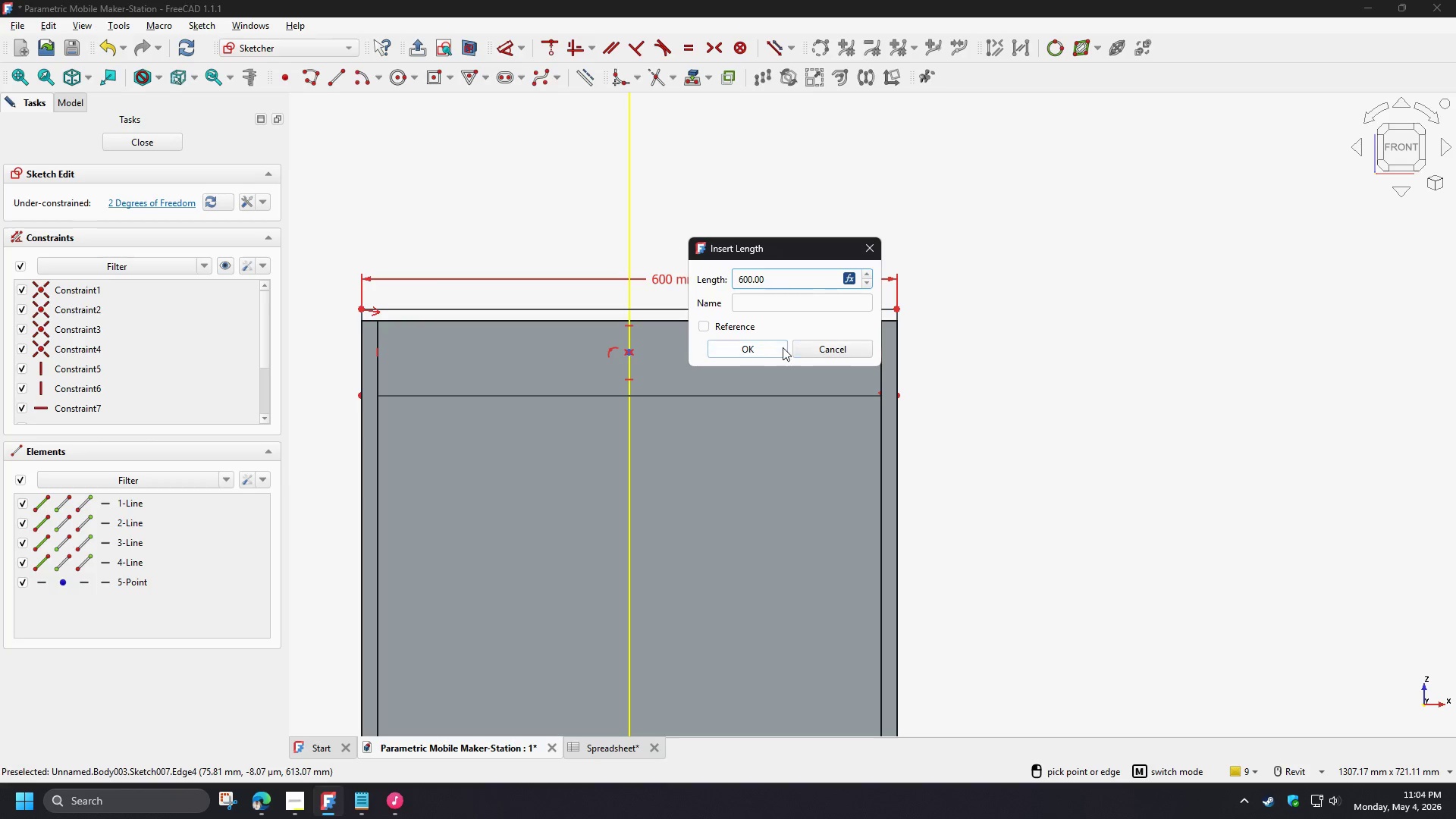 
left_click([764, 348])
 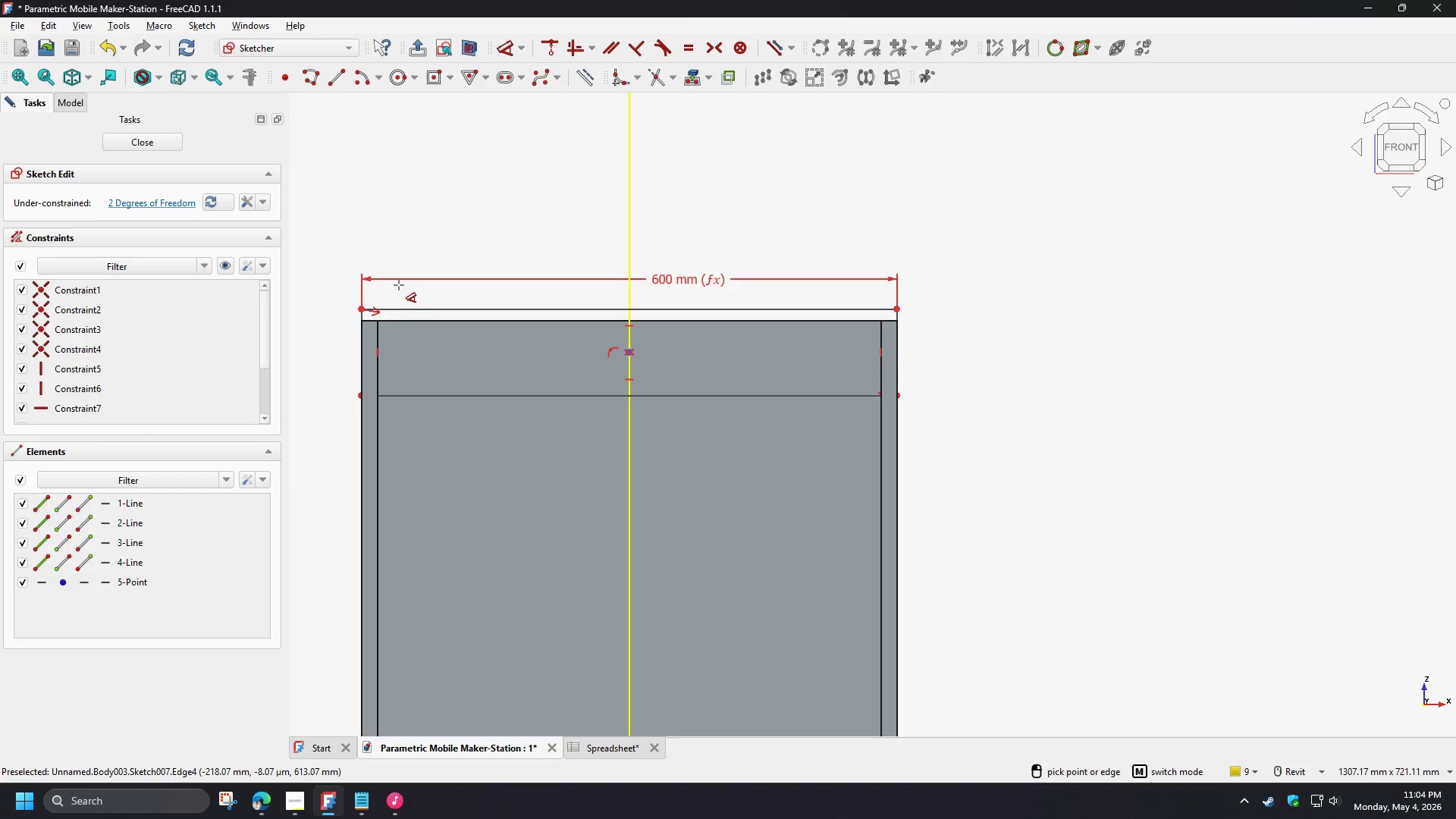 
right_click([399, 281])
 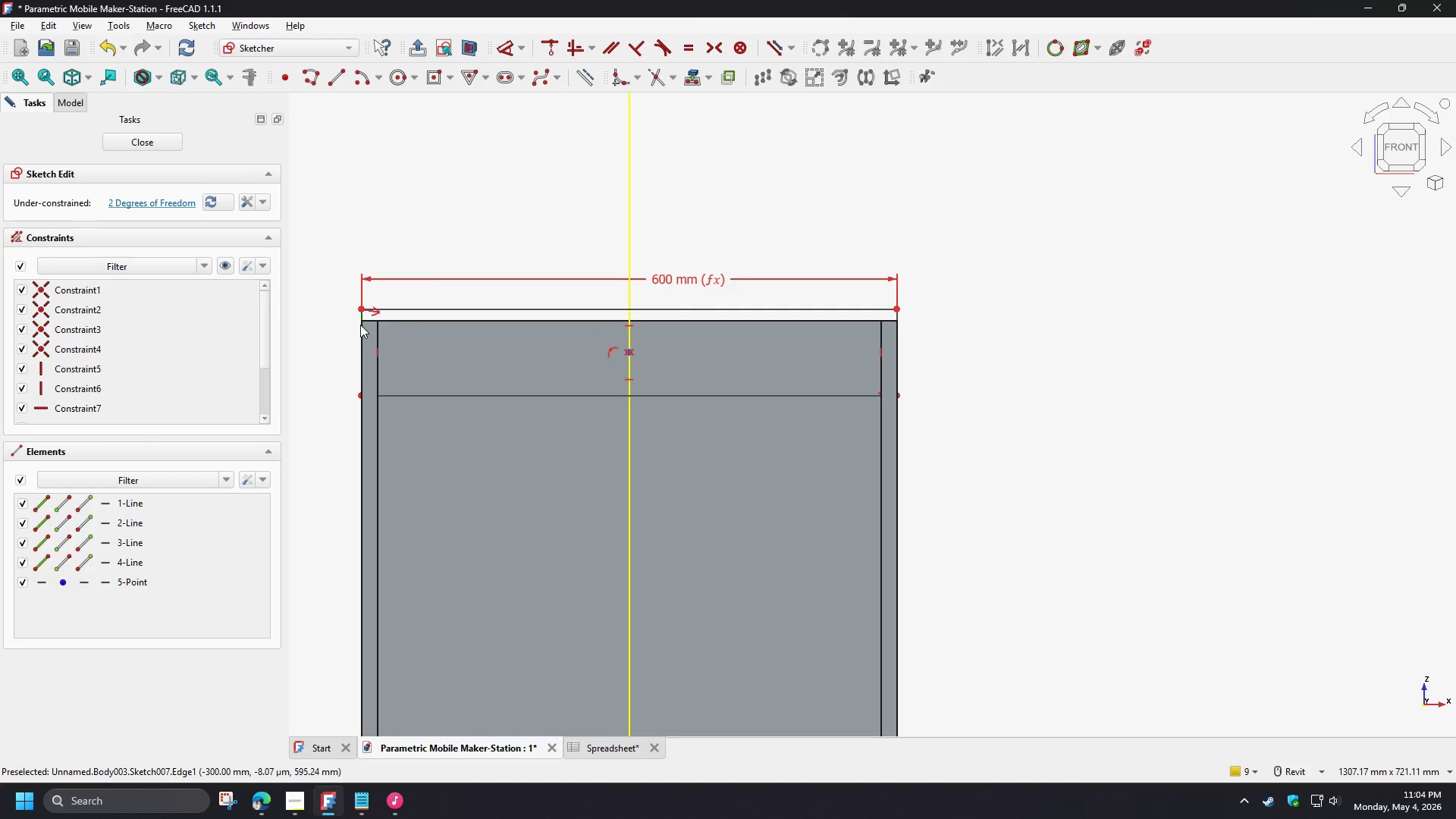 
left_click([360, 325])
 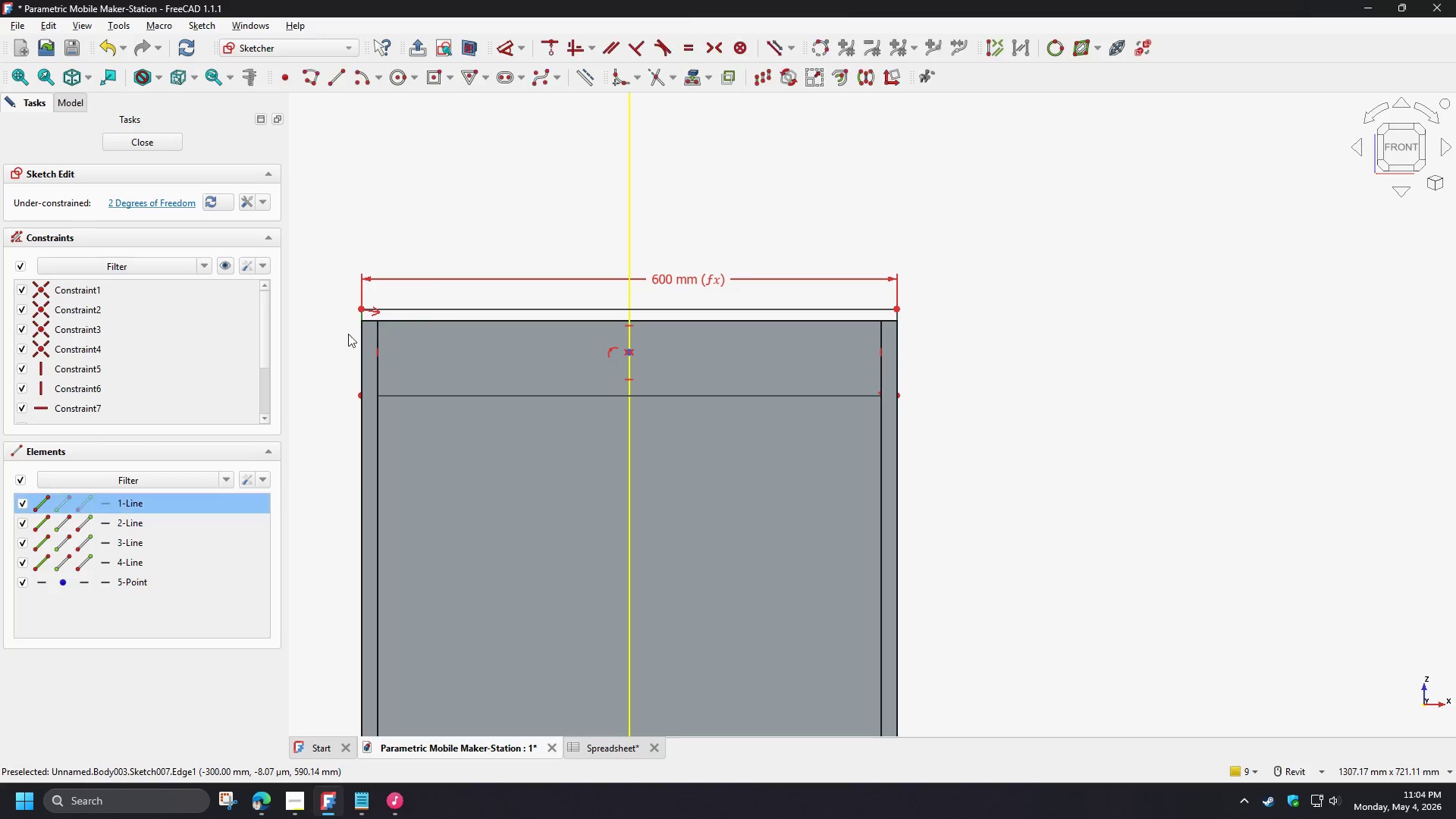 
key(D)
 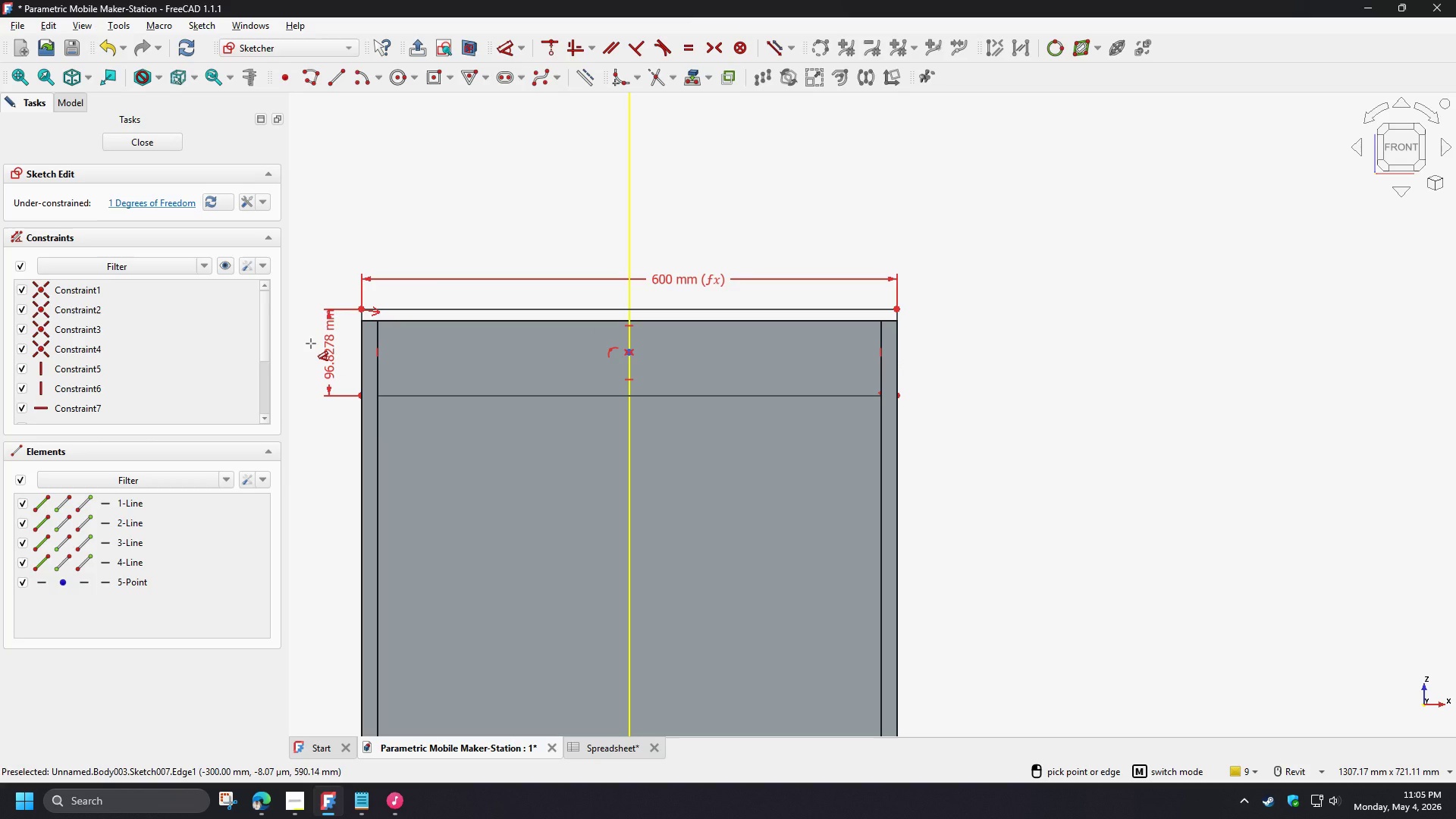 
wait(5.59)
 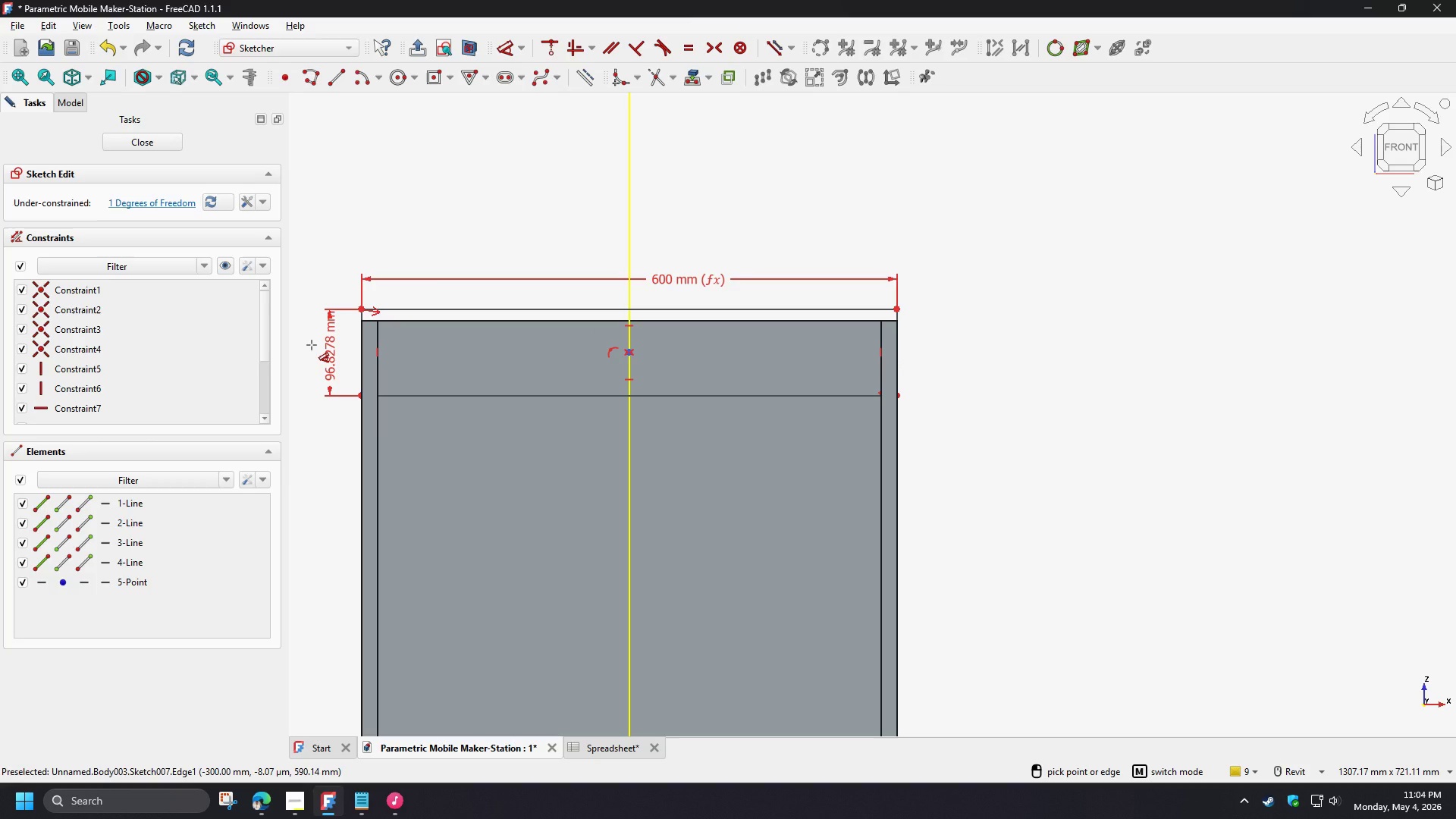 
left_click([311, 344])
 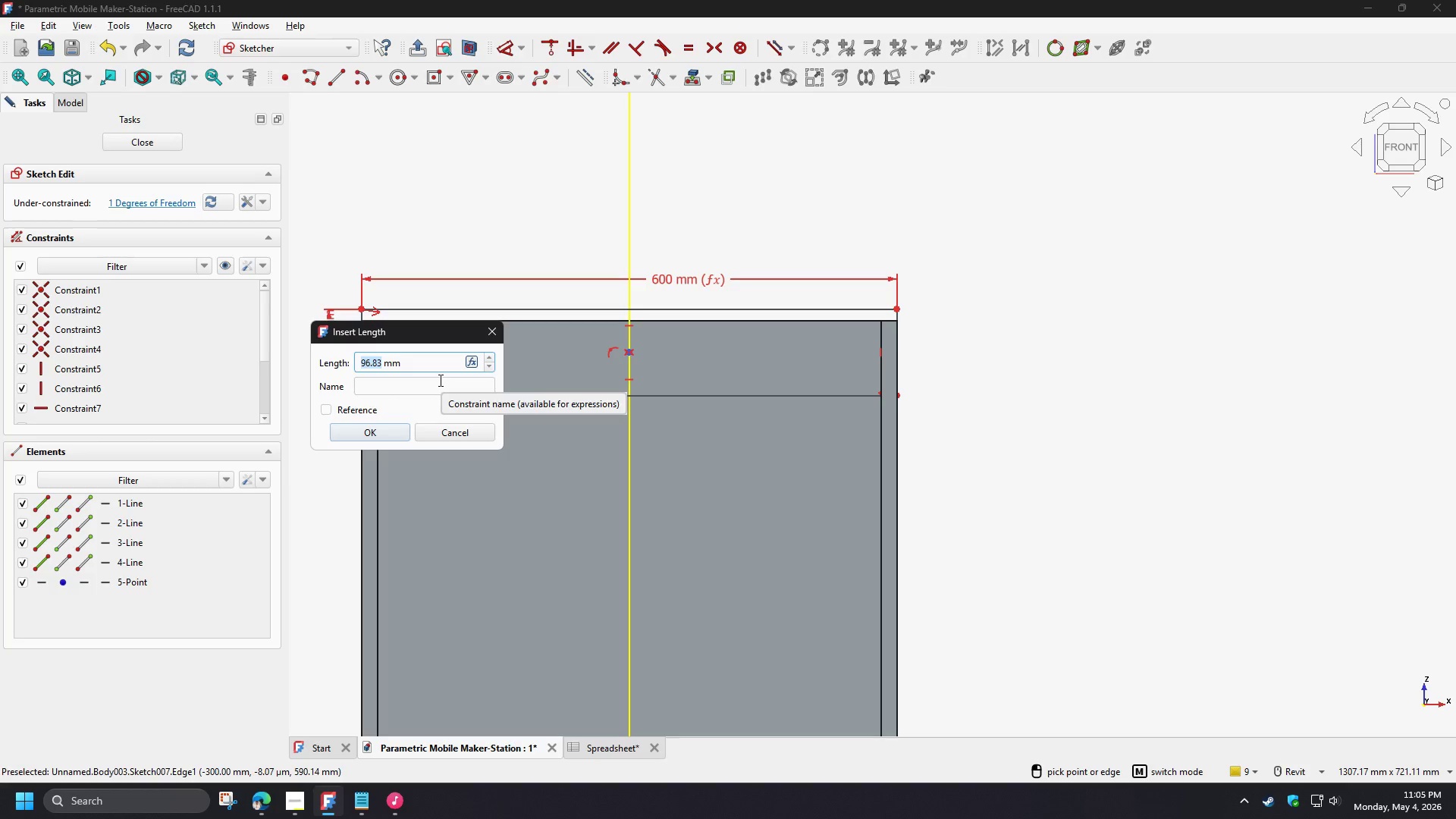 
key(Numpad1)
 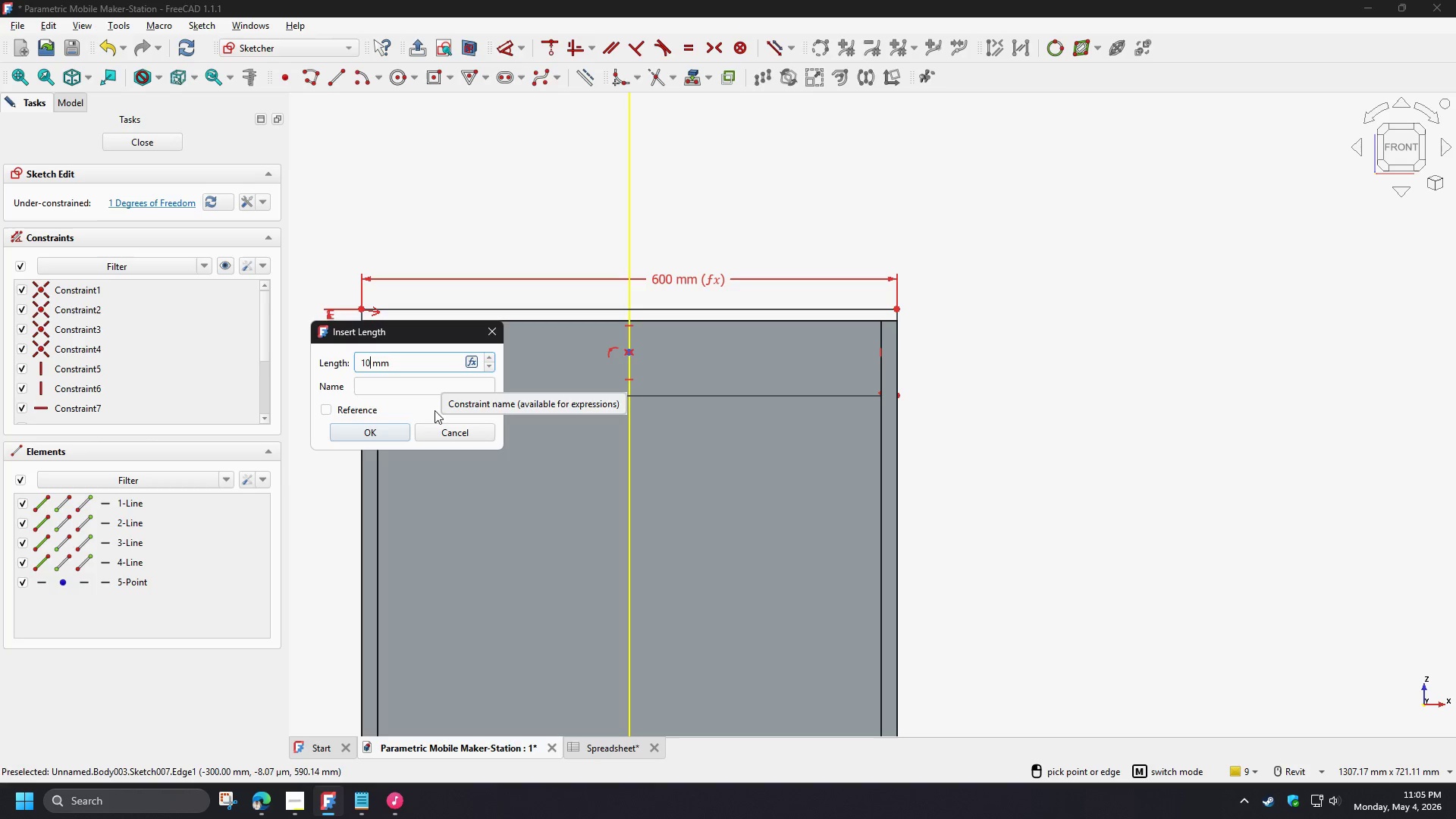 
key(Numpad0)
 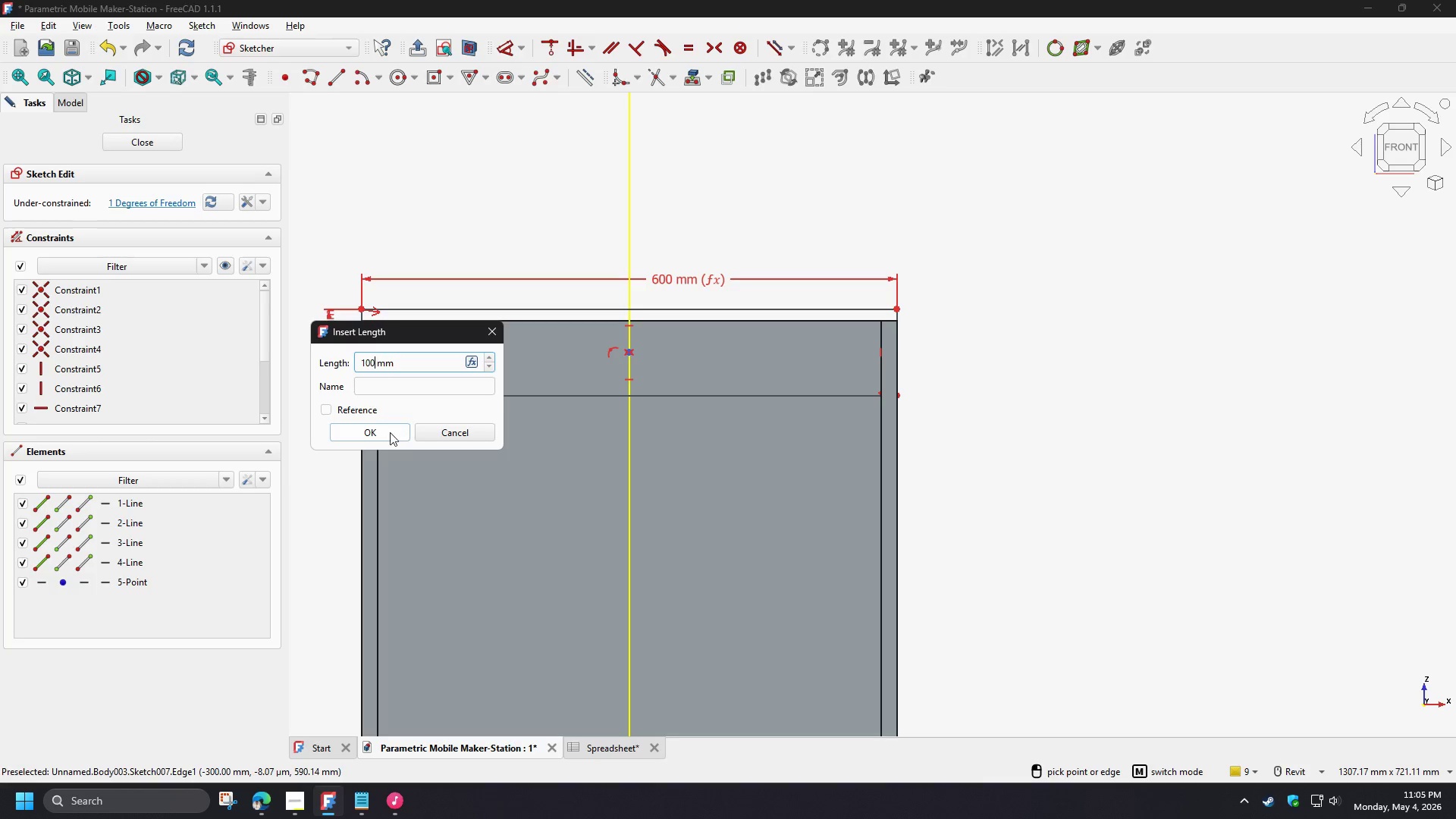 
key(Numpad0)
 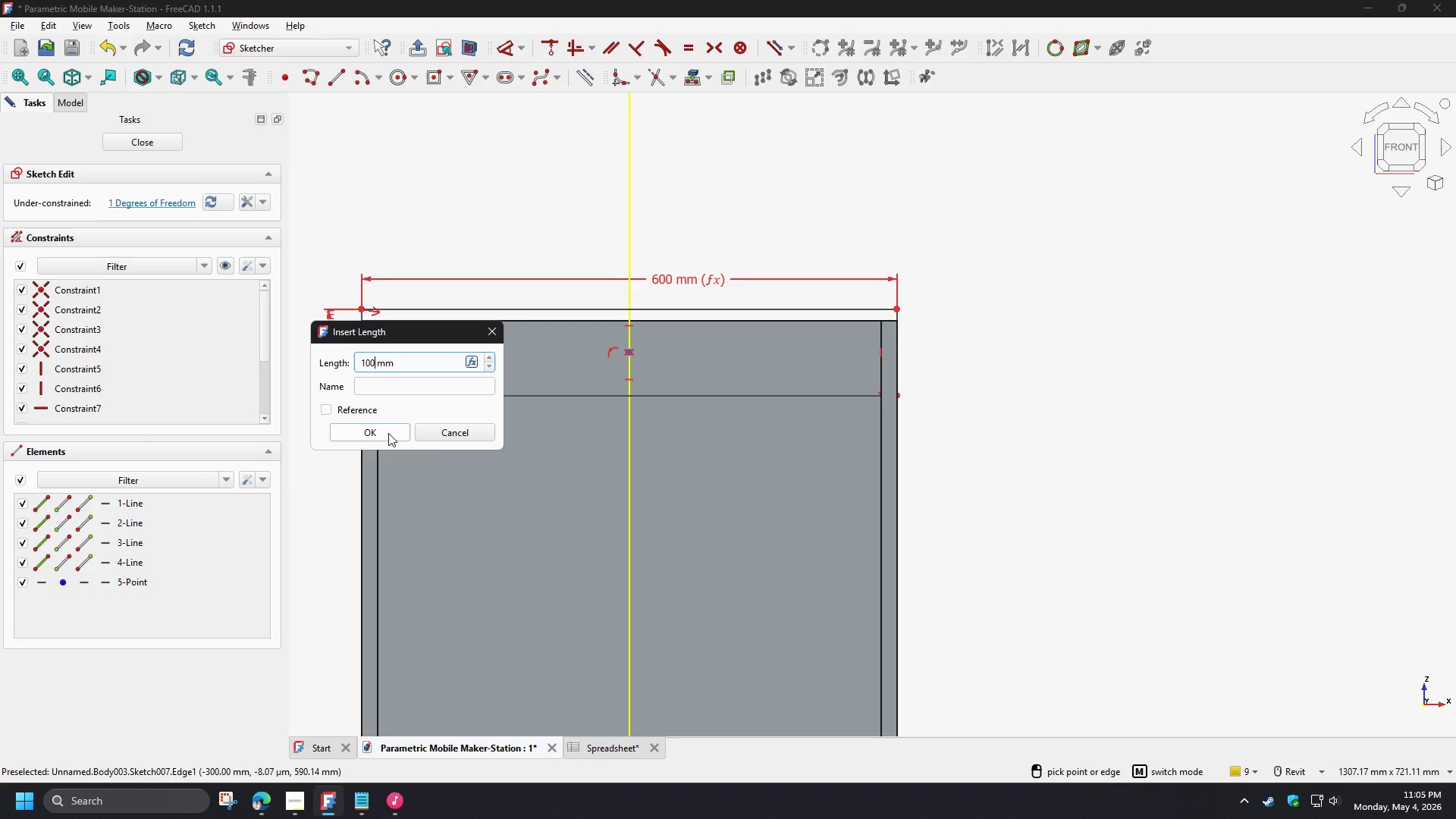 
wait(10.7)
 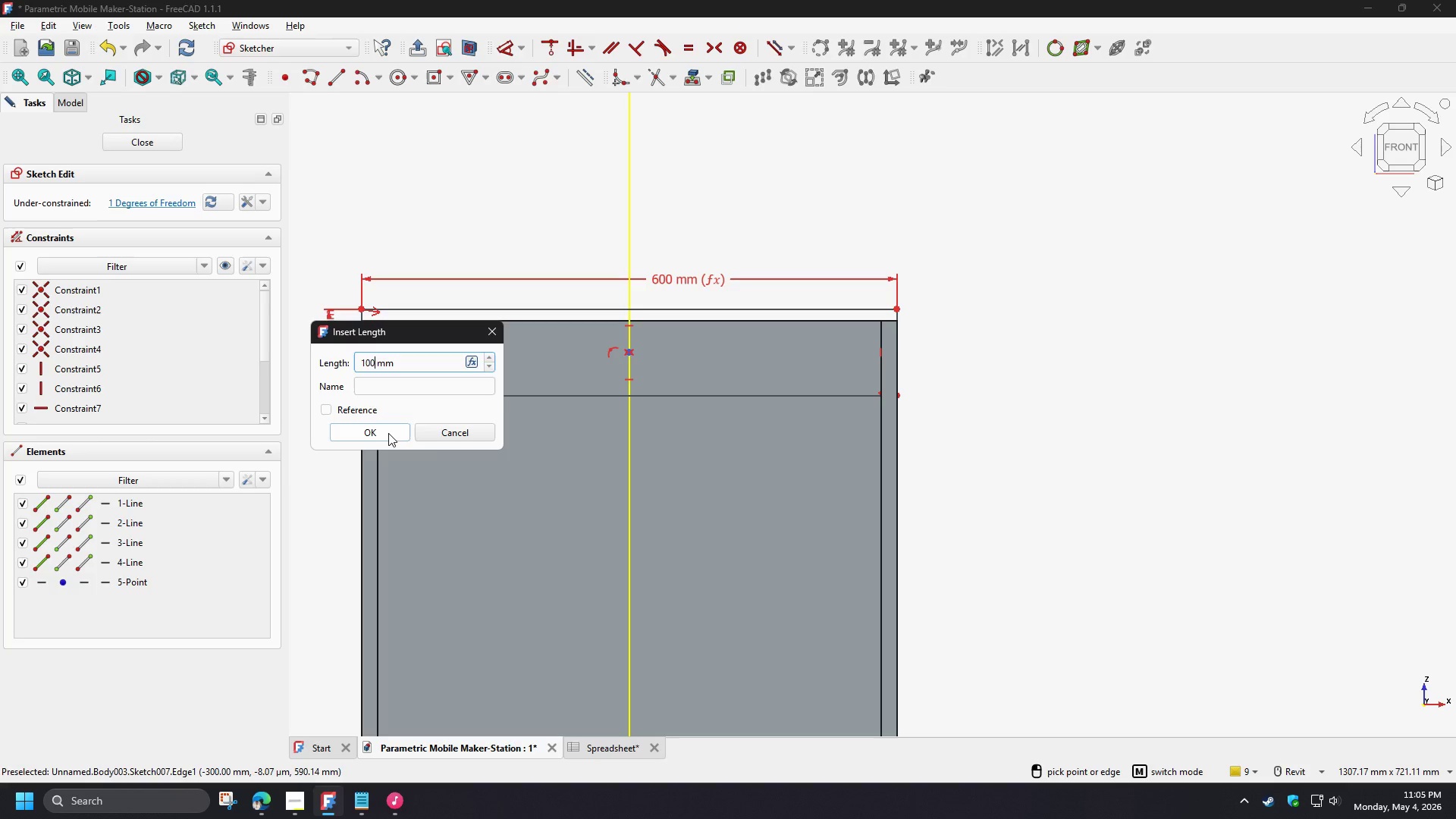 
left_click([388, 433])
 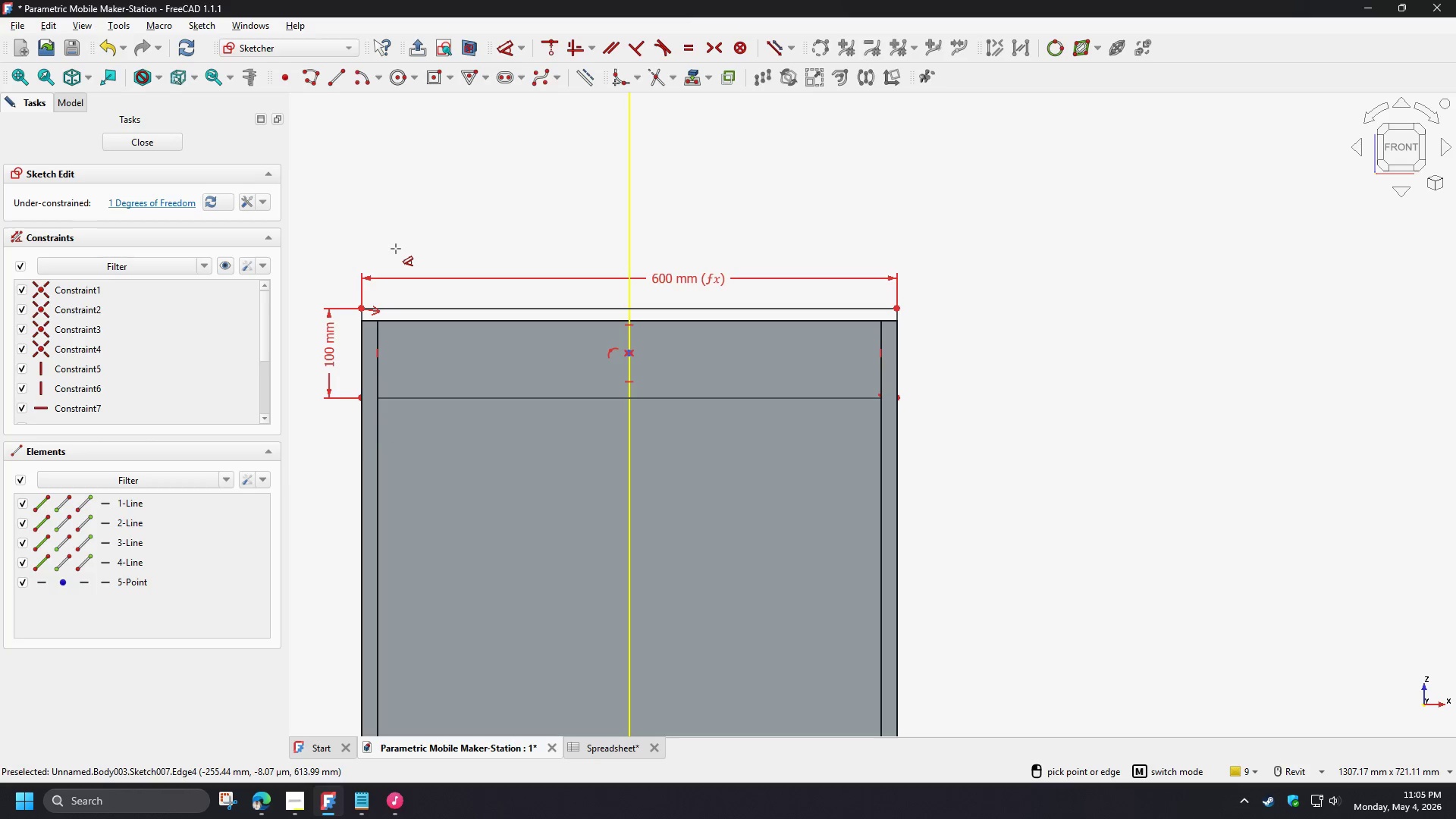 
right_click([396, 249])
 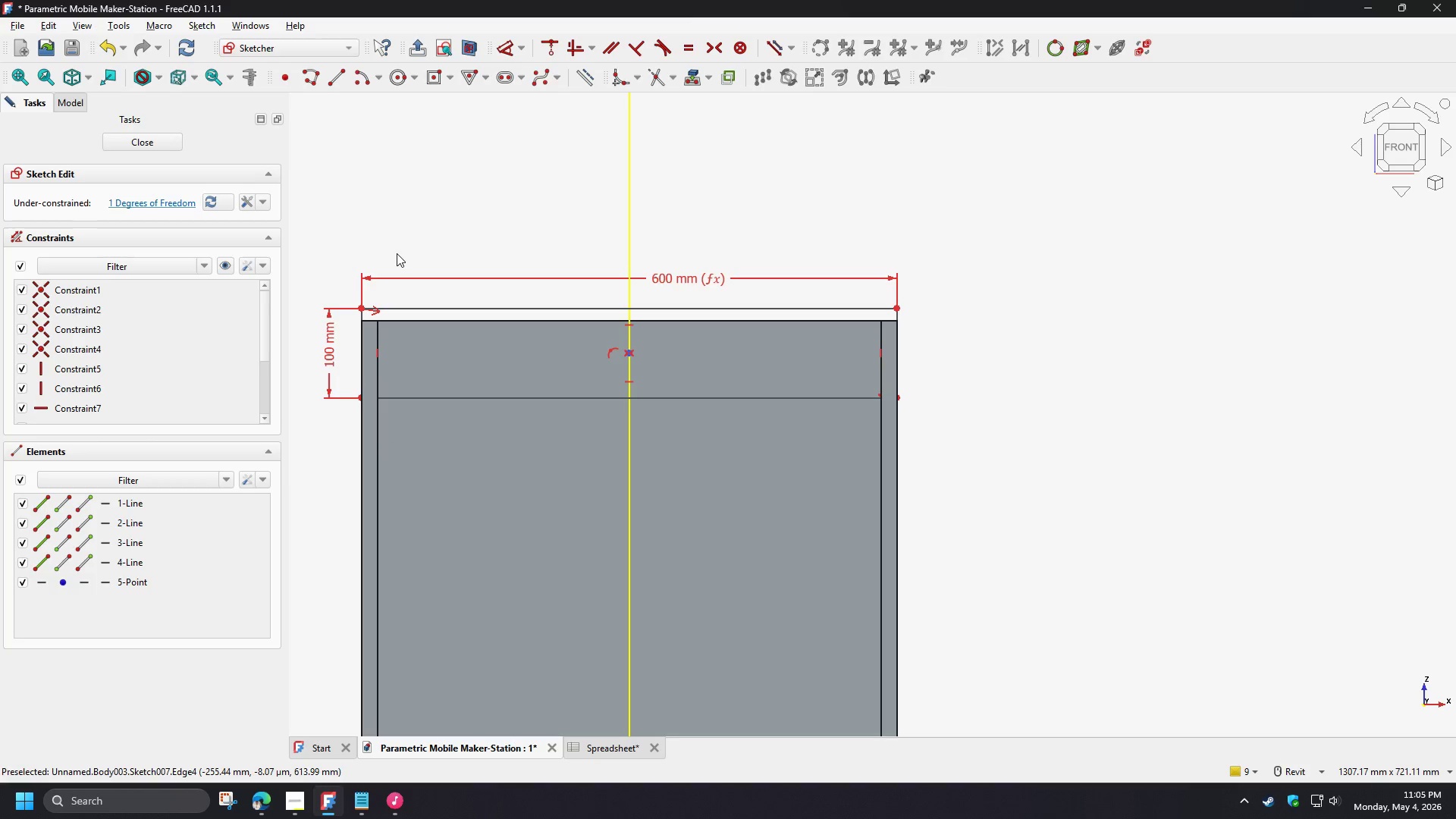 
wait(7.69)
 